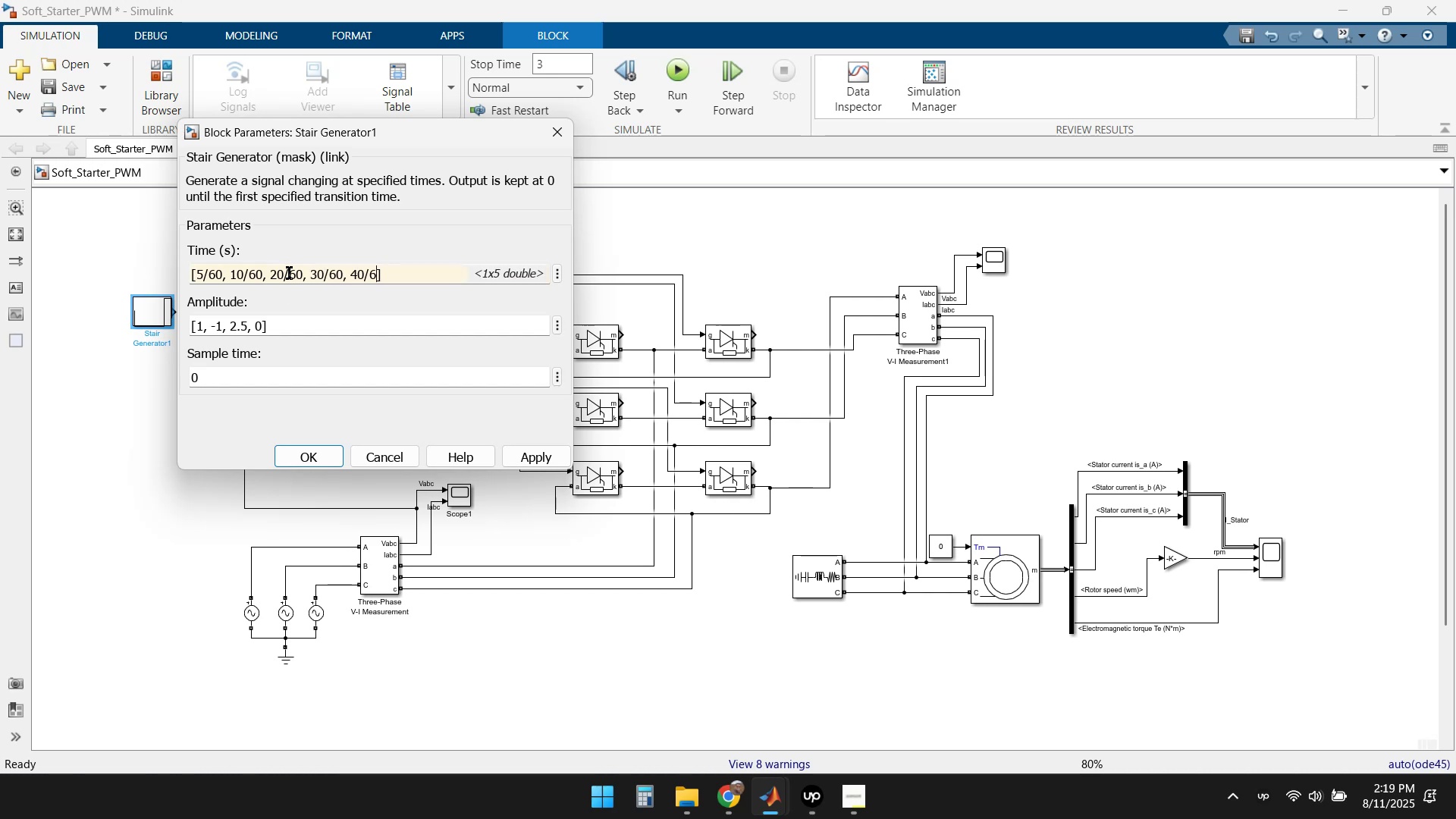 
key(Numpad0)
 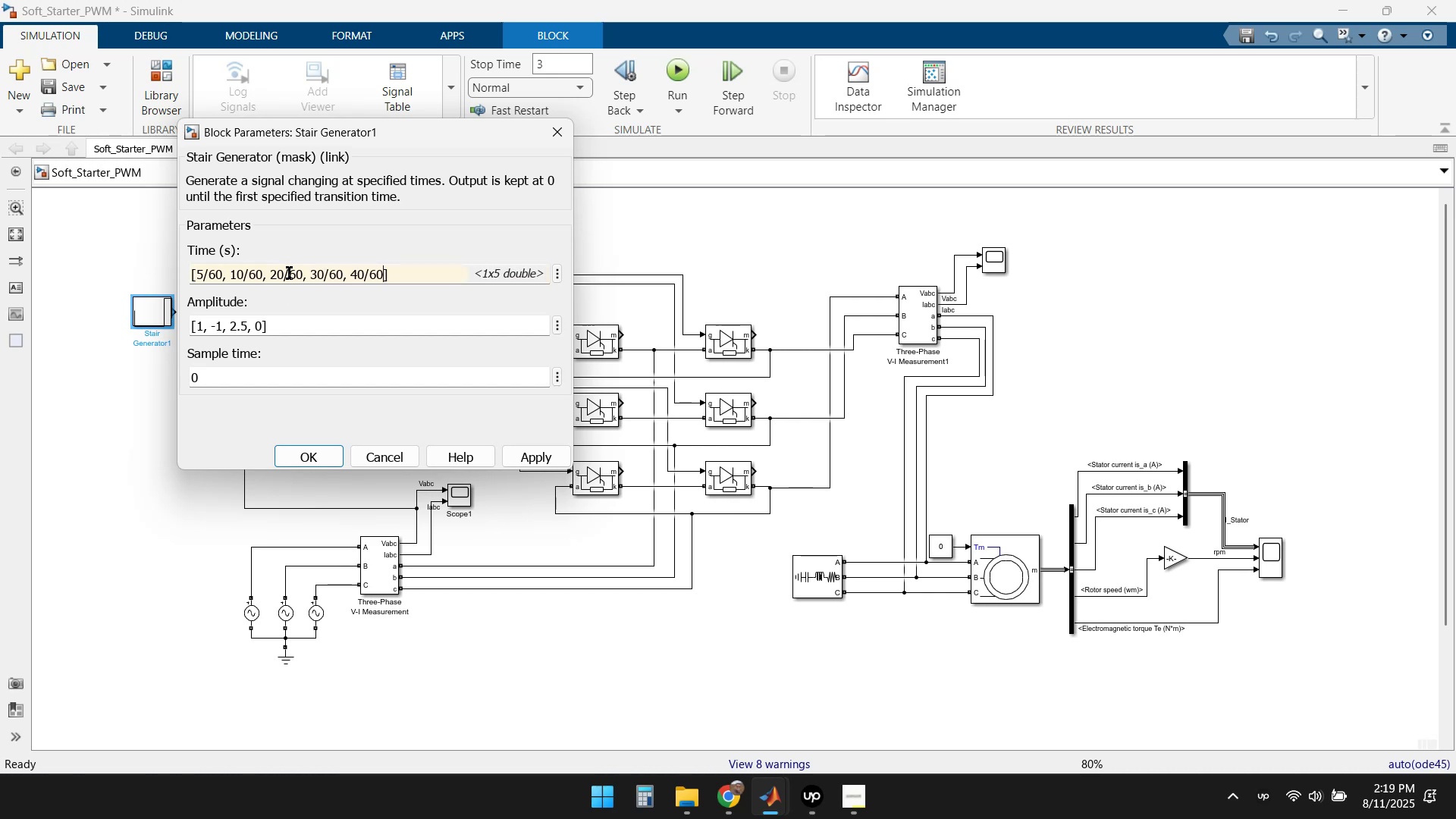 
key(Comma)
 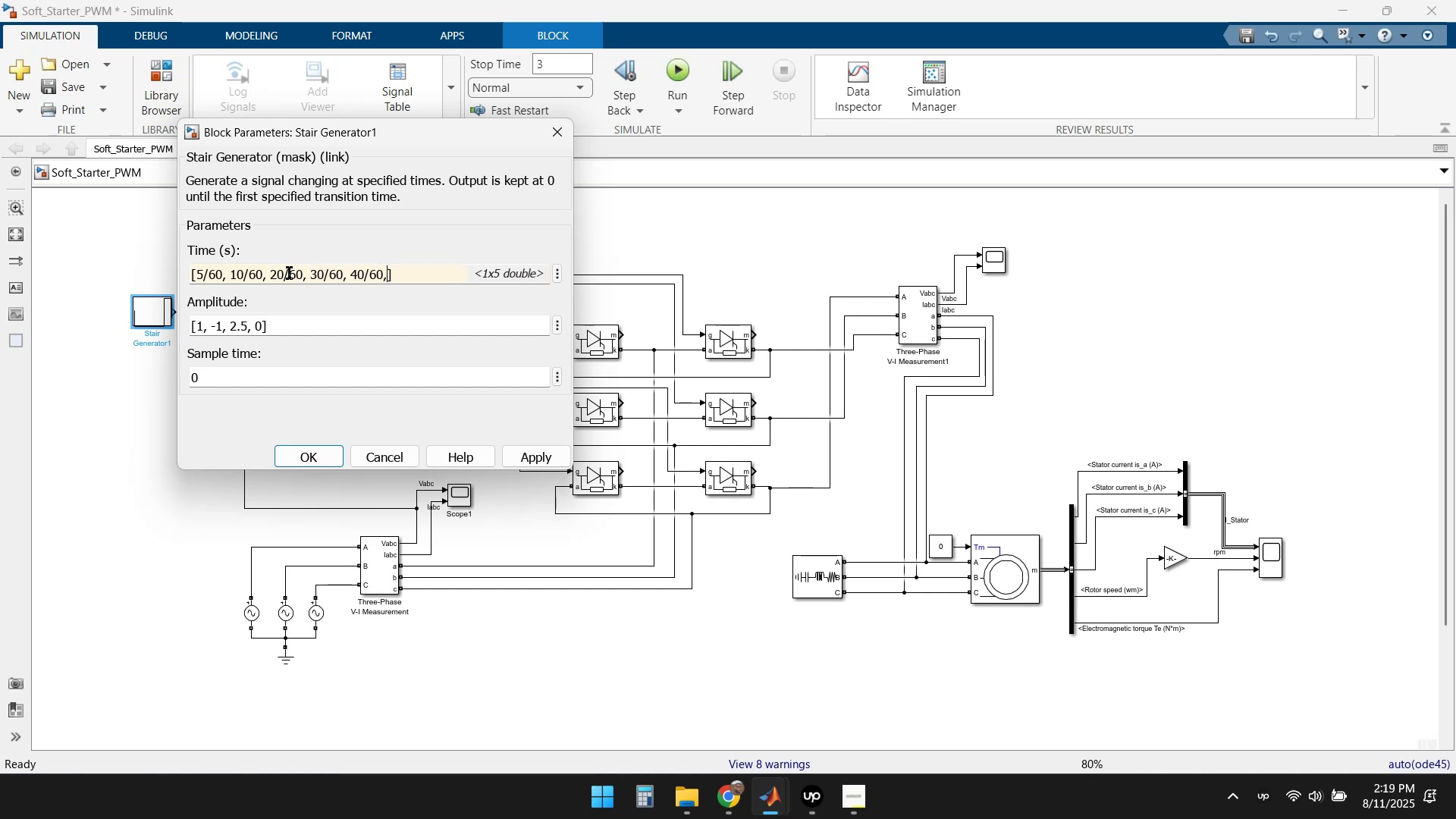 
key(Space)
 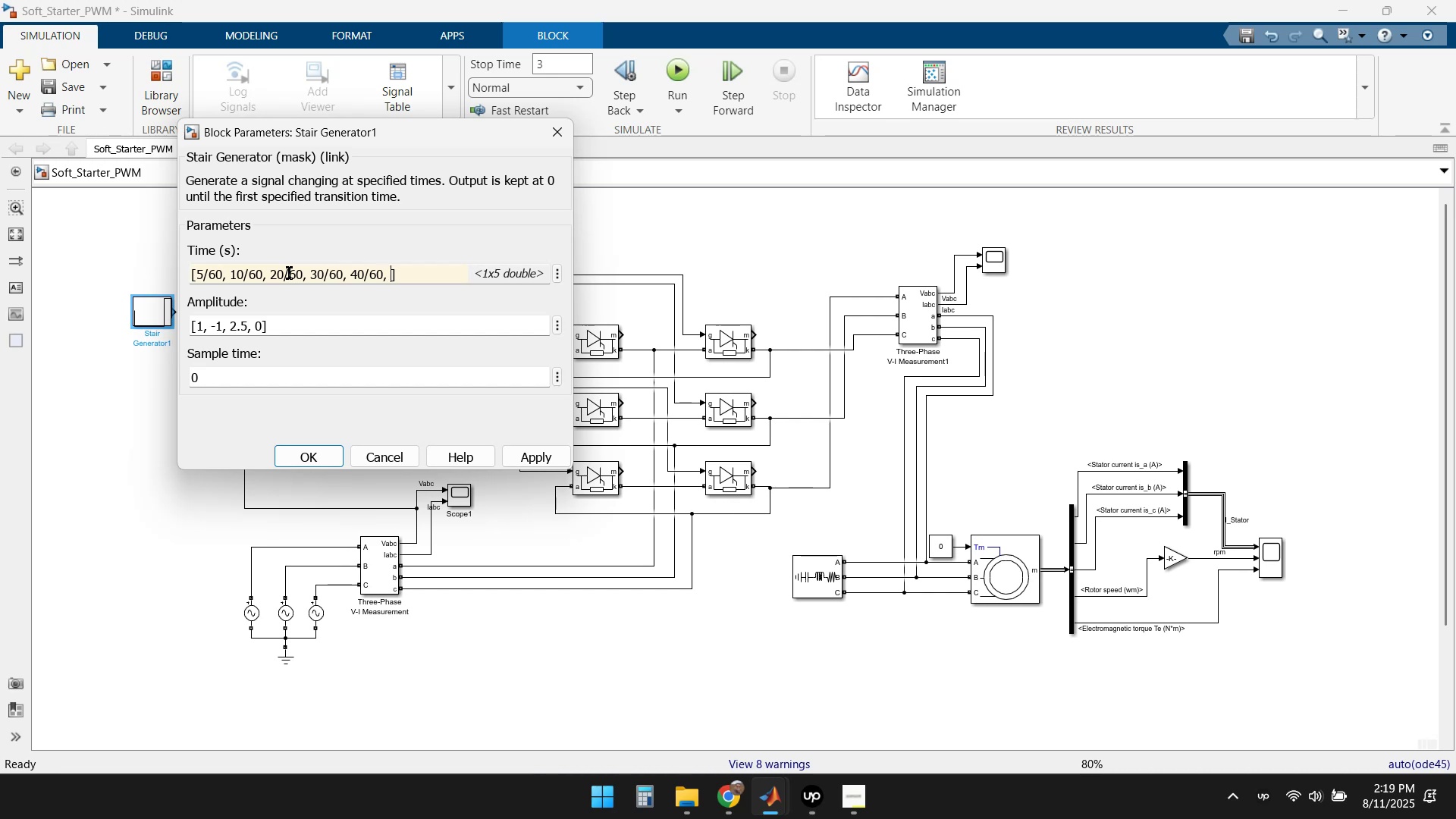 
key(Numpad5)
 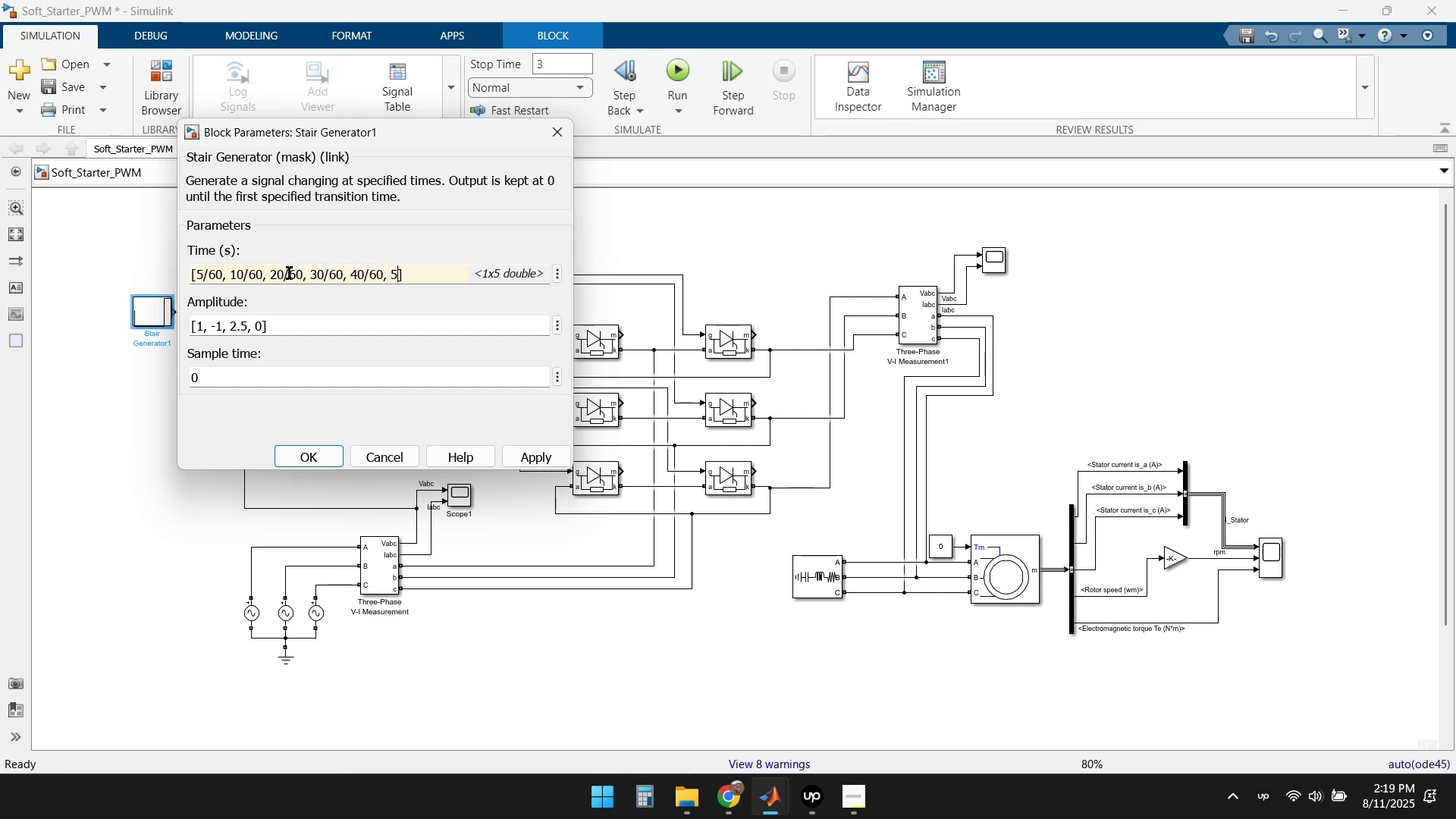 
key(Numpad0)
 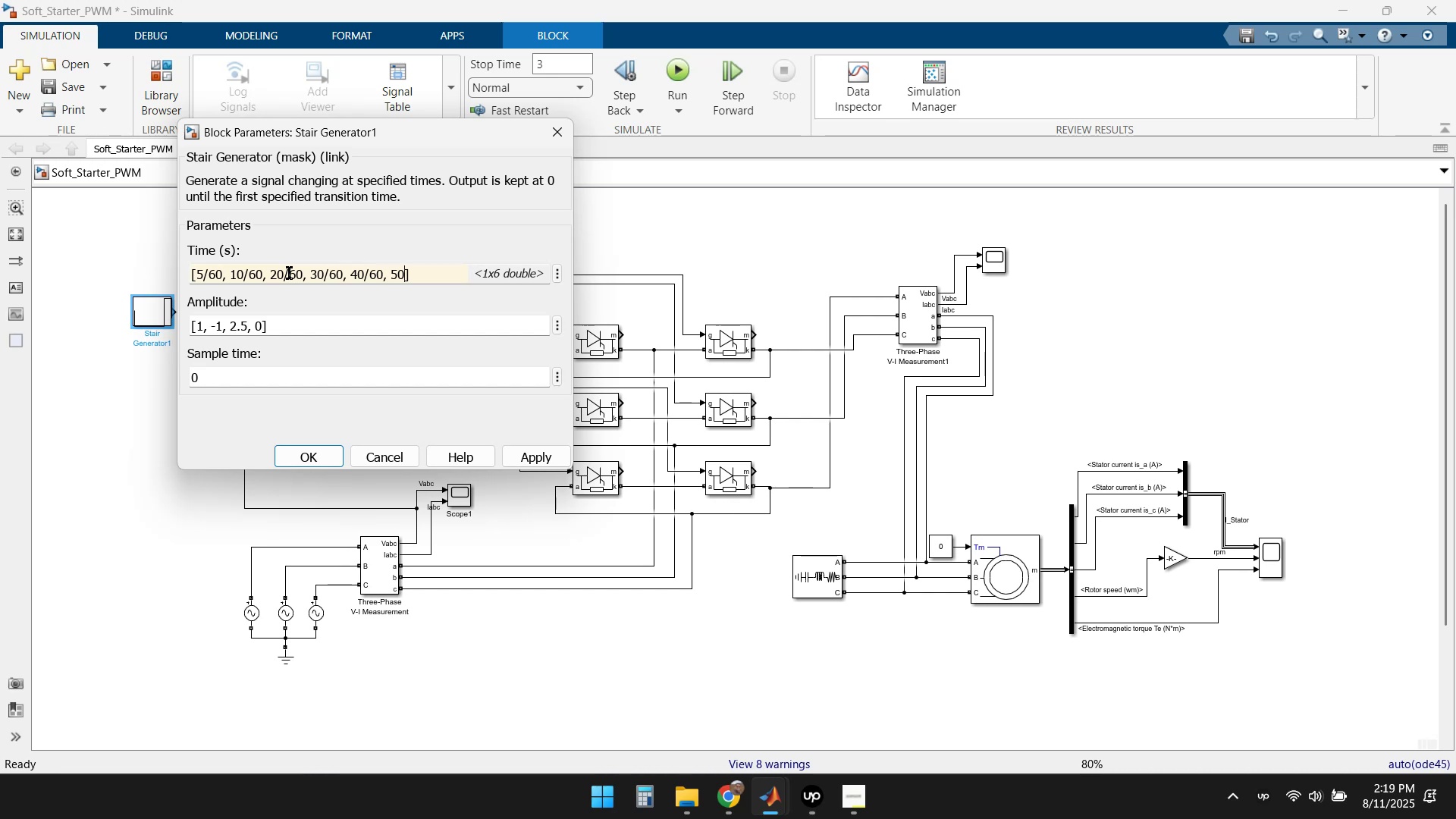 
key(NumpadDivide)
 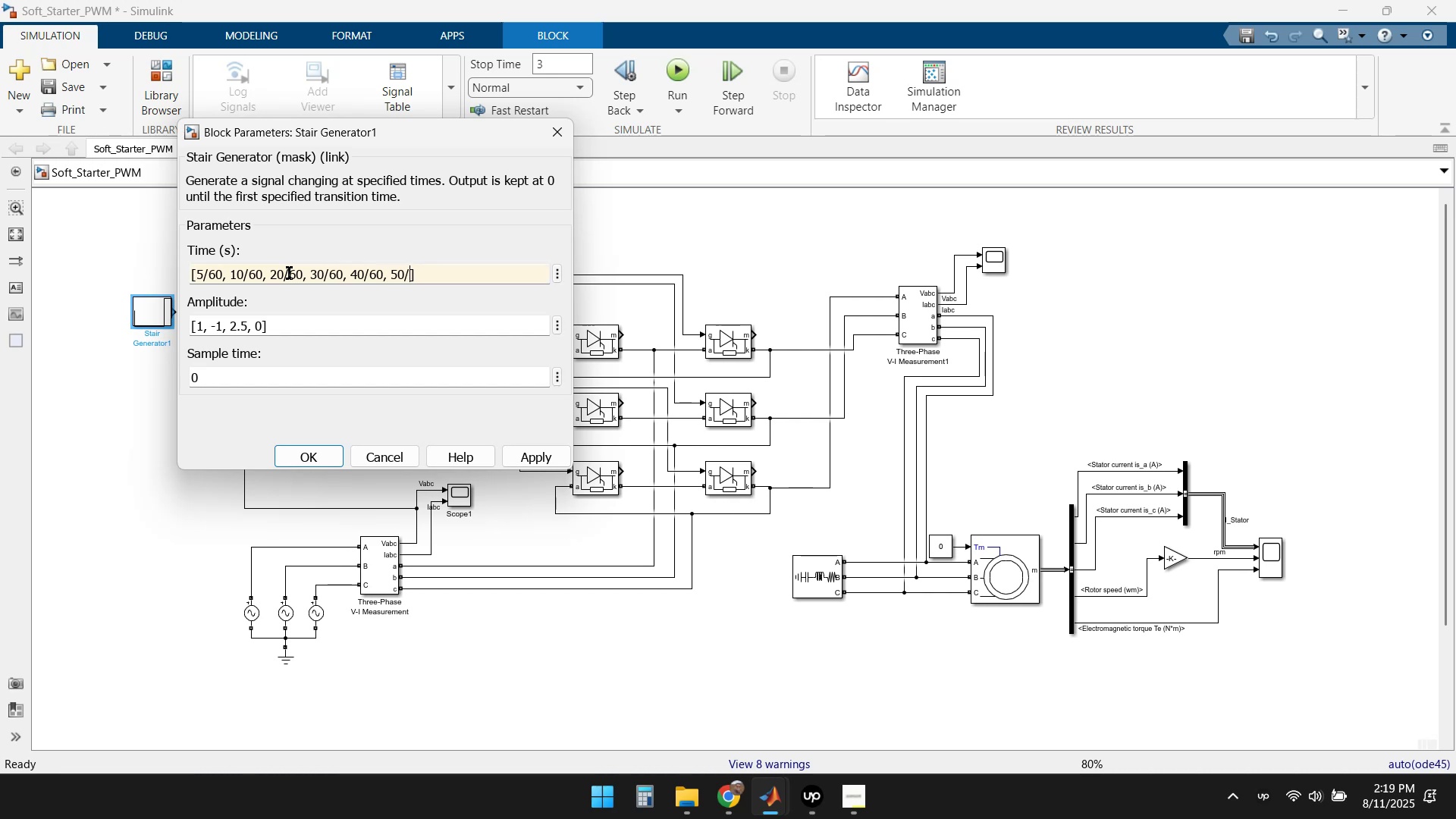 
key(Numpad6)
 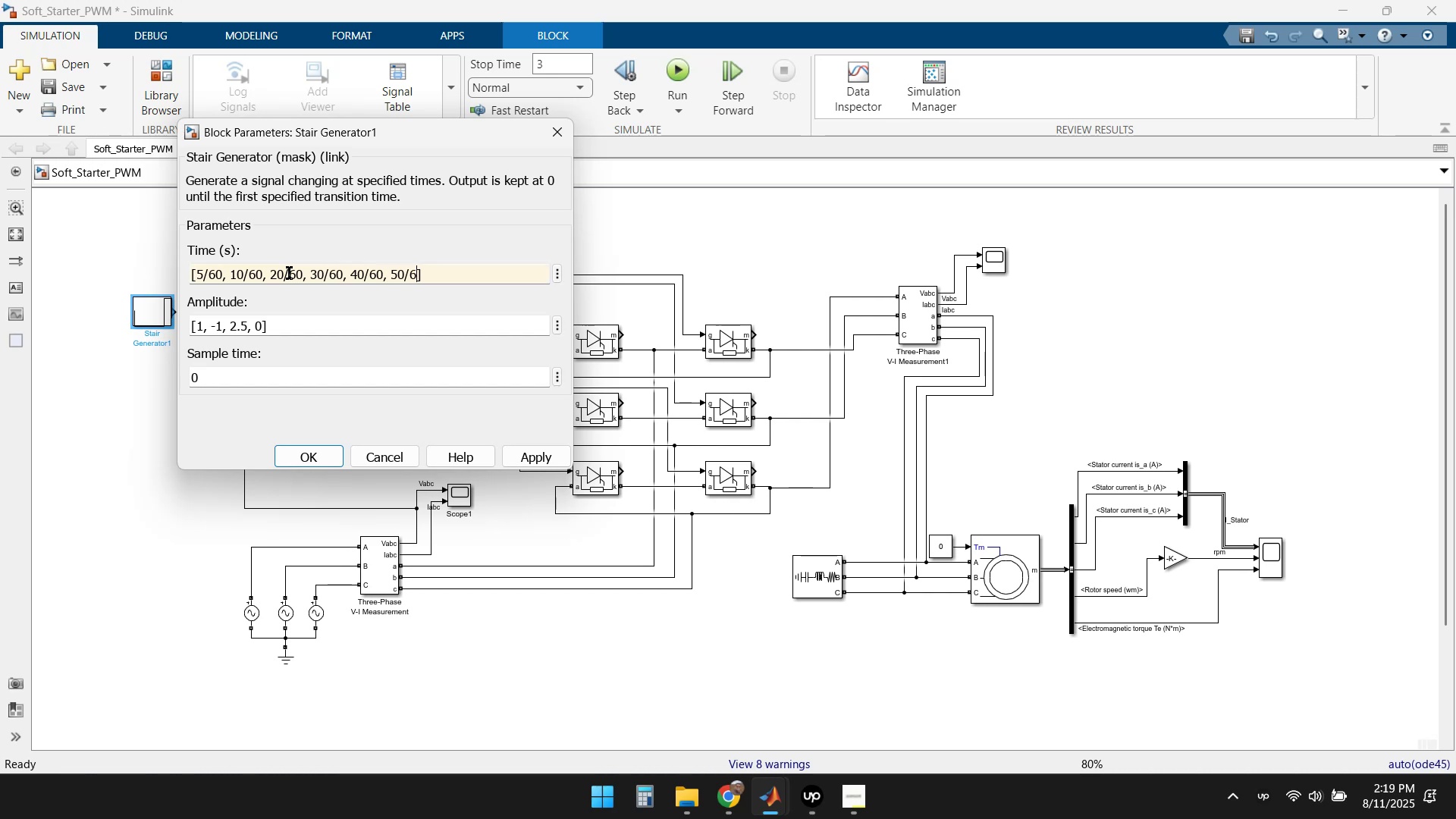 
key(Numpad0)
 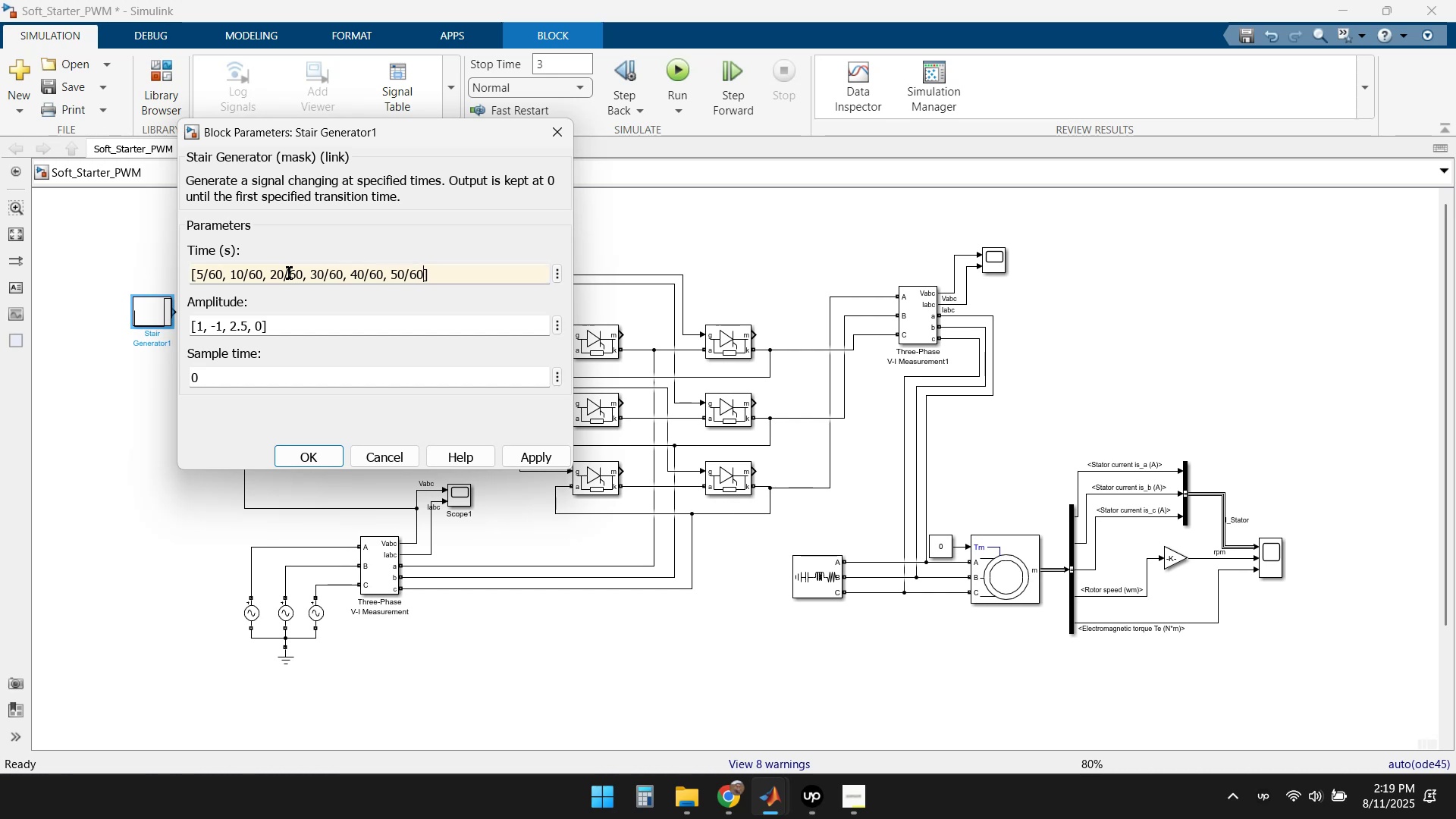 
key(Space)
 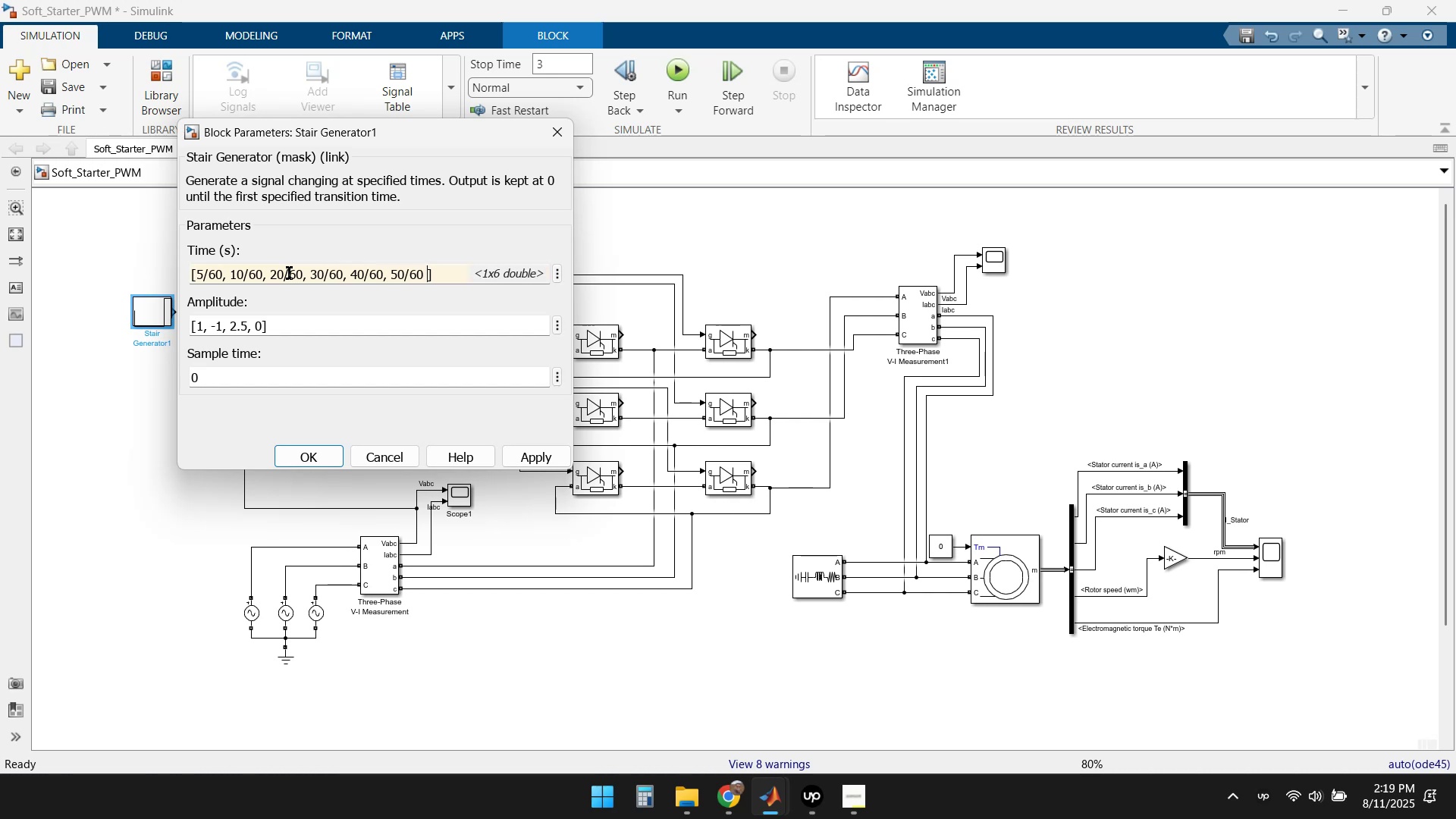 
key(Backspace)
 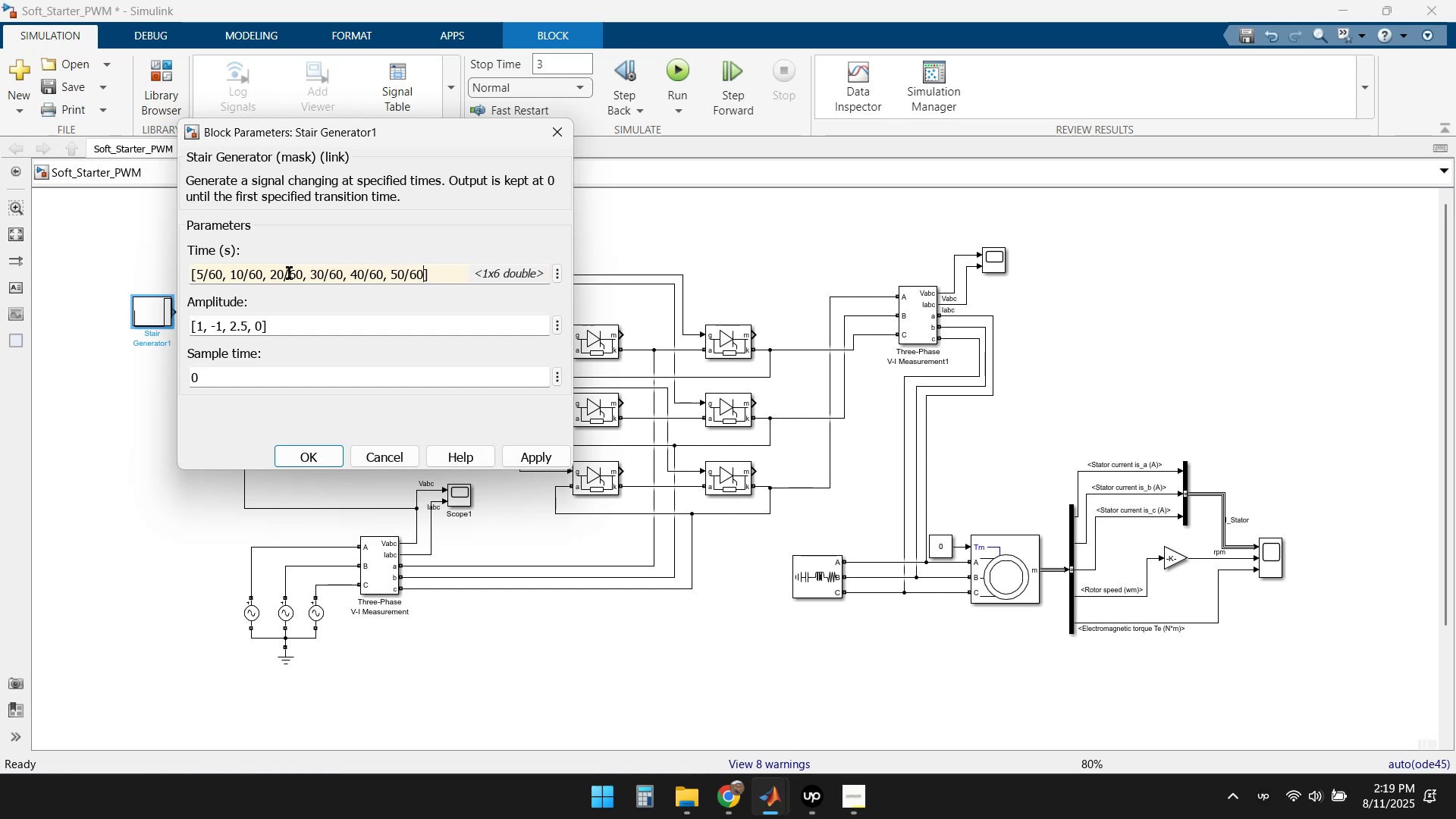 
key(Comma)
 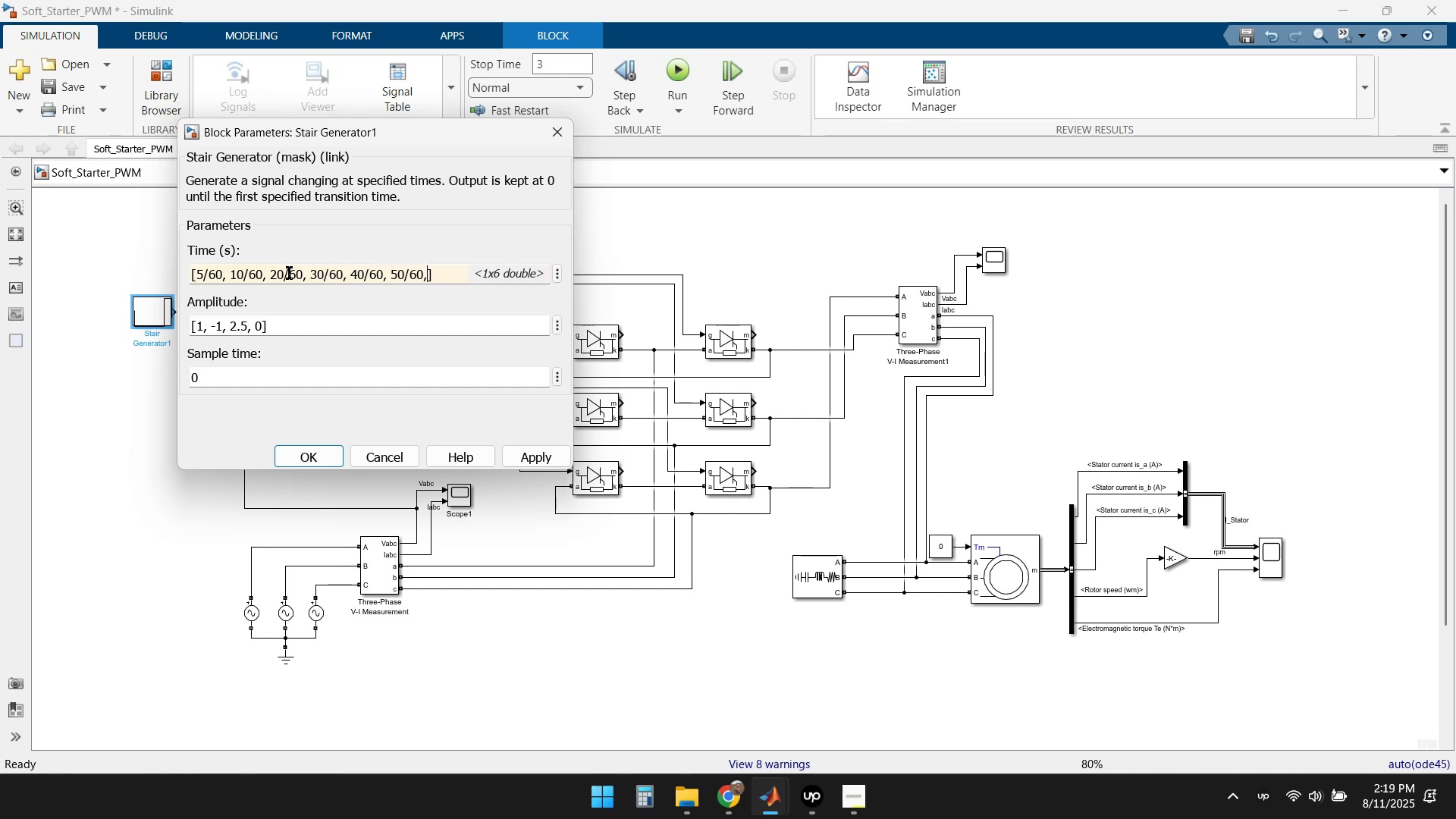 
key(Space)
 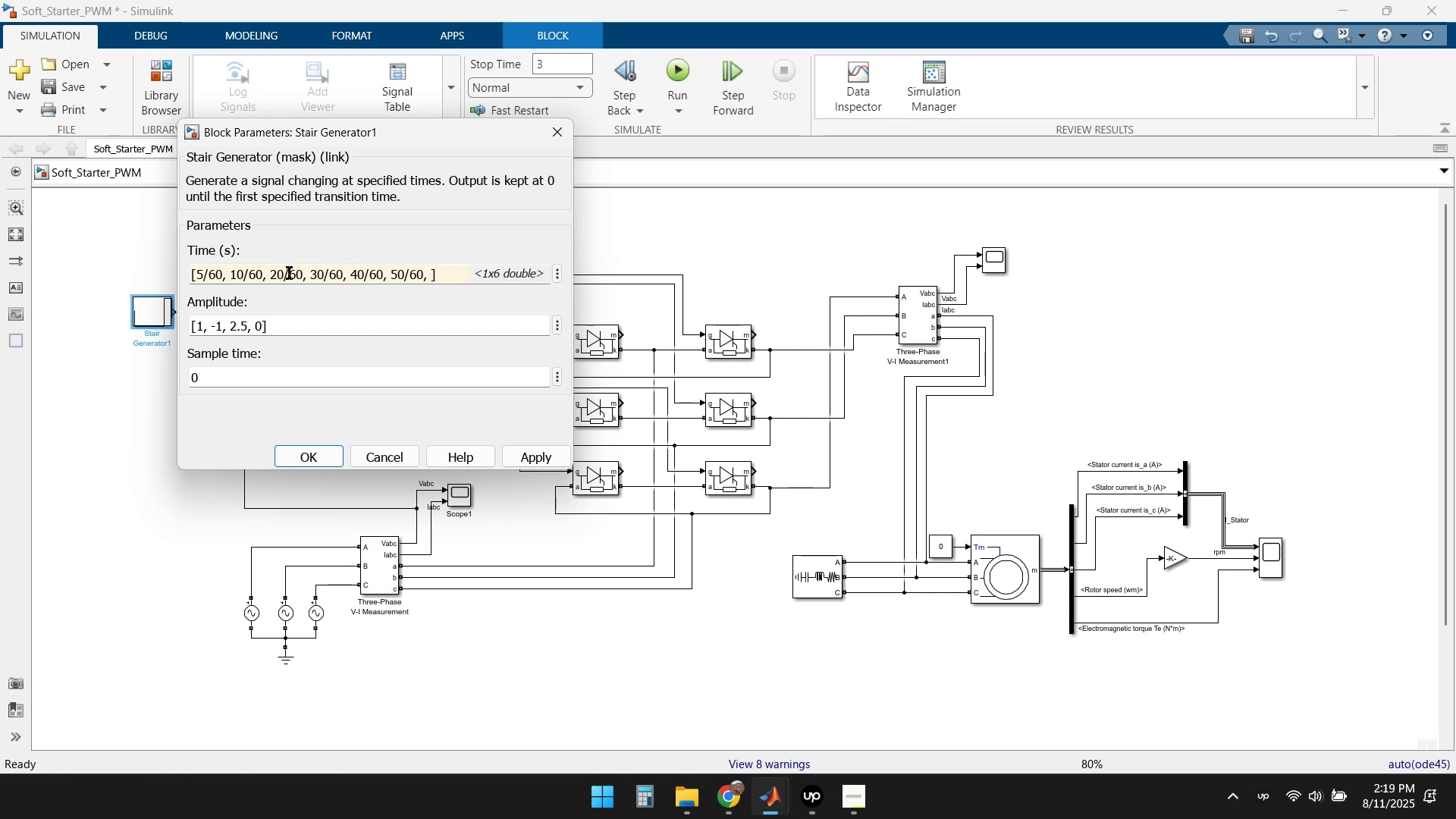 
wait(5.34)
 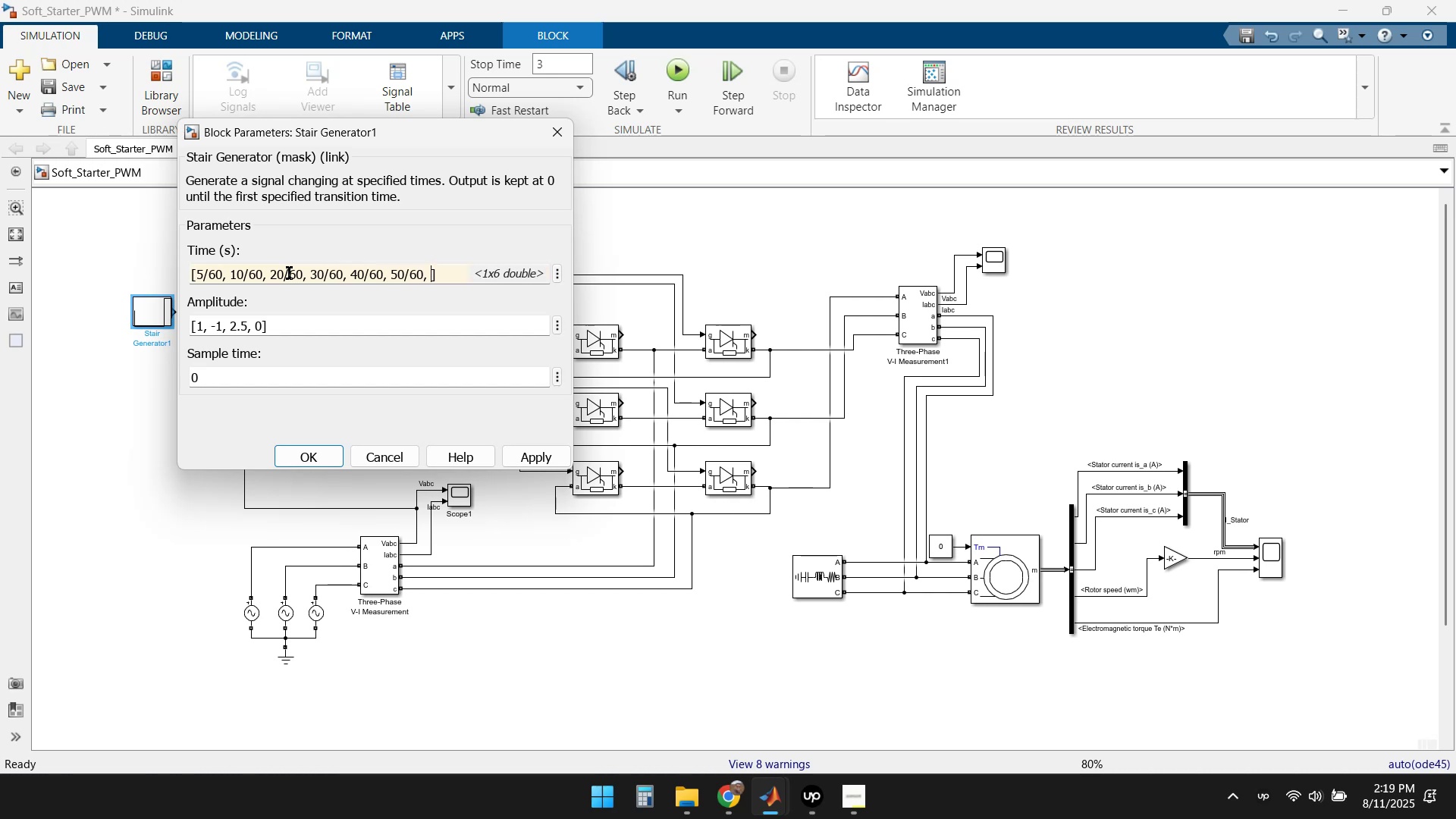 
key(Backspace)
 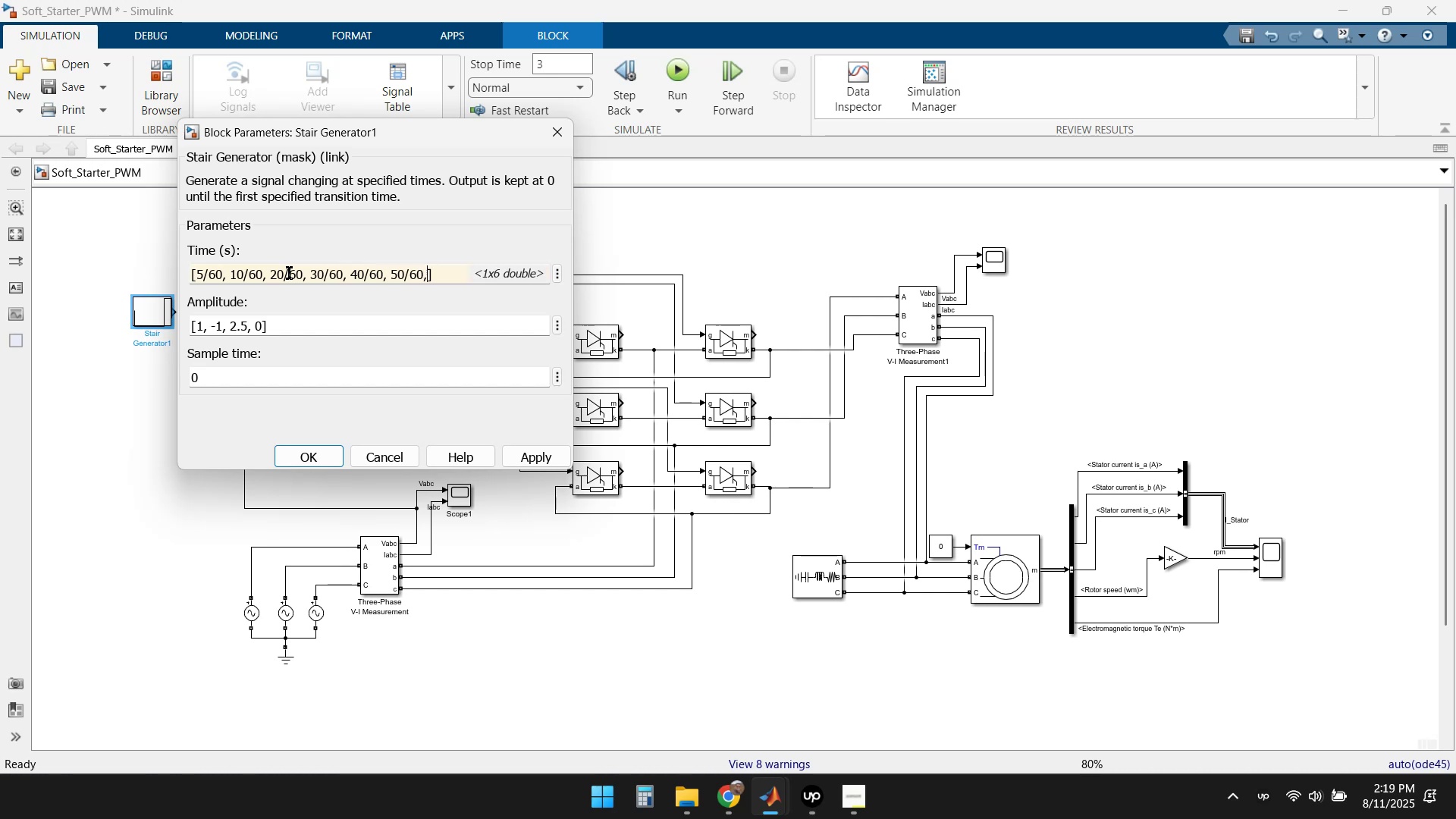 
key(Backspace)
 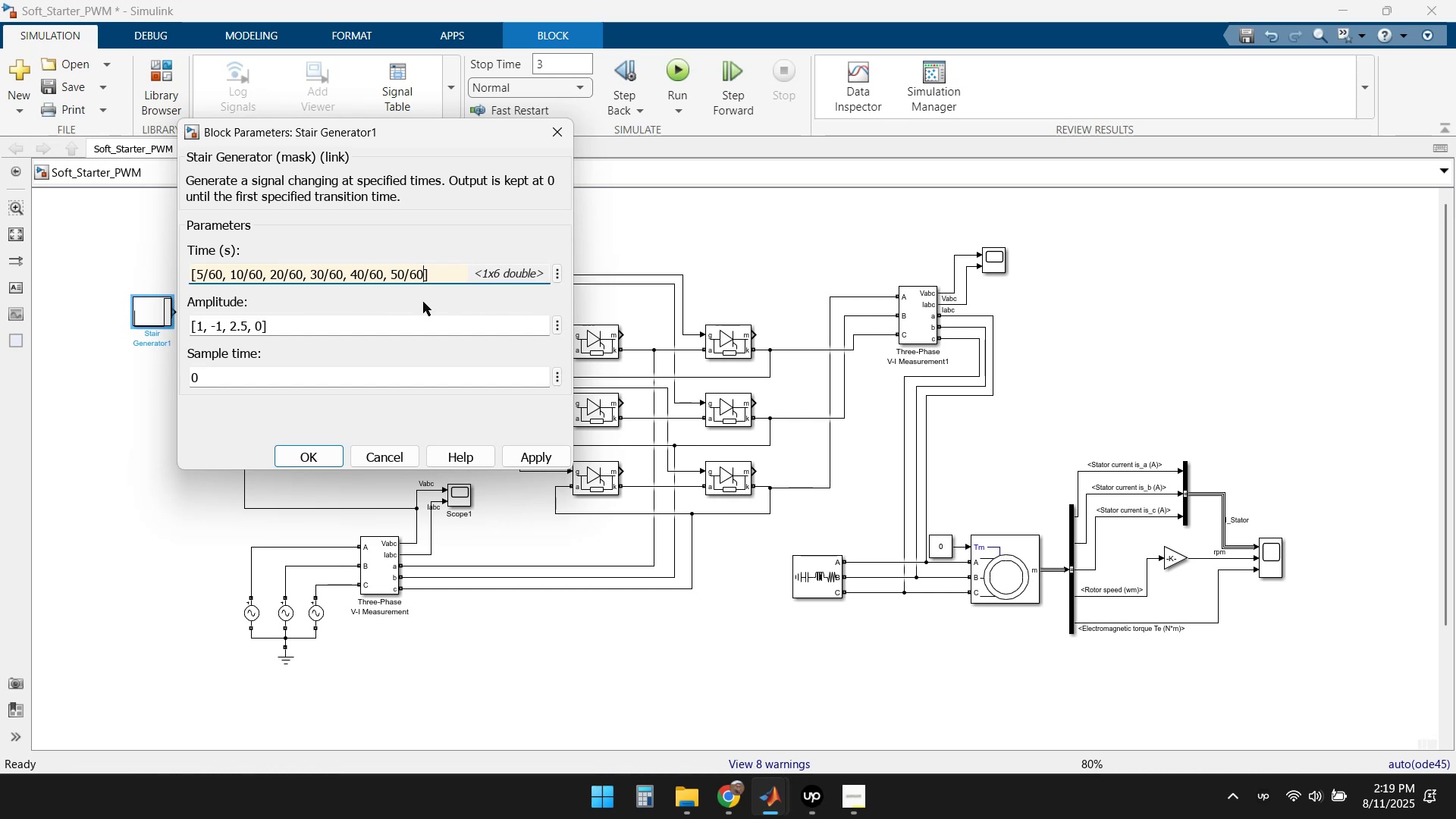 
left_click([279, 325])
 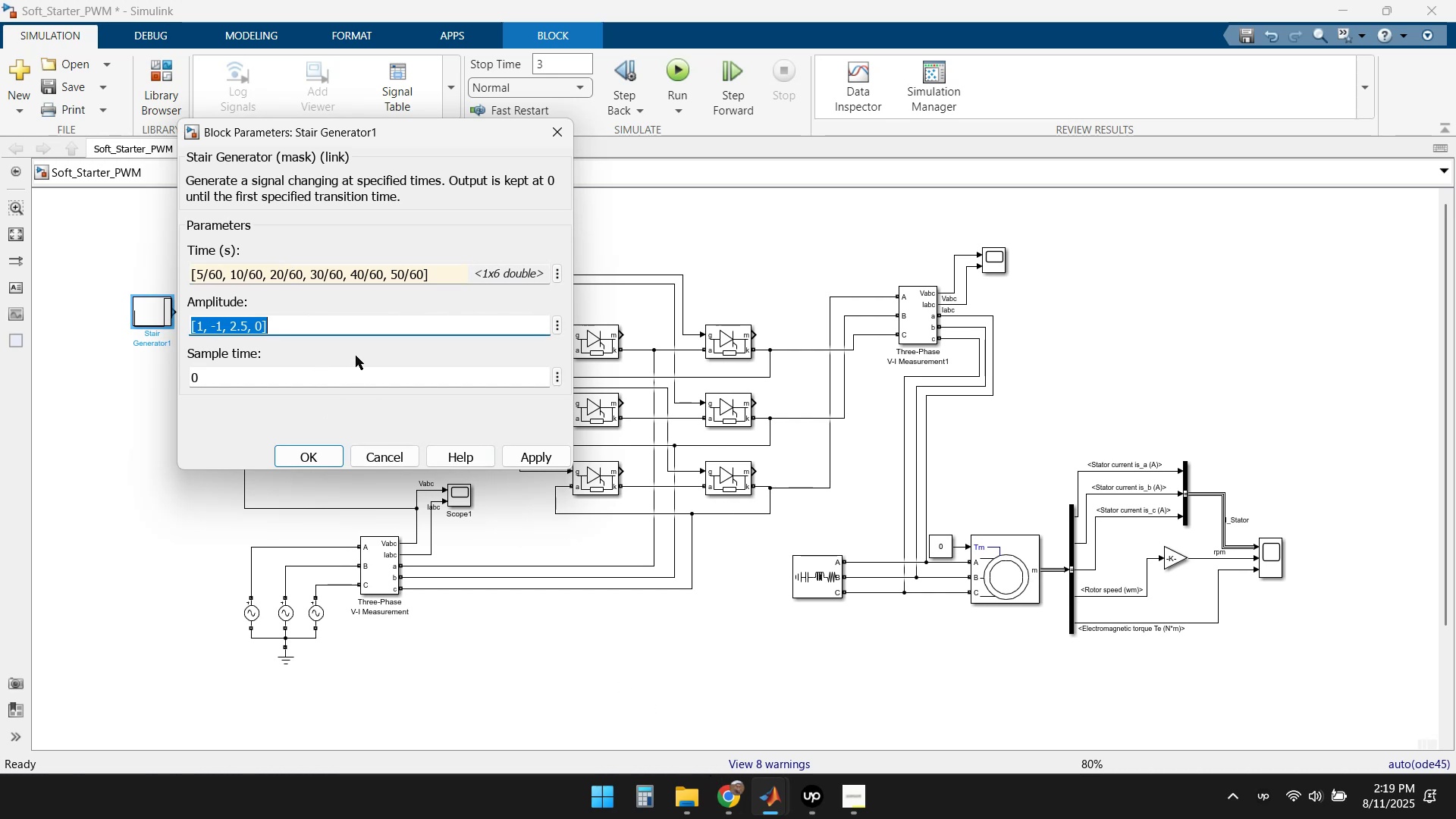 
key(Home)
 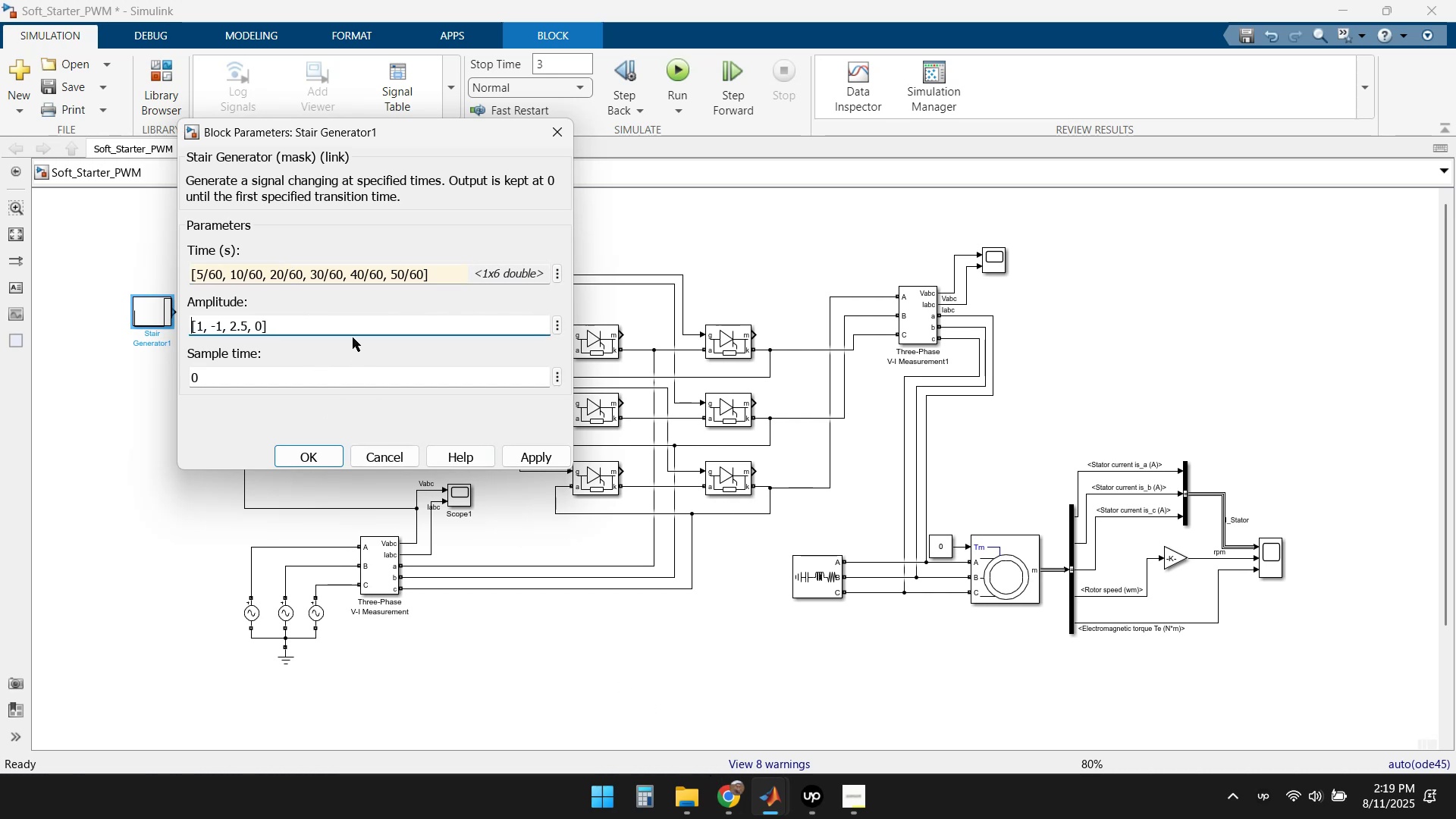 
key(ArrowRight)
 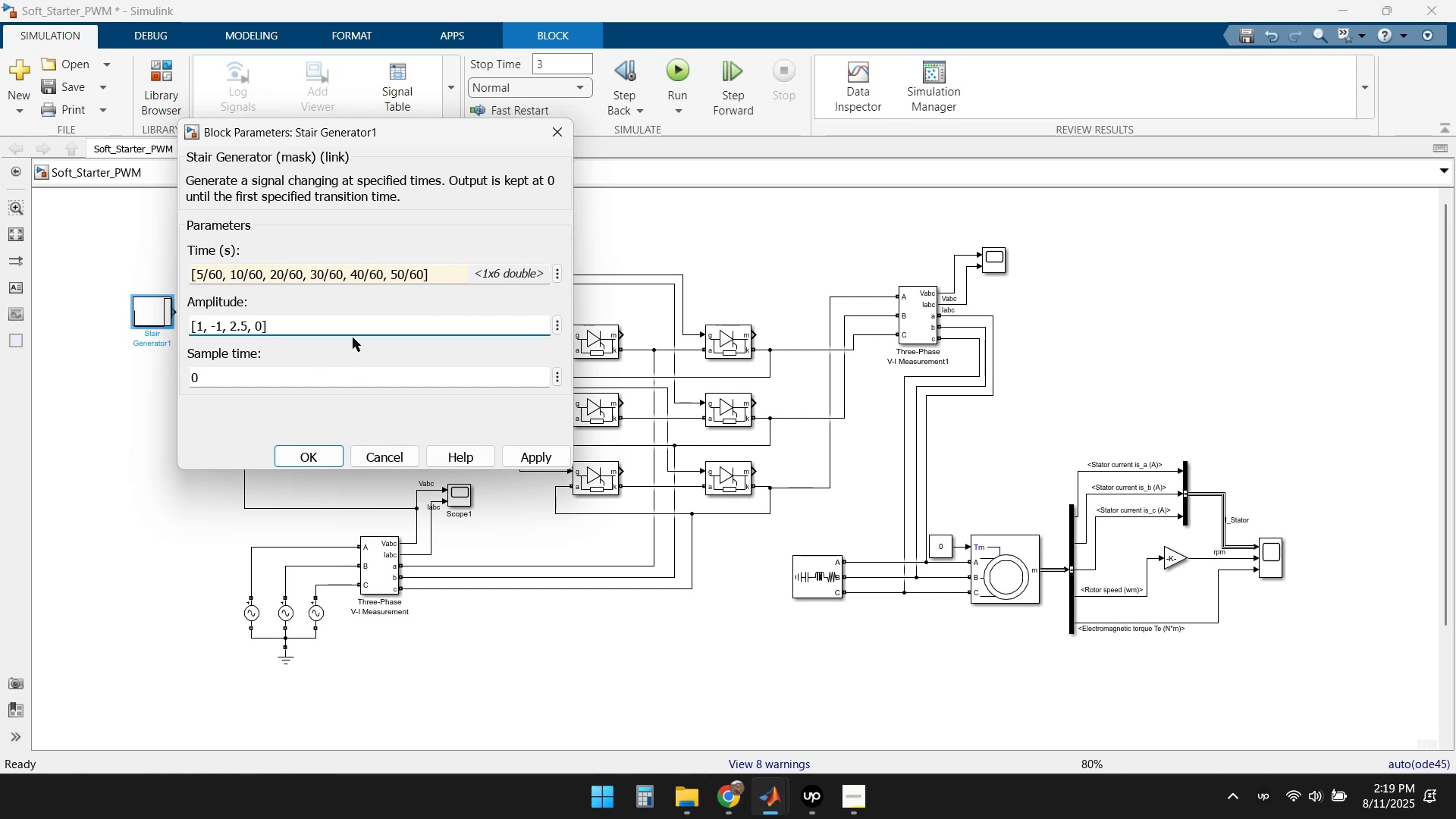 
key(Delete)
 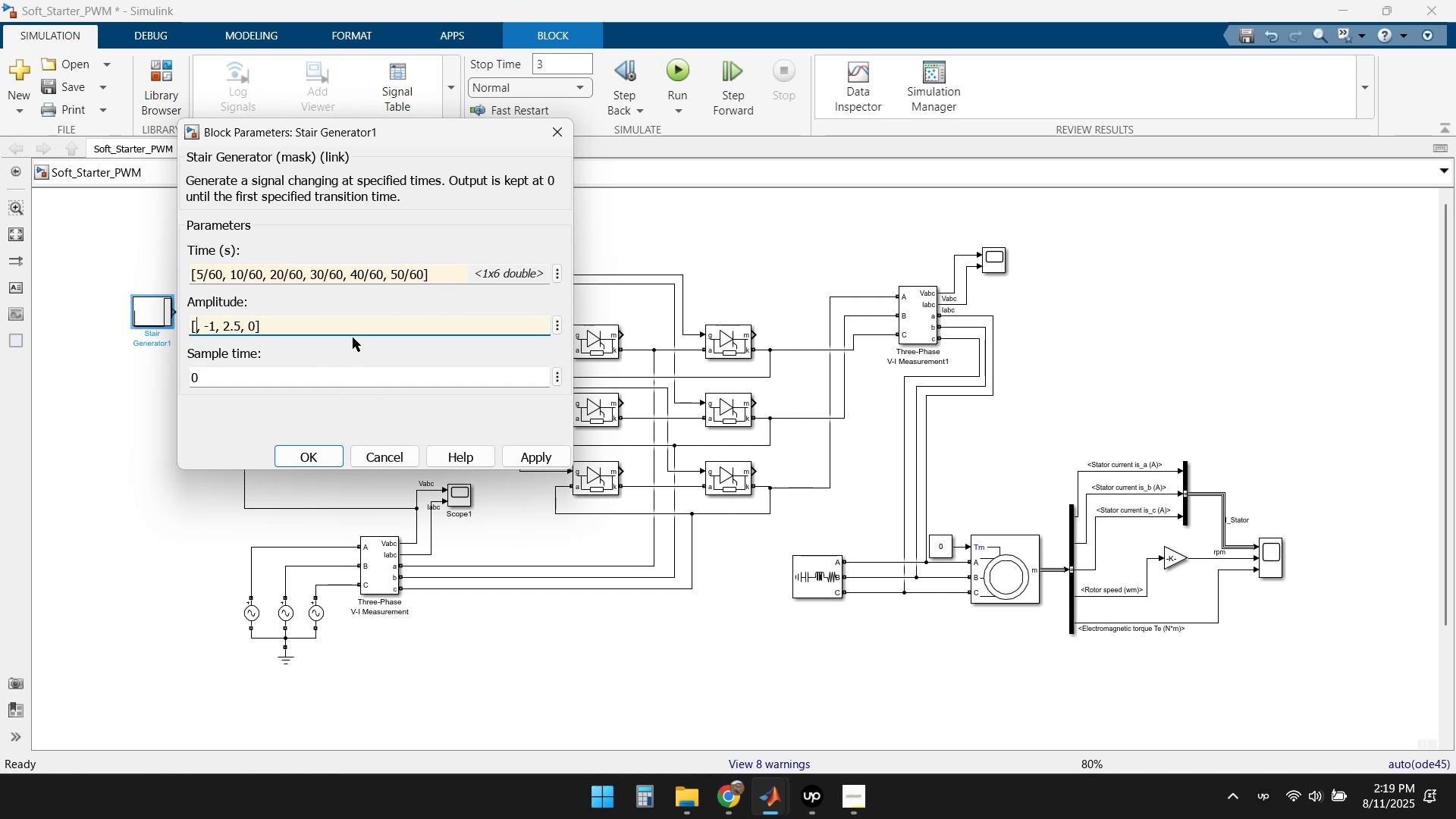 
key(Numpad1)
 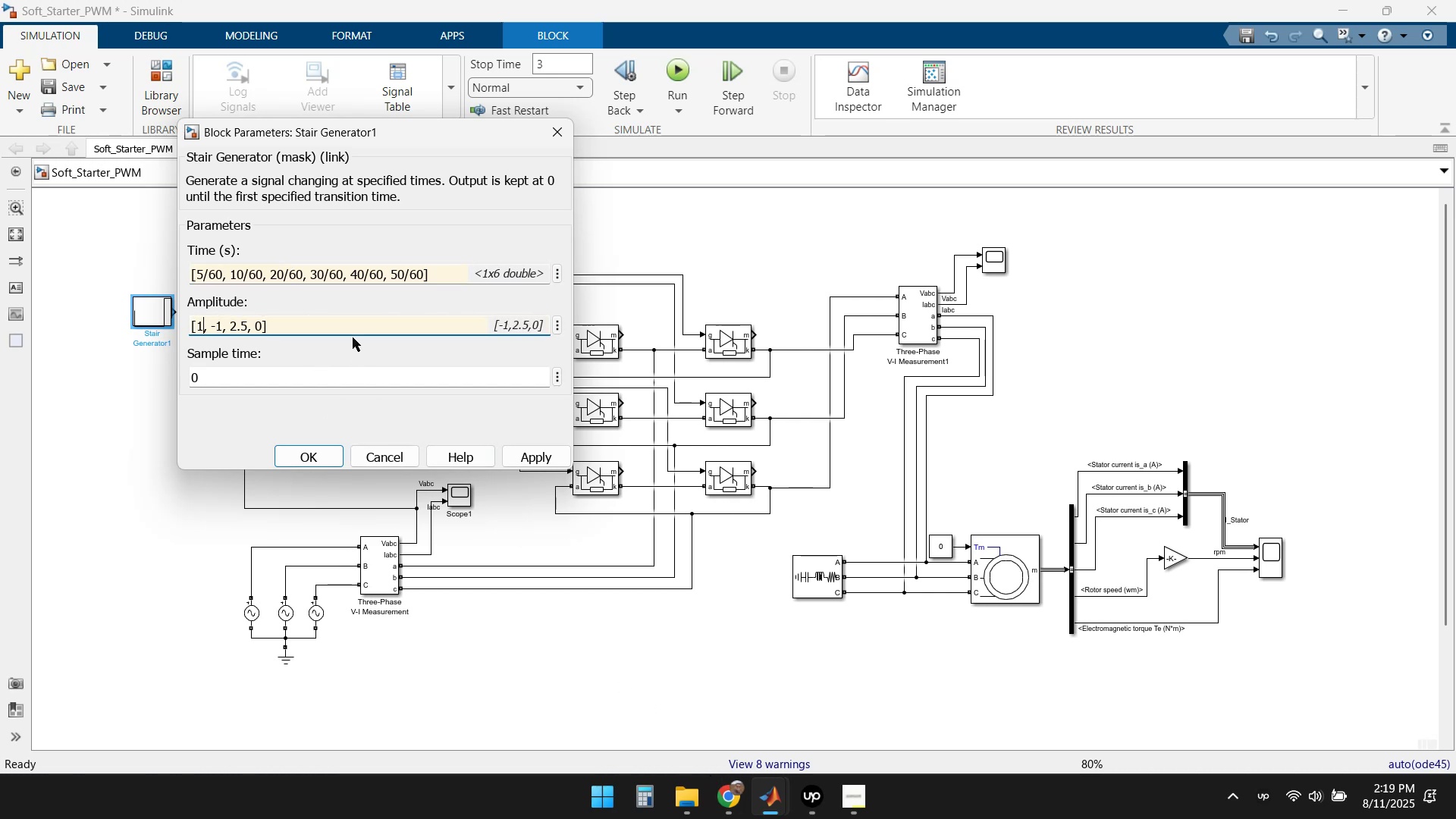 
key(Numpad8)
 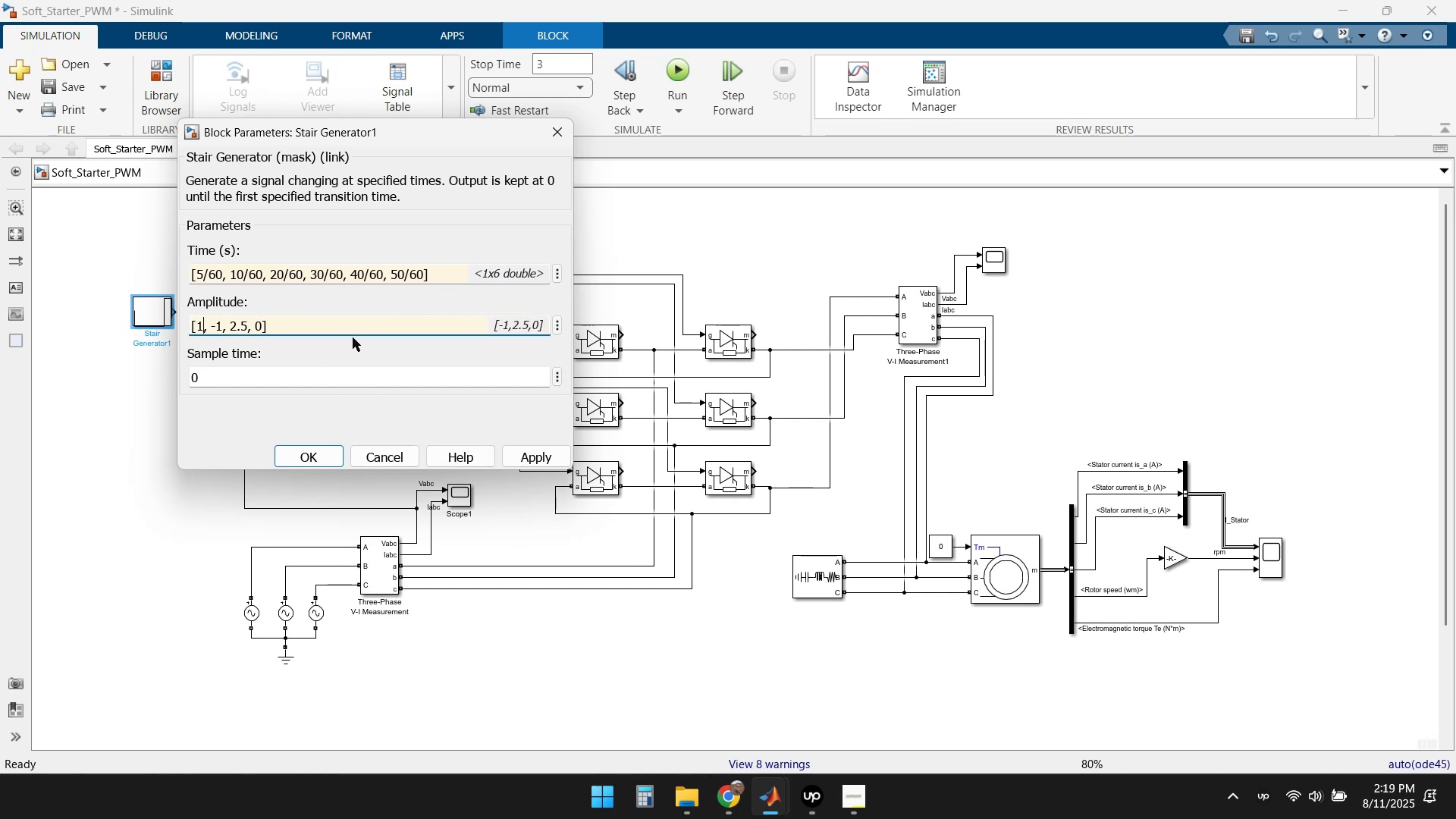 
key(Numpad0)
 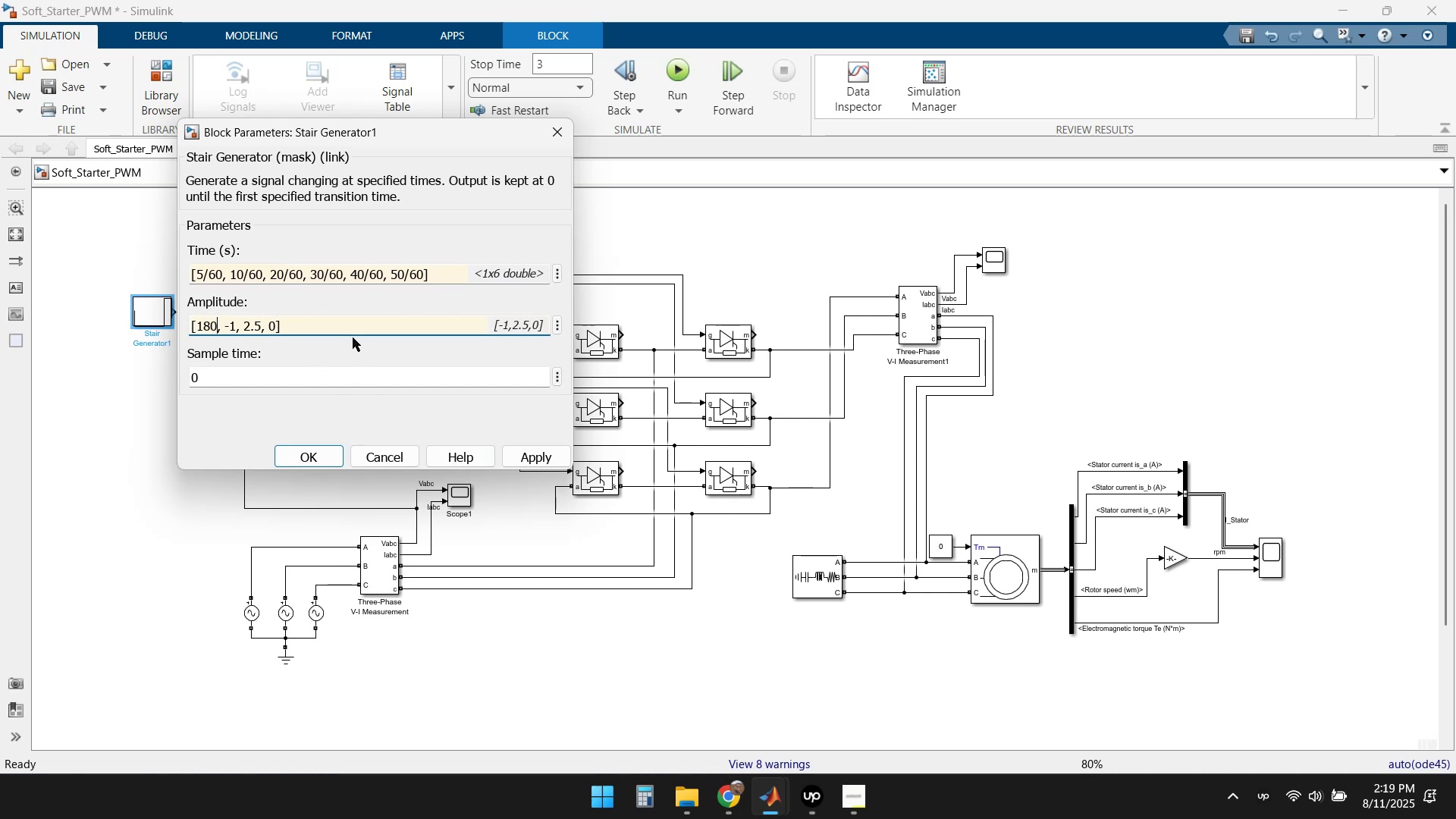 
key(ArrowRight)
 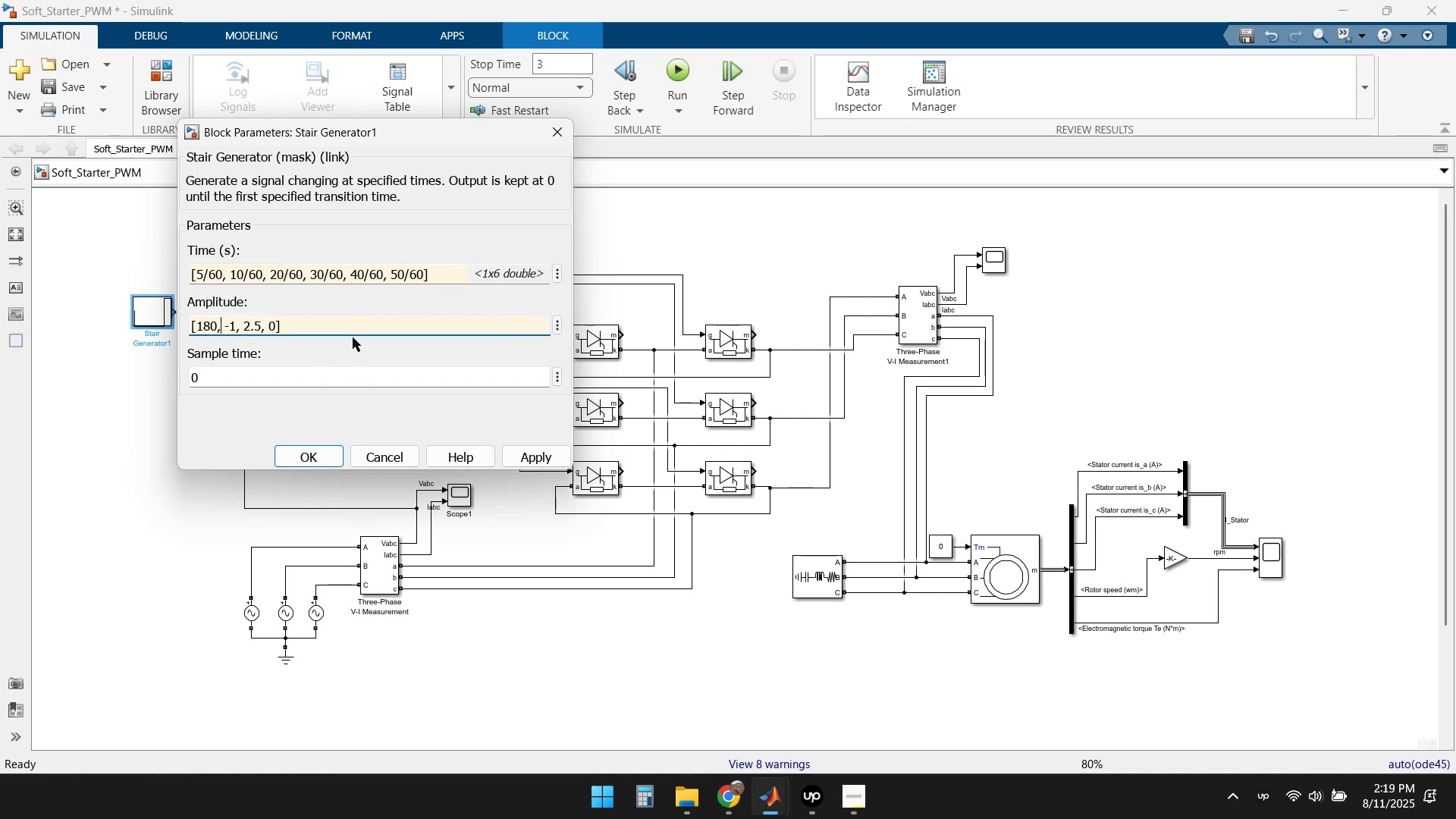 
key(ArrowRight)
 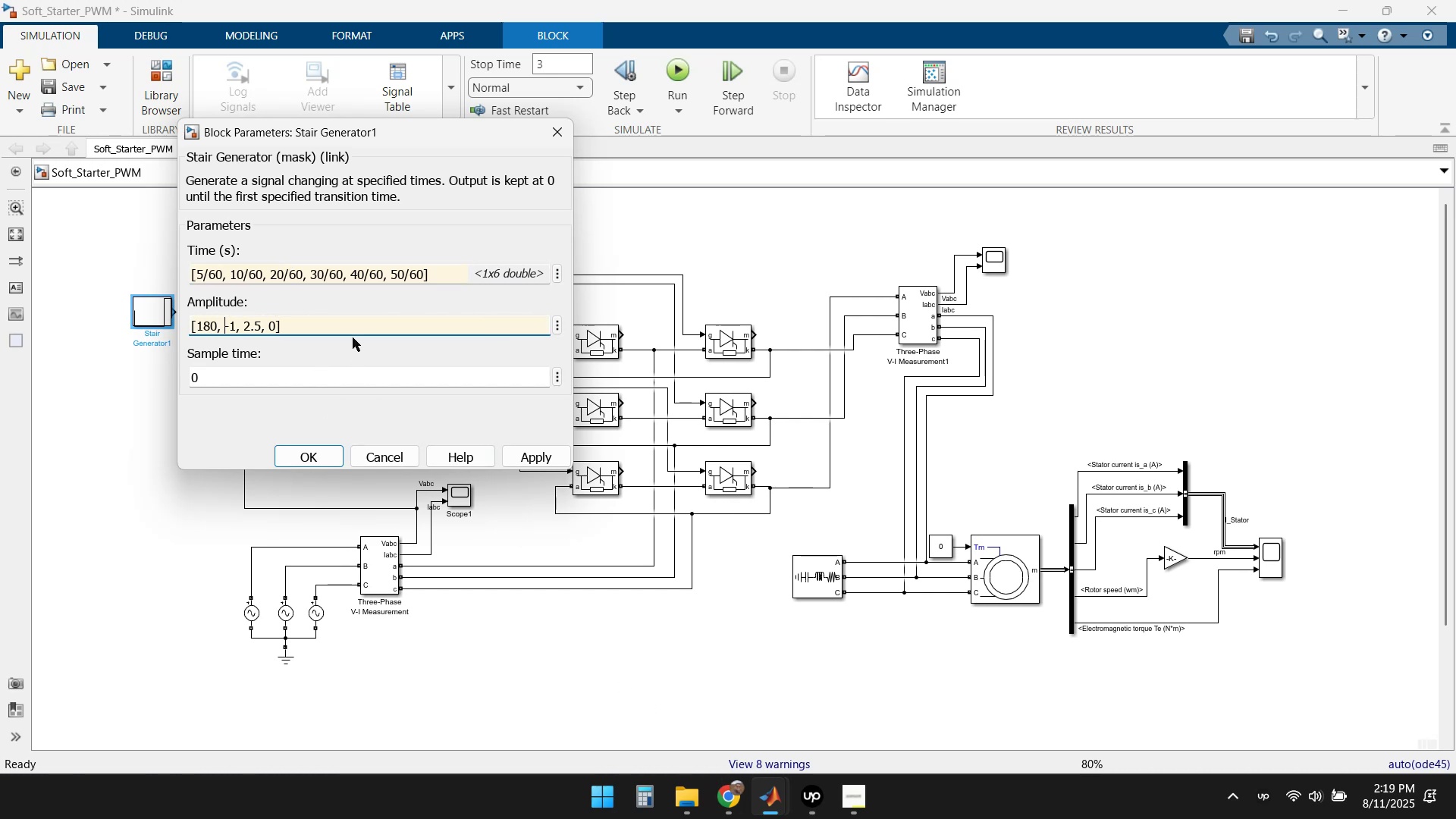 
key(Delete)
 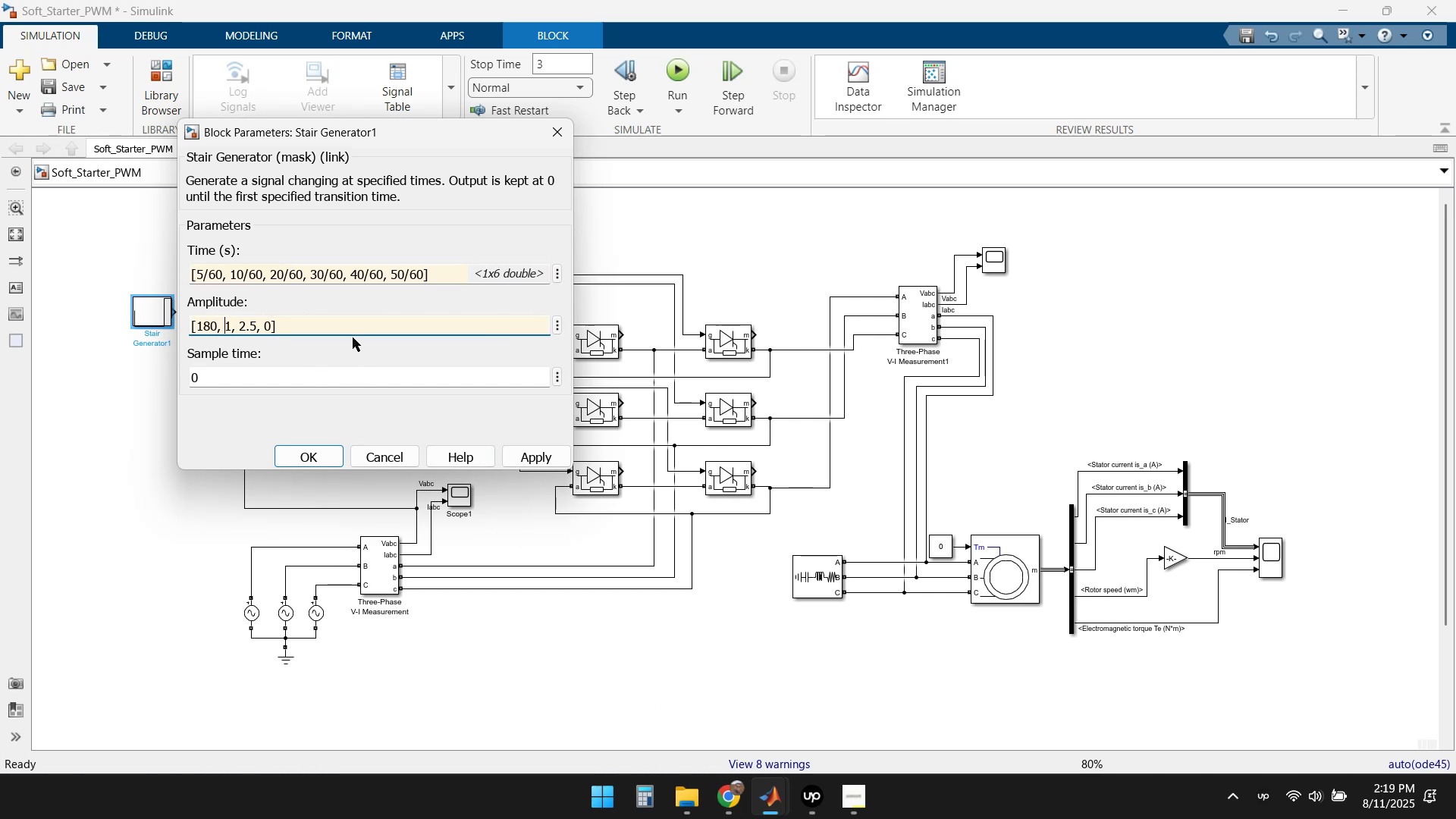 
key(Delete)
 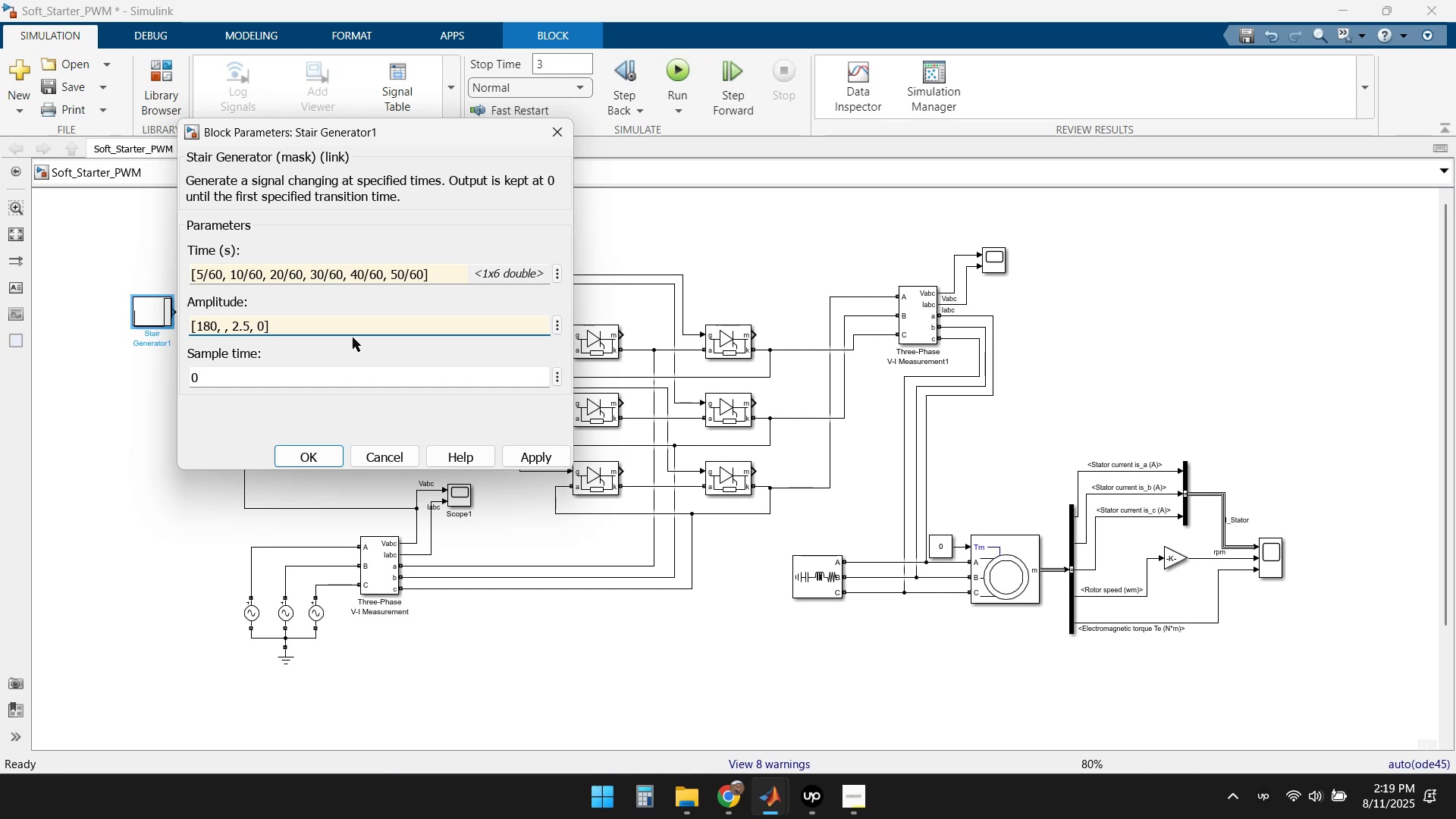 
key(Numpad1)
 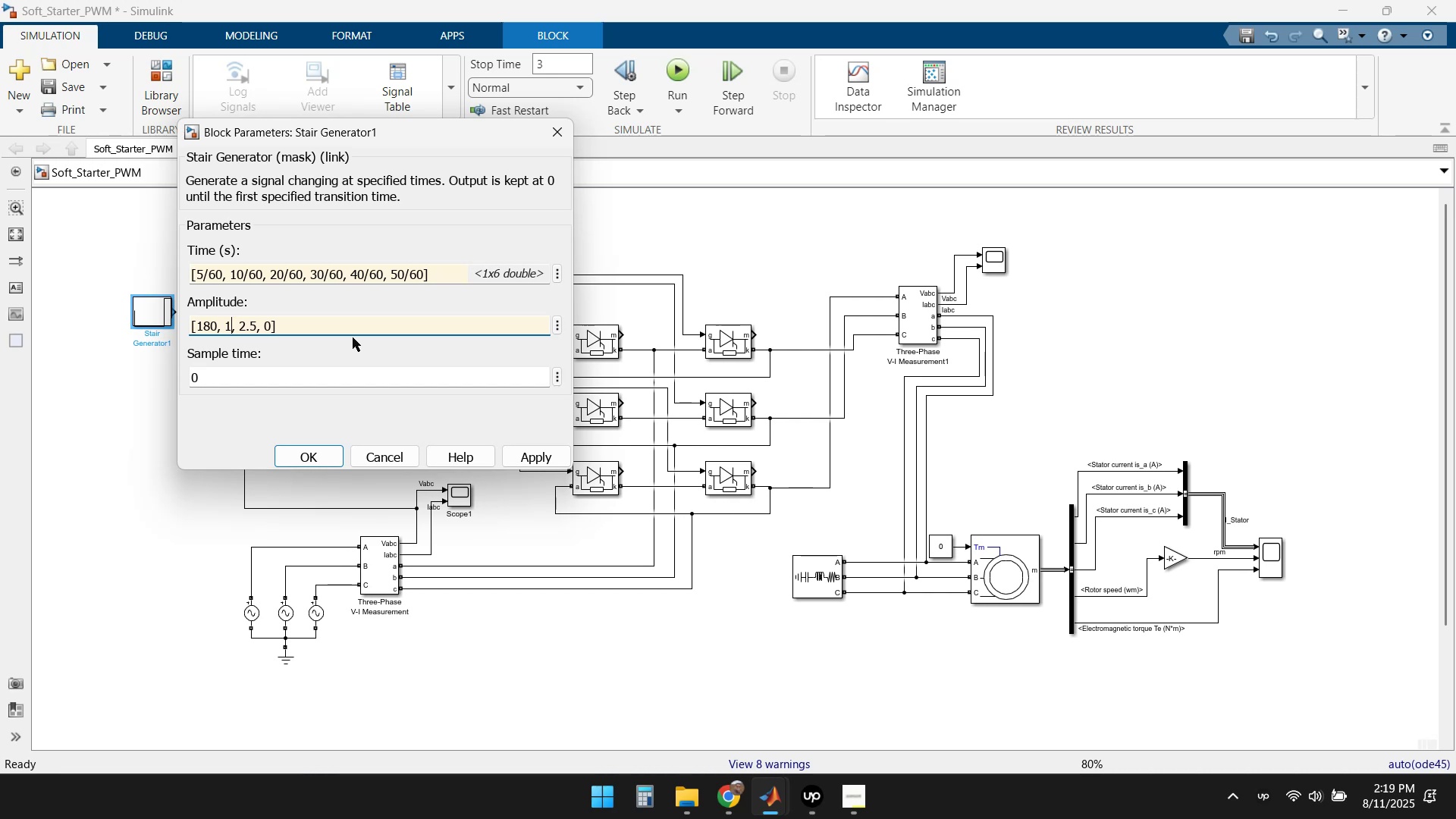 
key(Numpad5)
 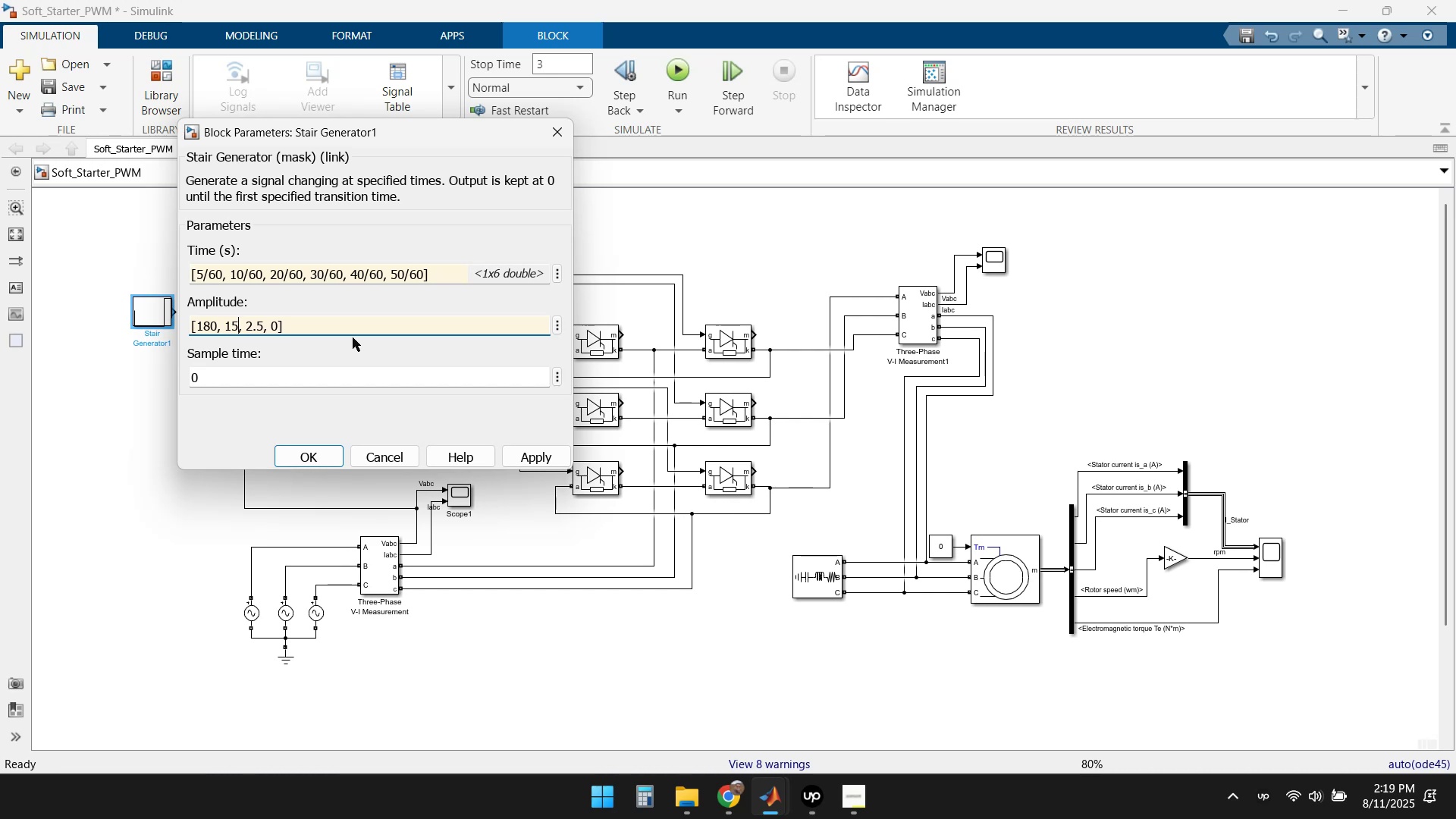 
key(Numpad0)
 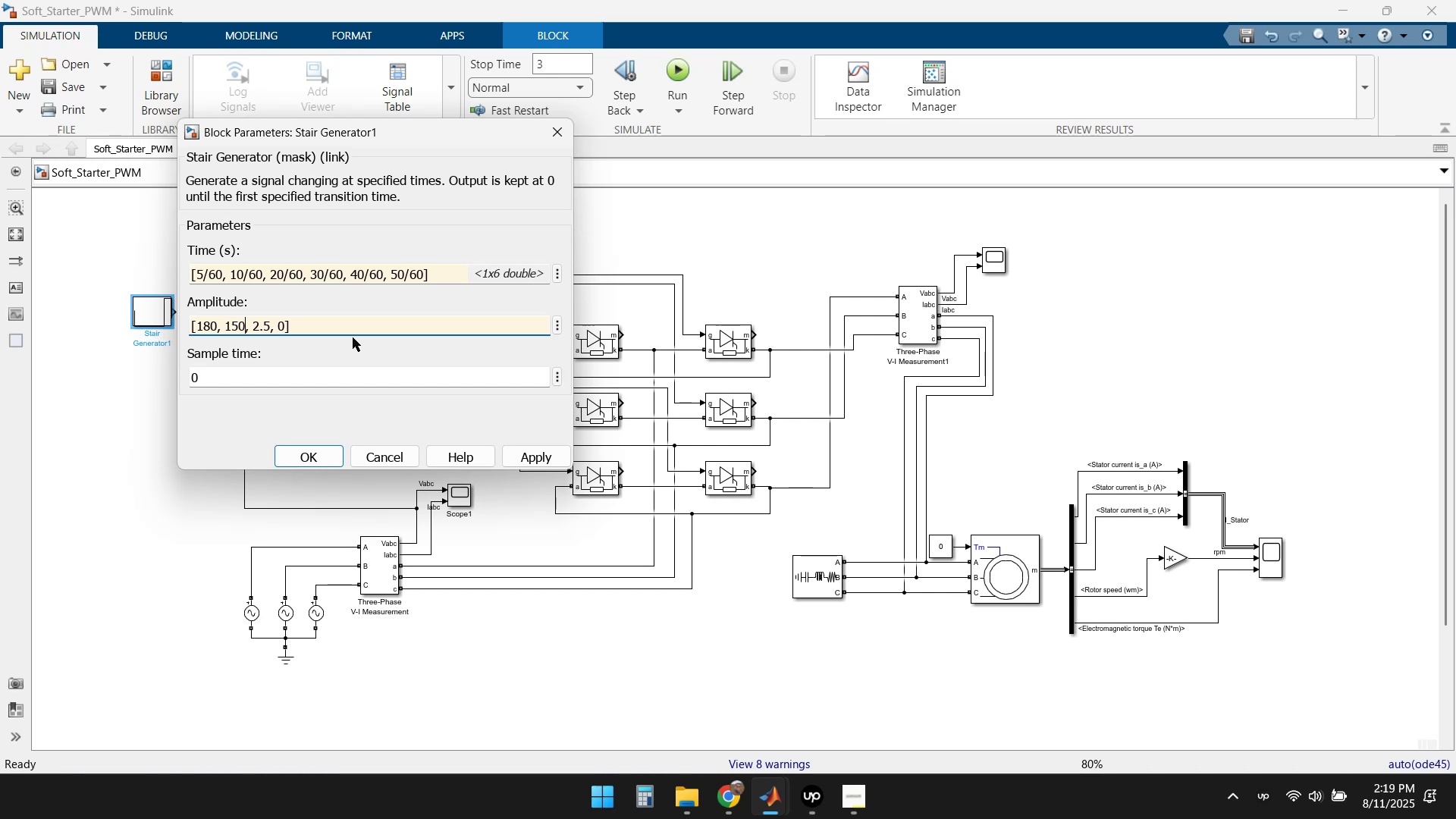 
key(ArrowRight)
 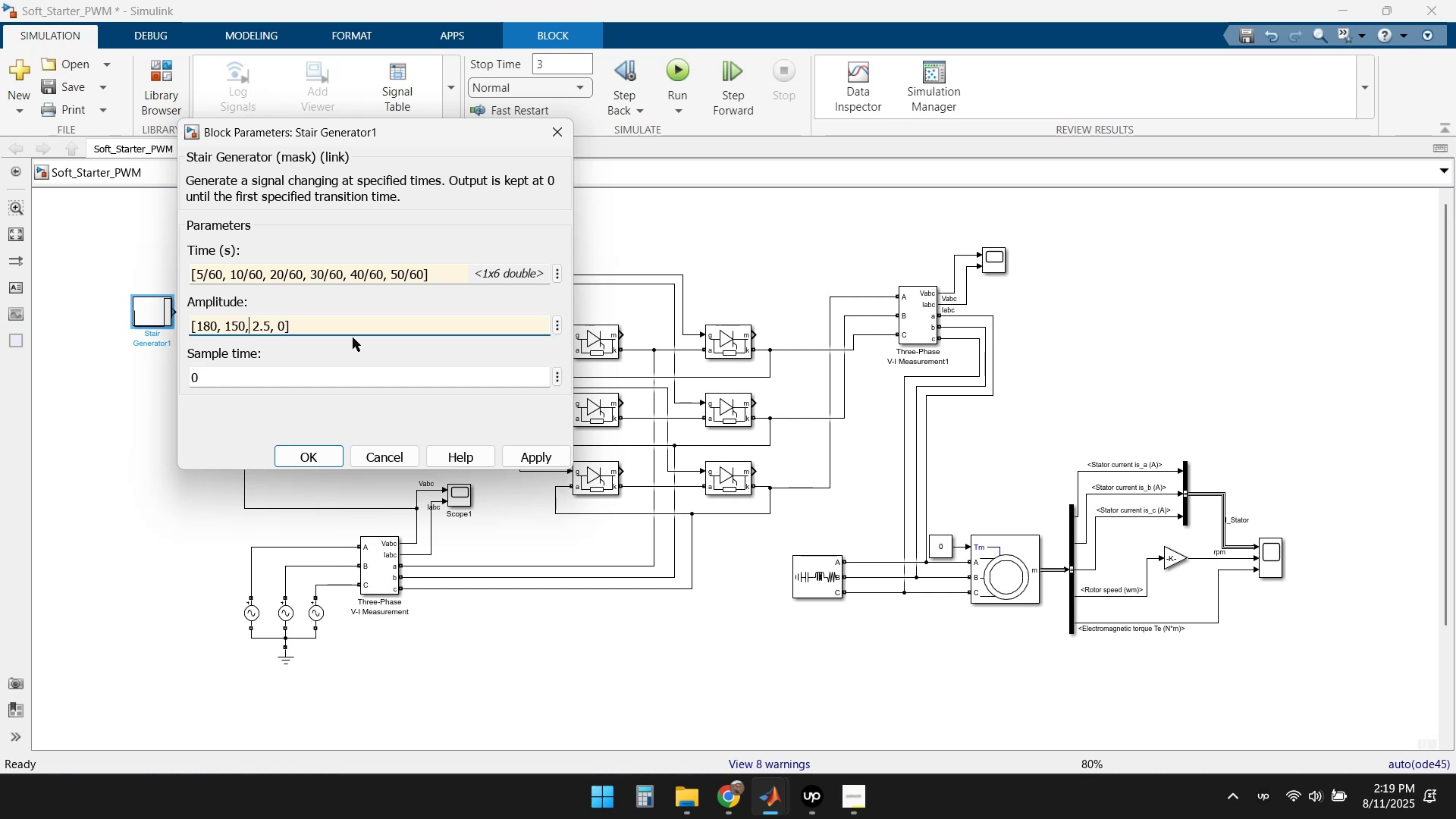 
key(ArrowRight)
 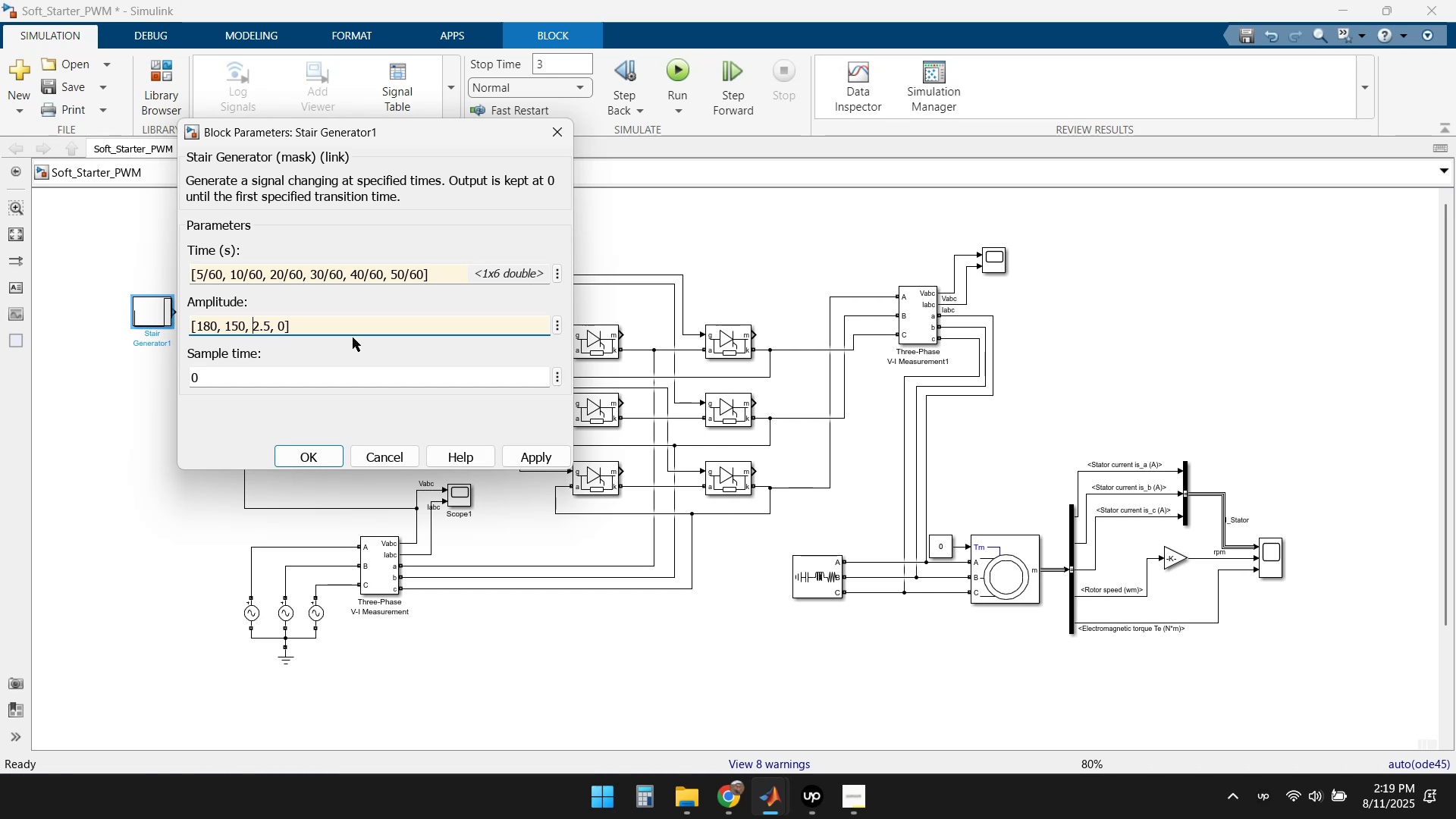 
key(Delete)
 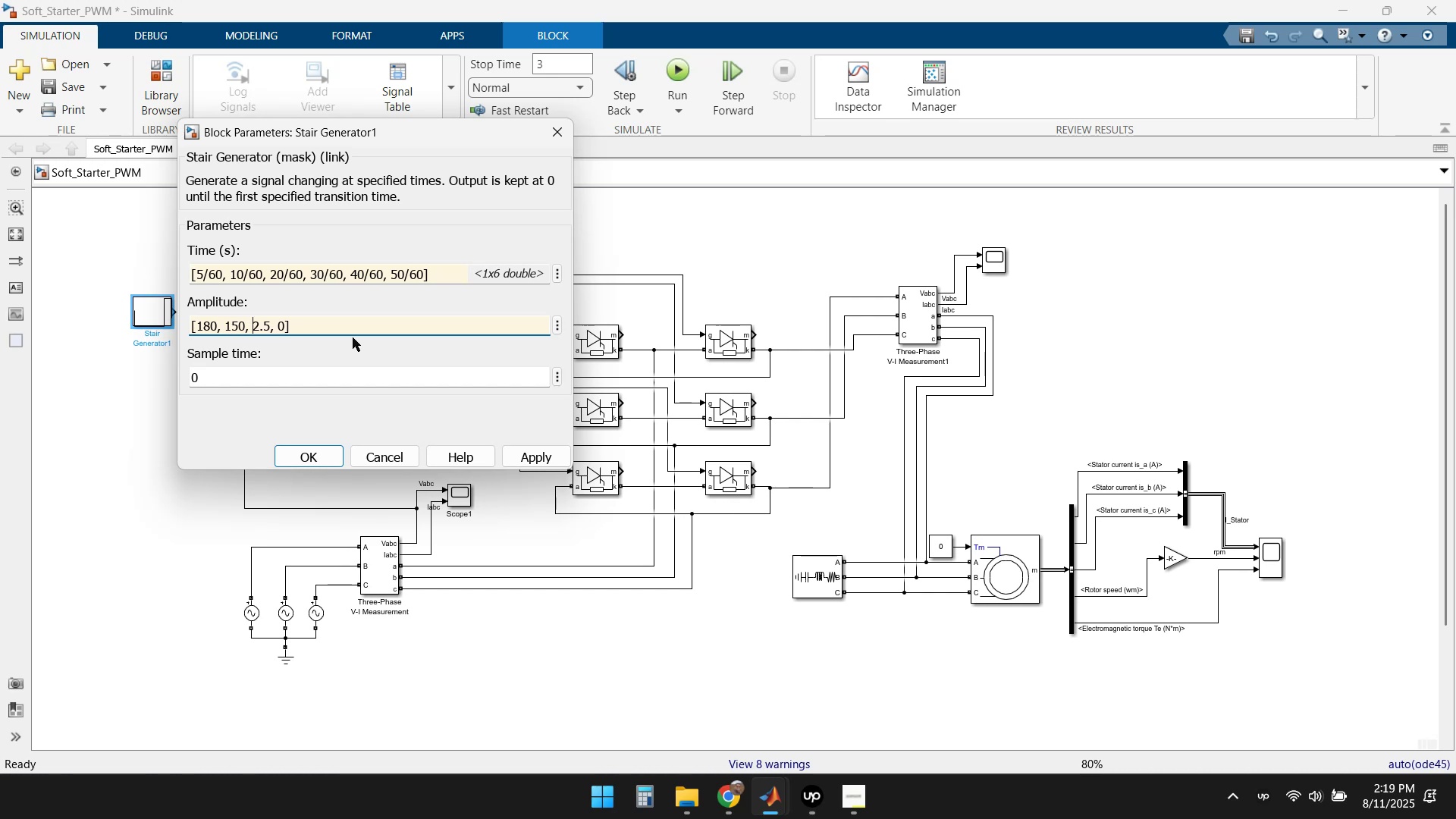 
key(Delete)
 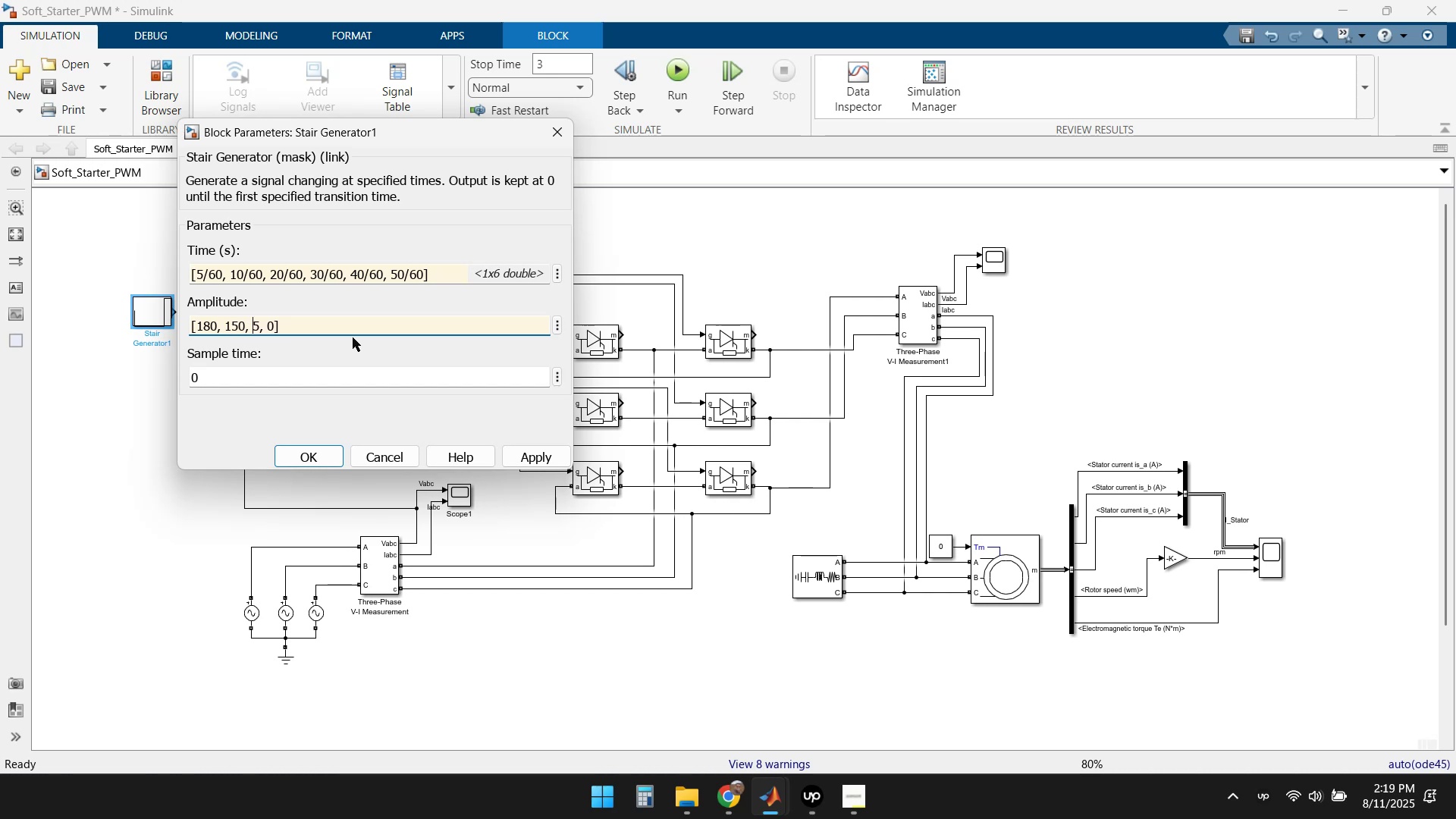 
key(Delete)
 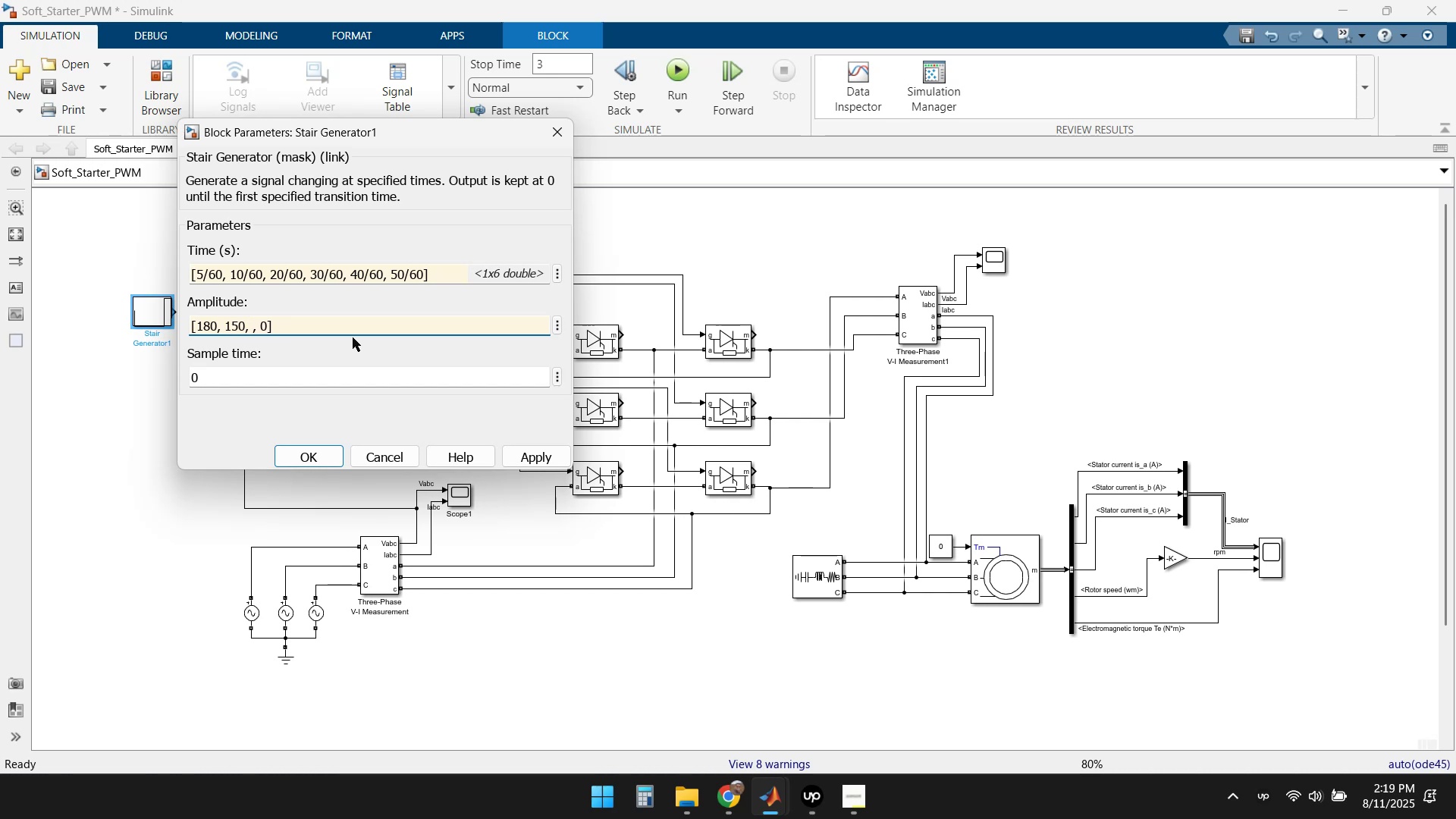 
key(Numpad1)
 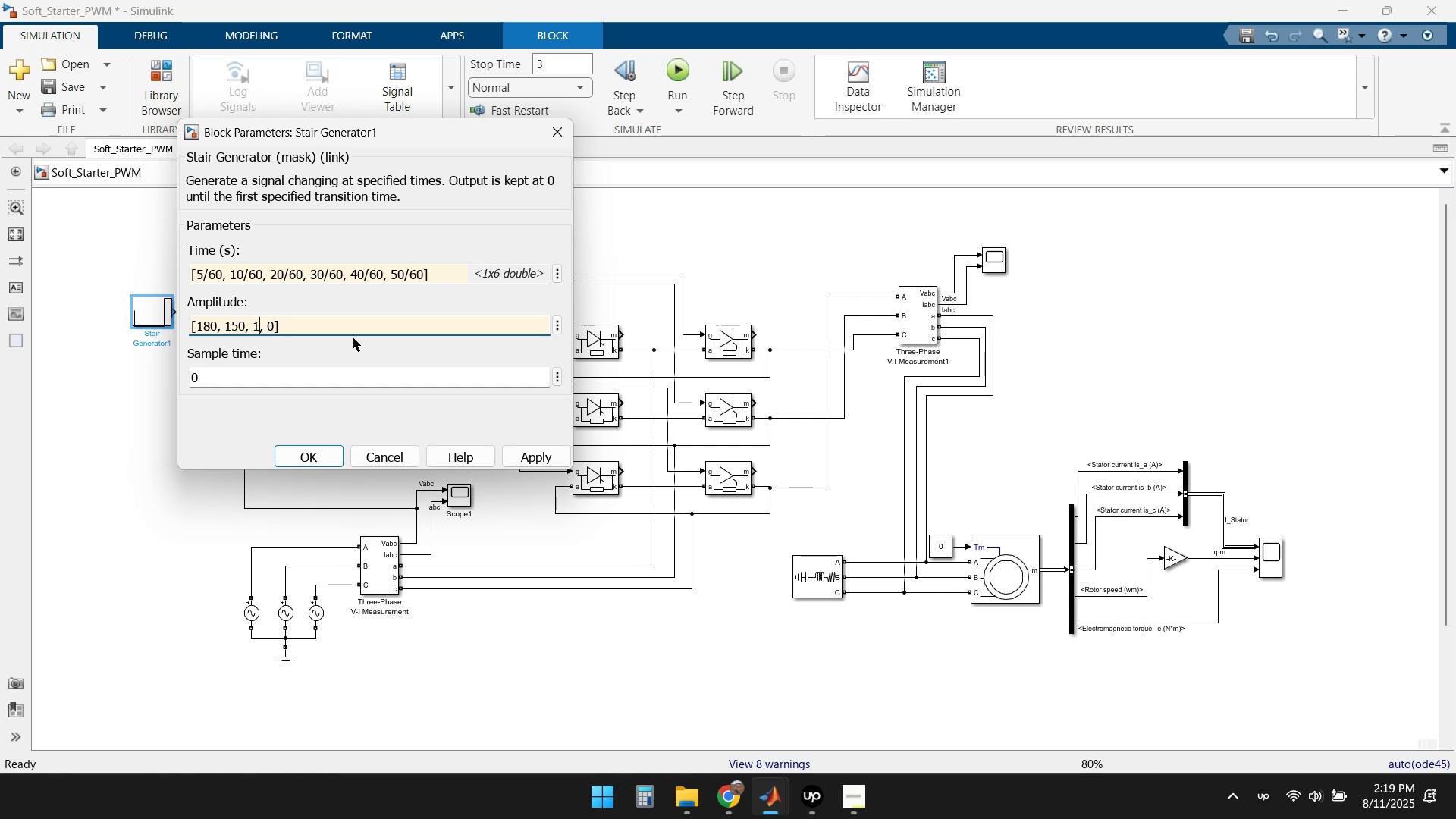 
key(Numpad3)
 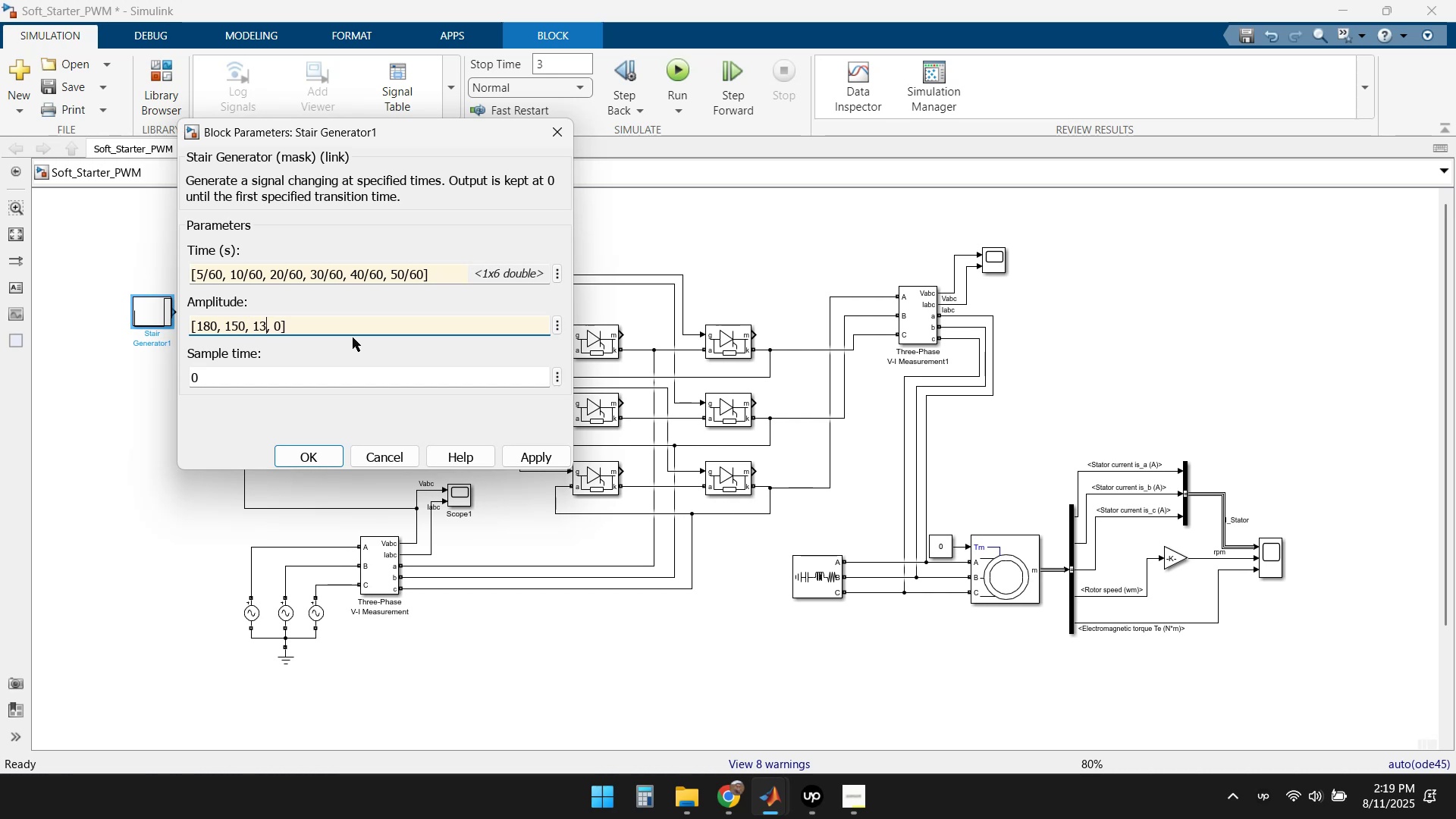 
key(Numpad0)
 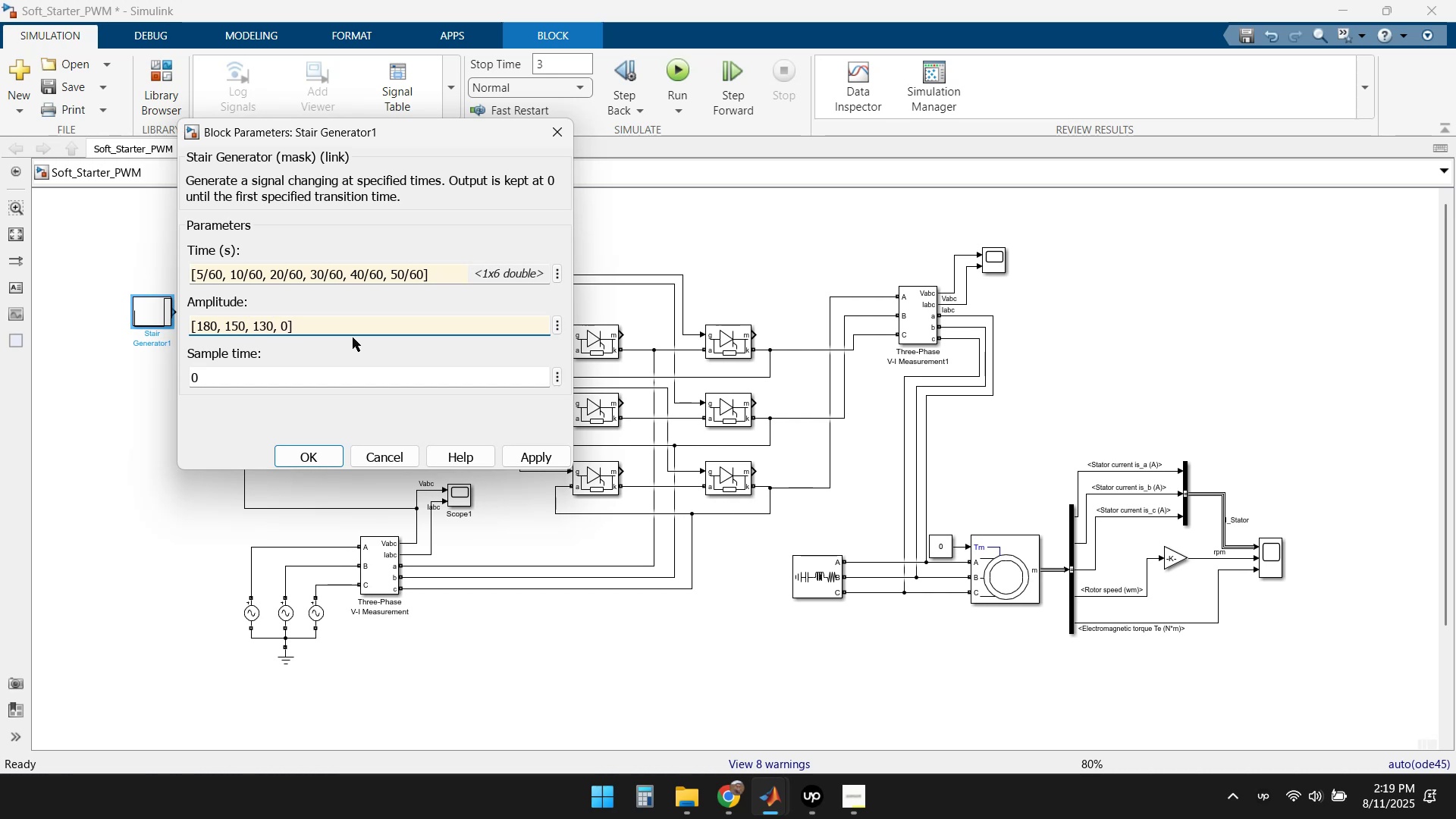 
key(Backspace)
 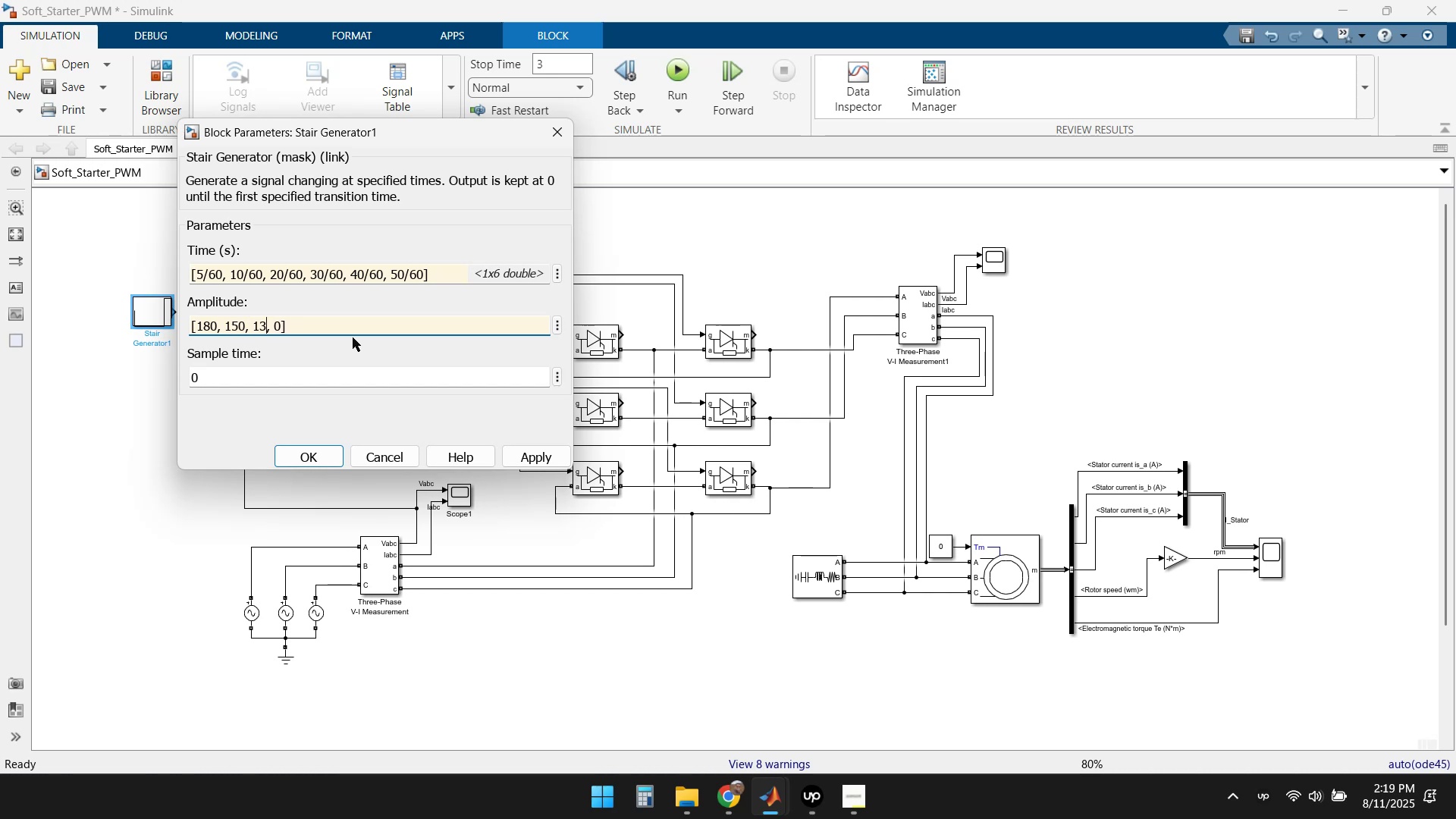 
key(Backspace)
 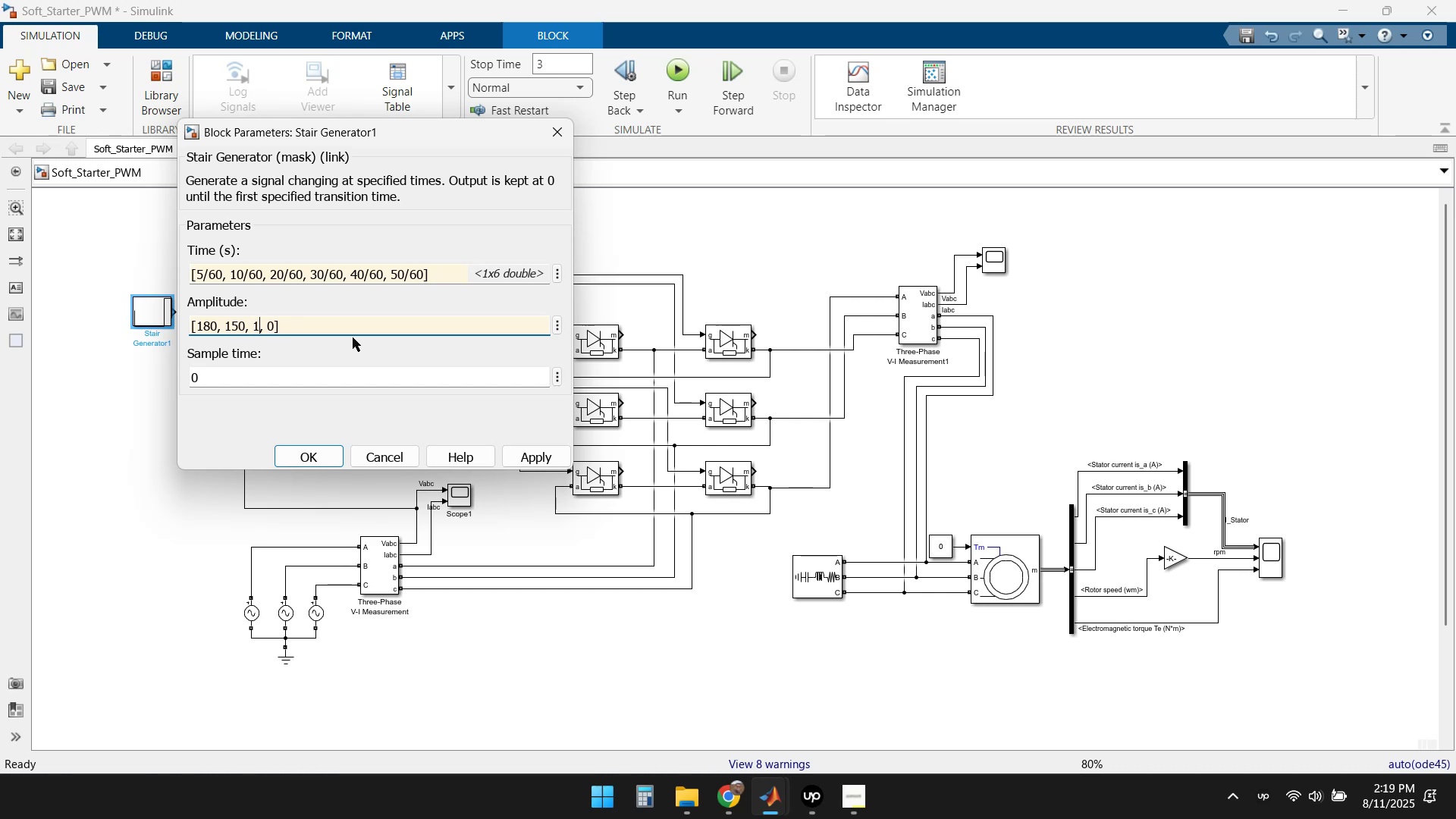 
key(Numpad2)
 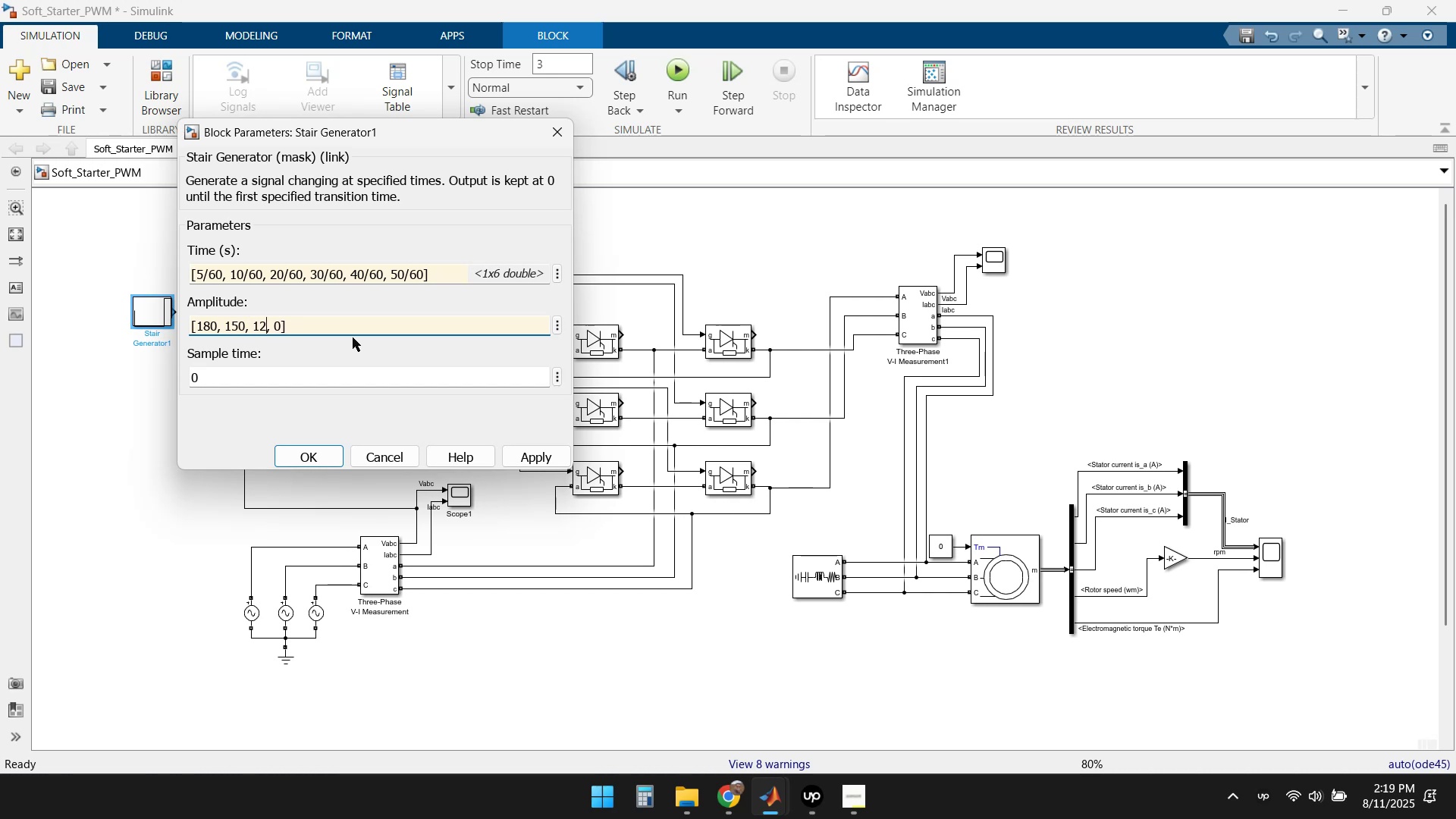 
key(Numpad0)
 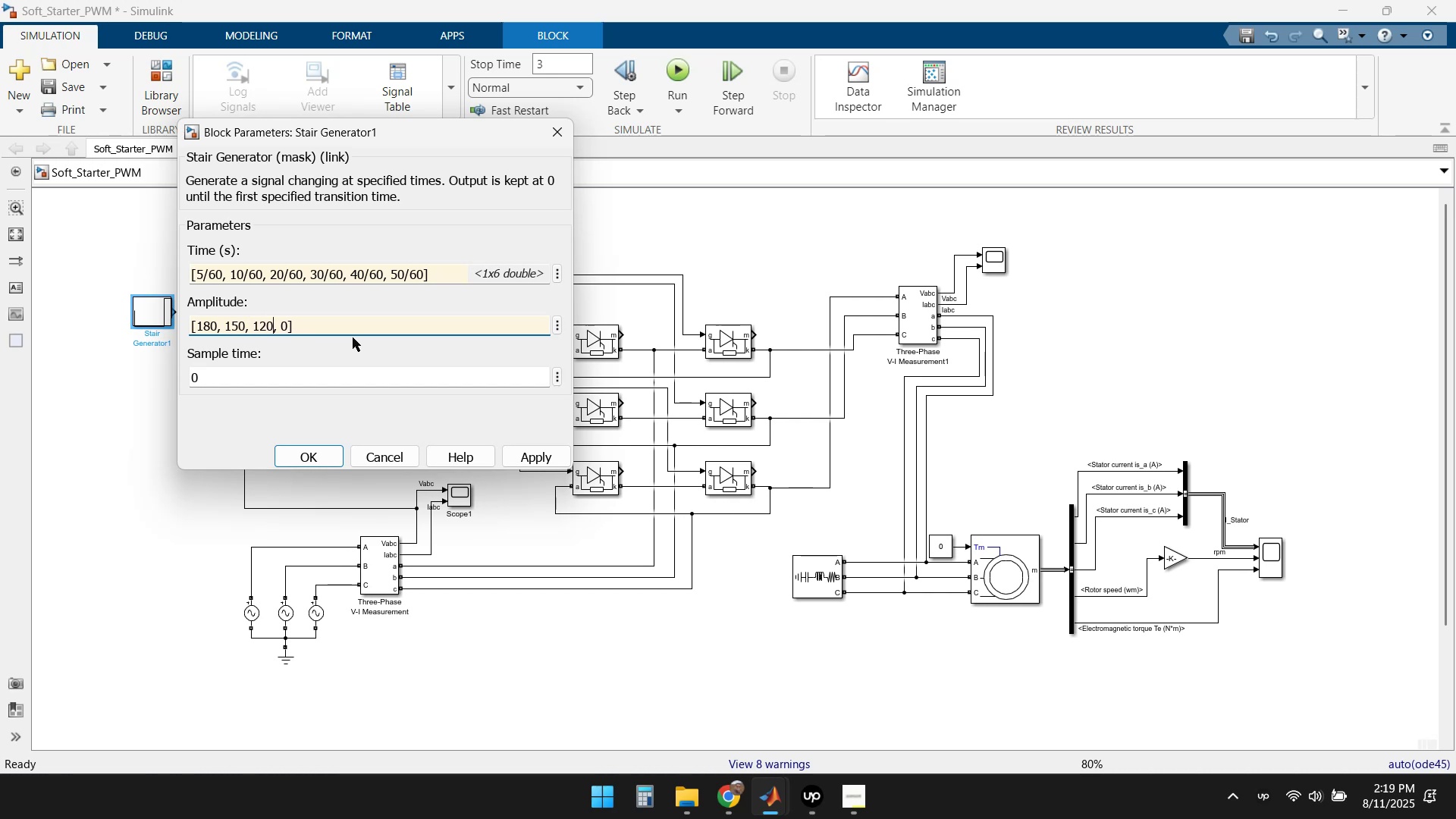 
key(ArrowRight)
 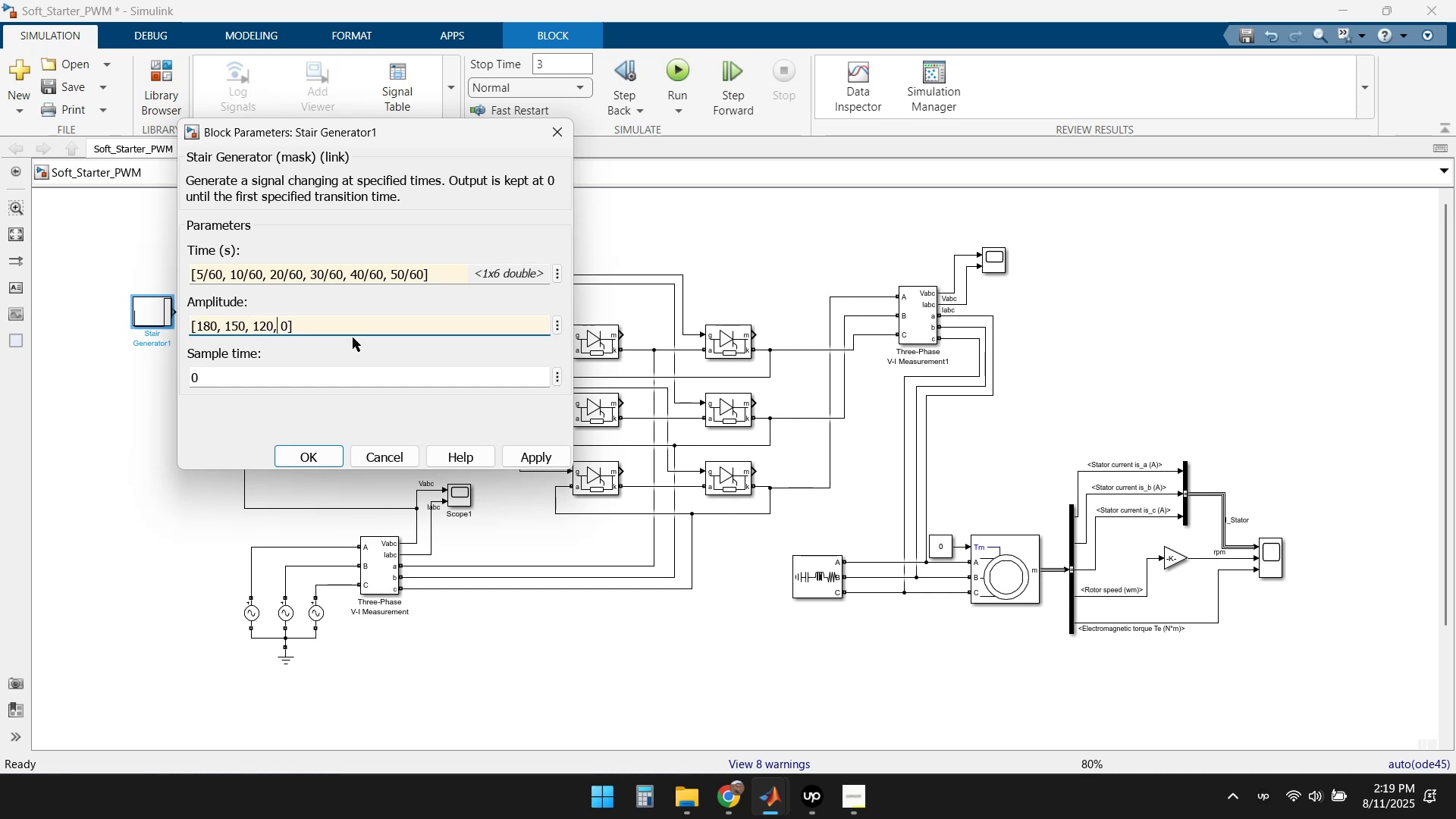 
key(ArrowRight)
 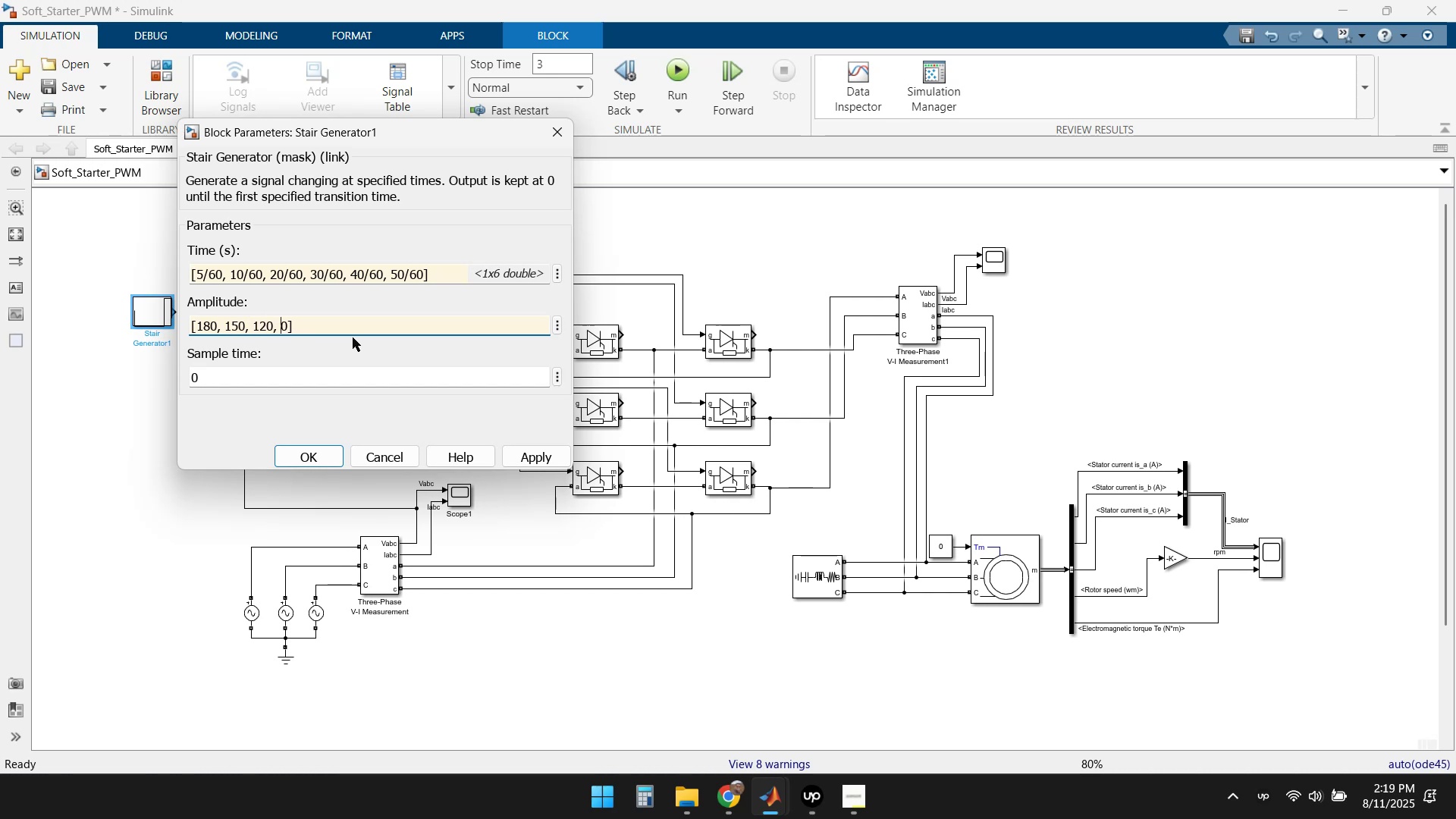 
key(ArrowRight)
 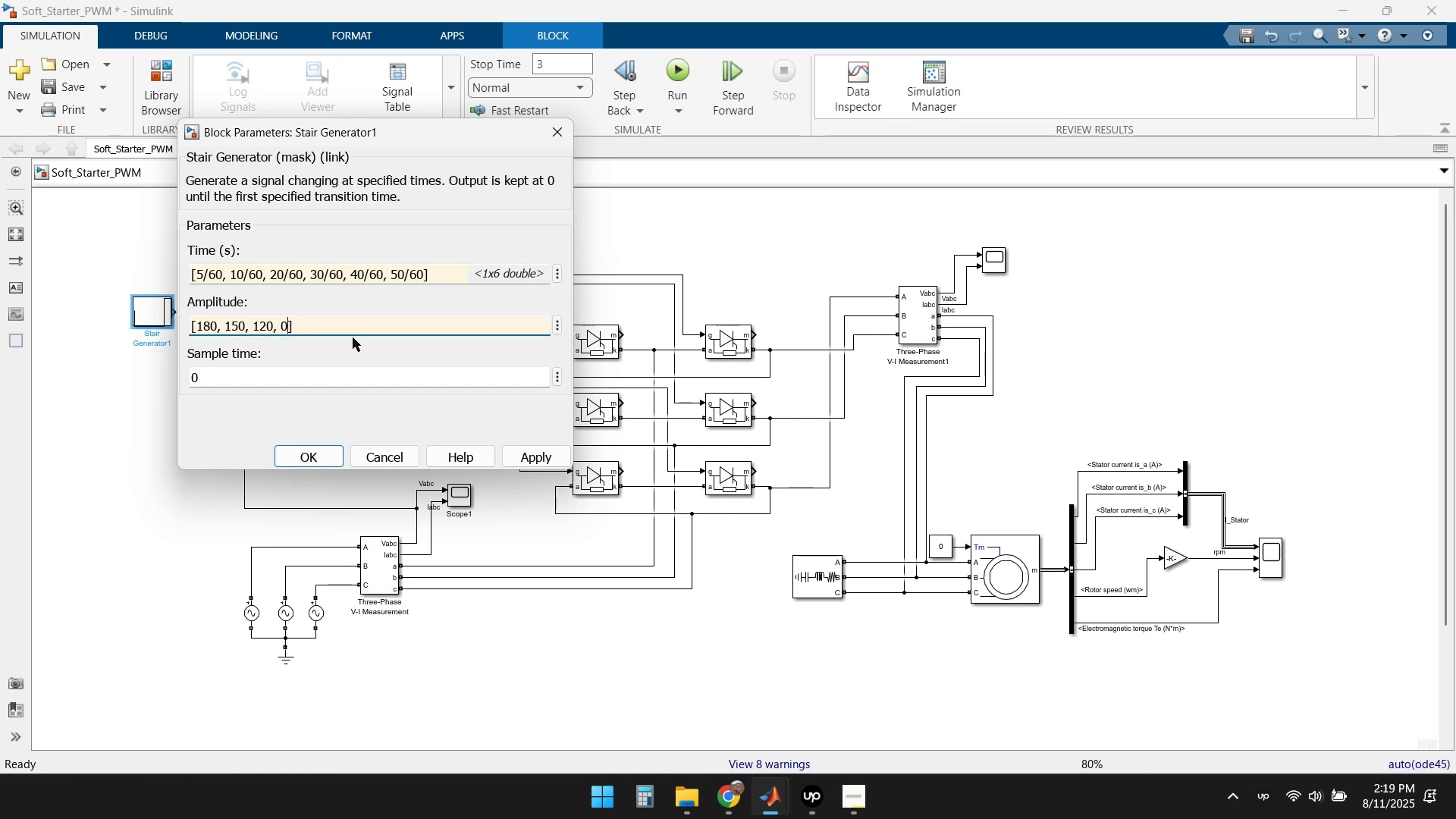 
key(Backspace)
 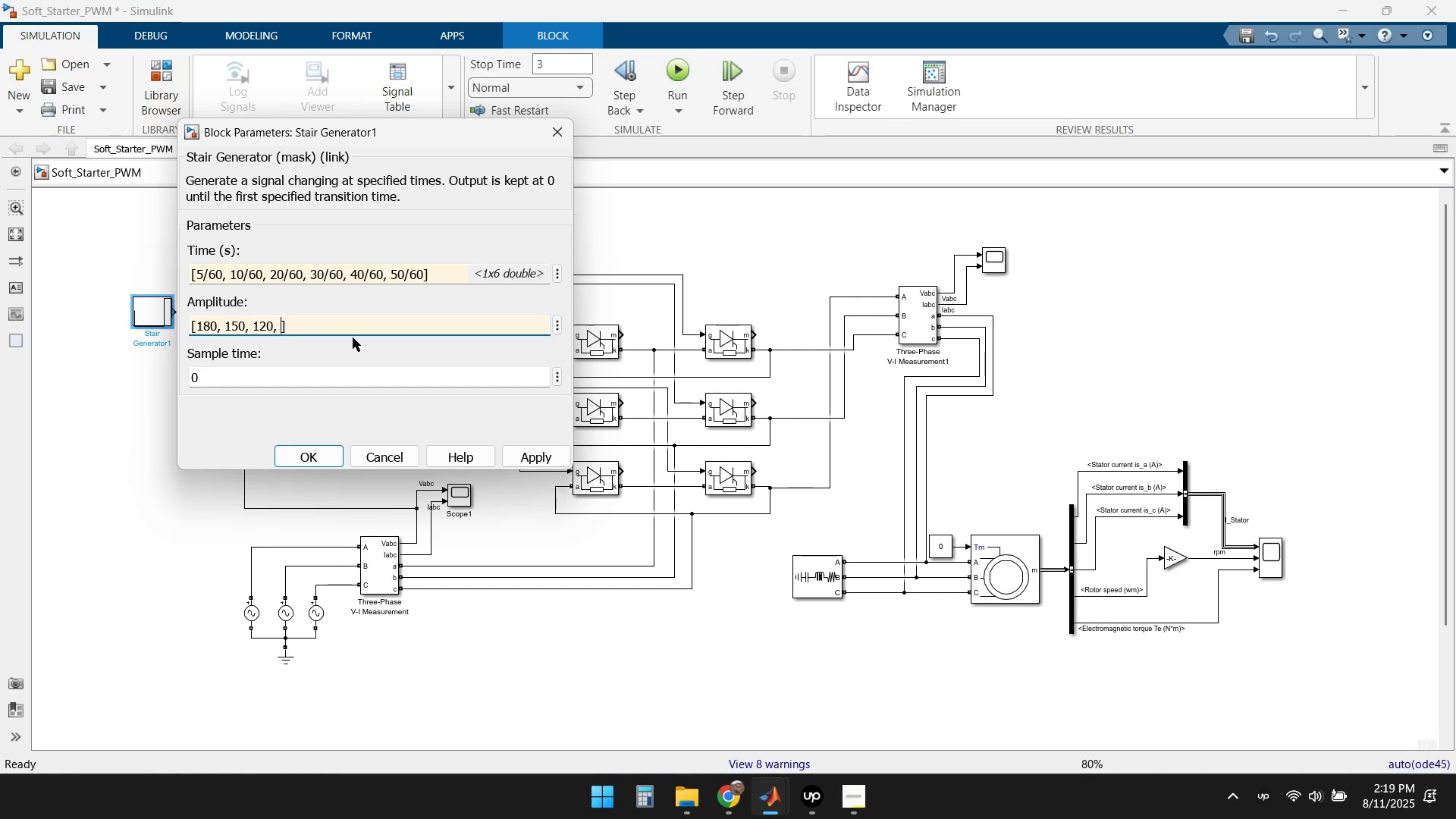 
key(Numpad9)
 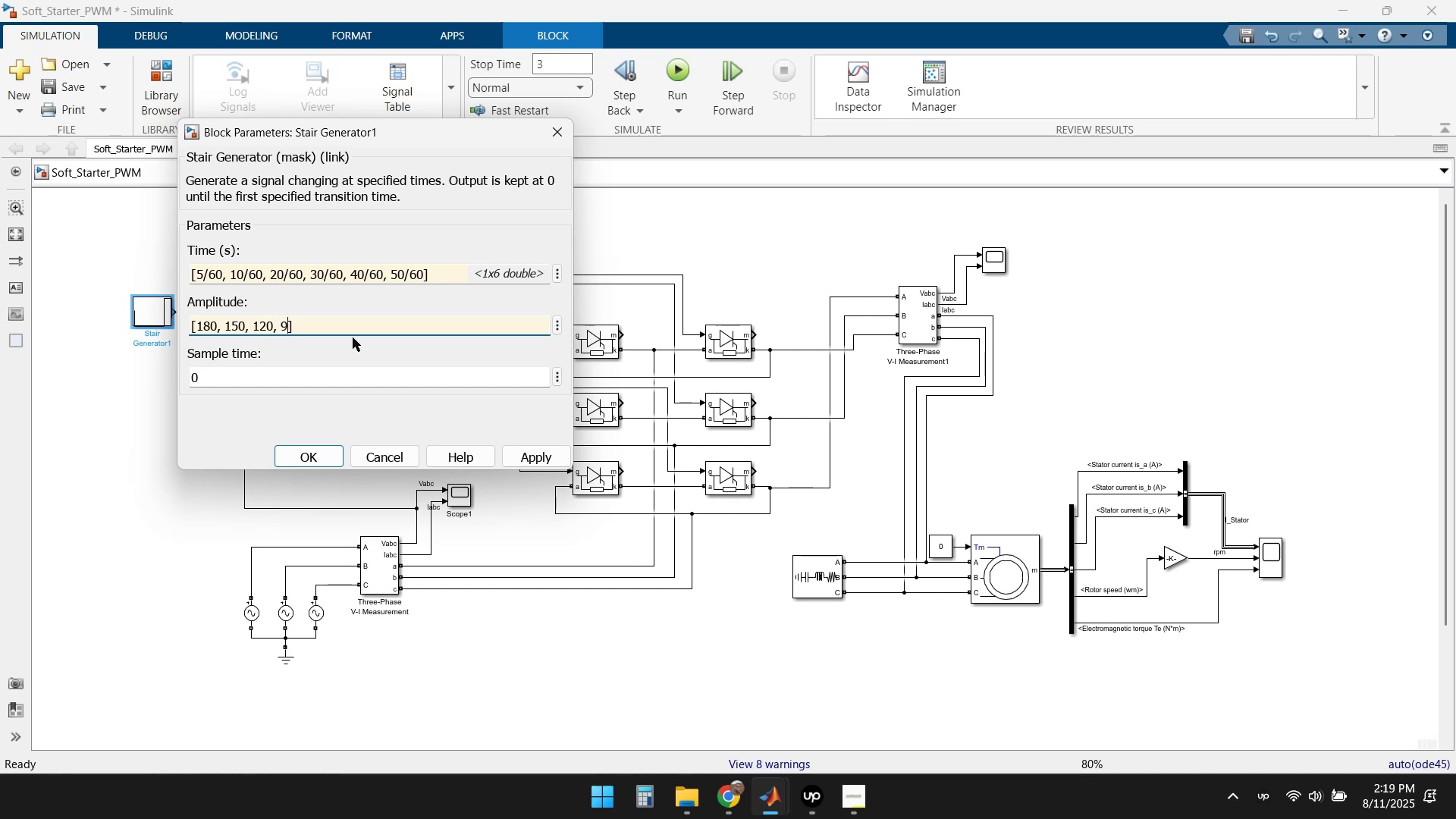 
key(Numpad0)
 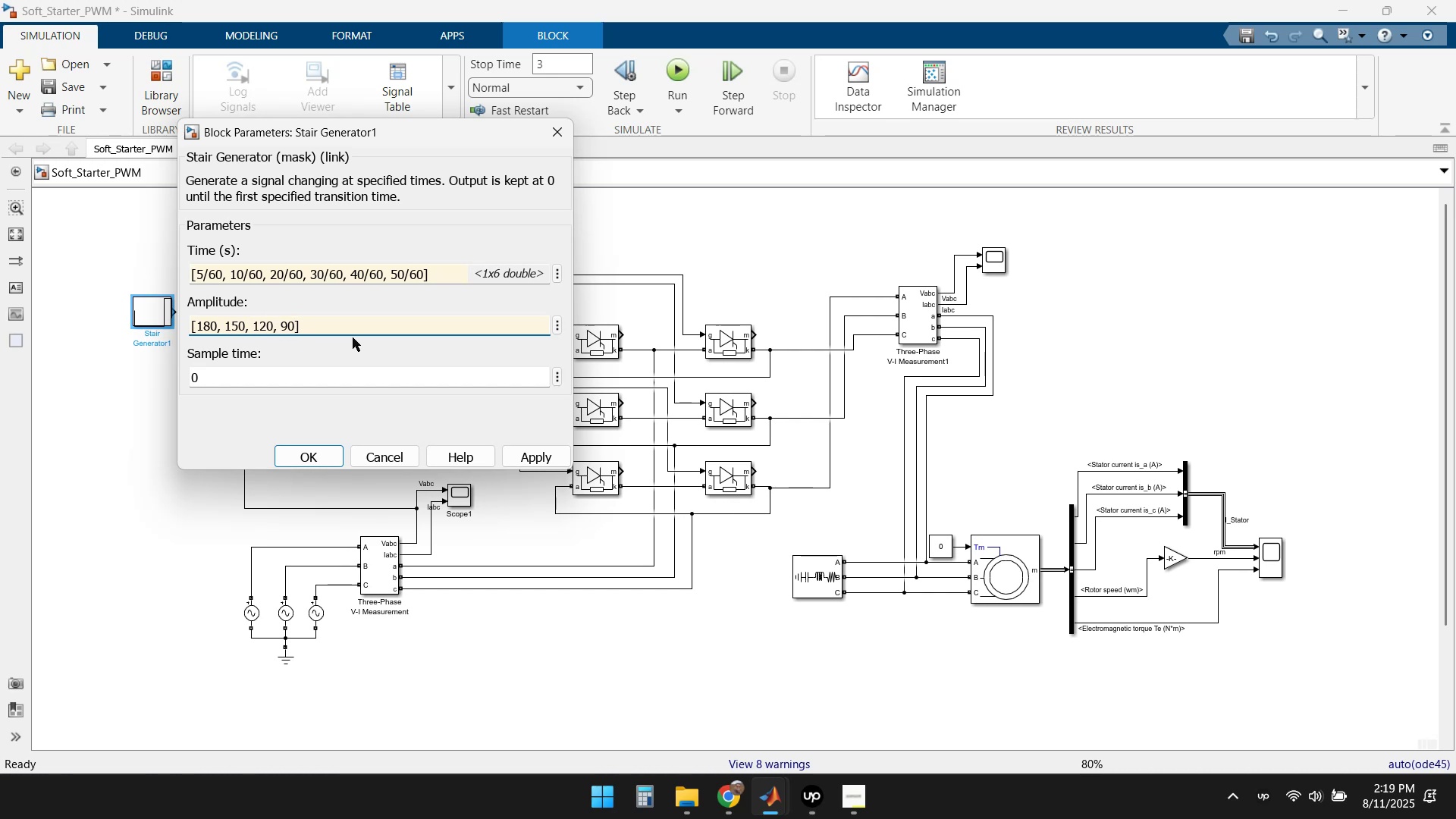 
key(Comma)
 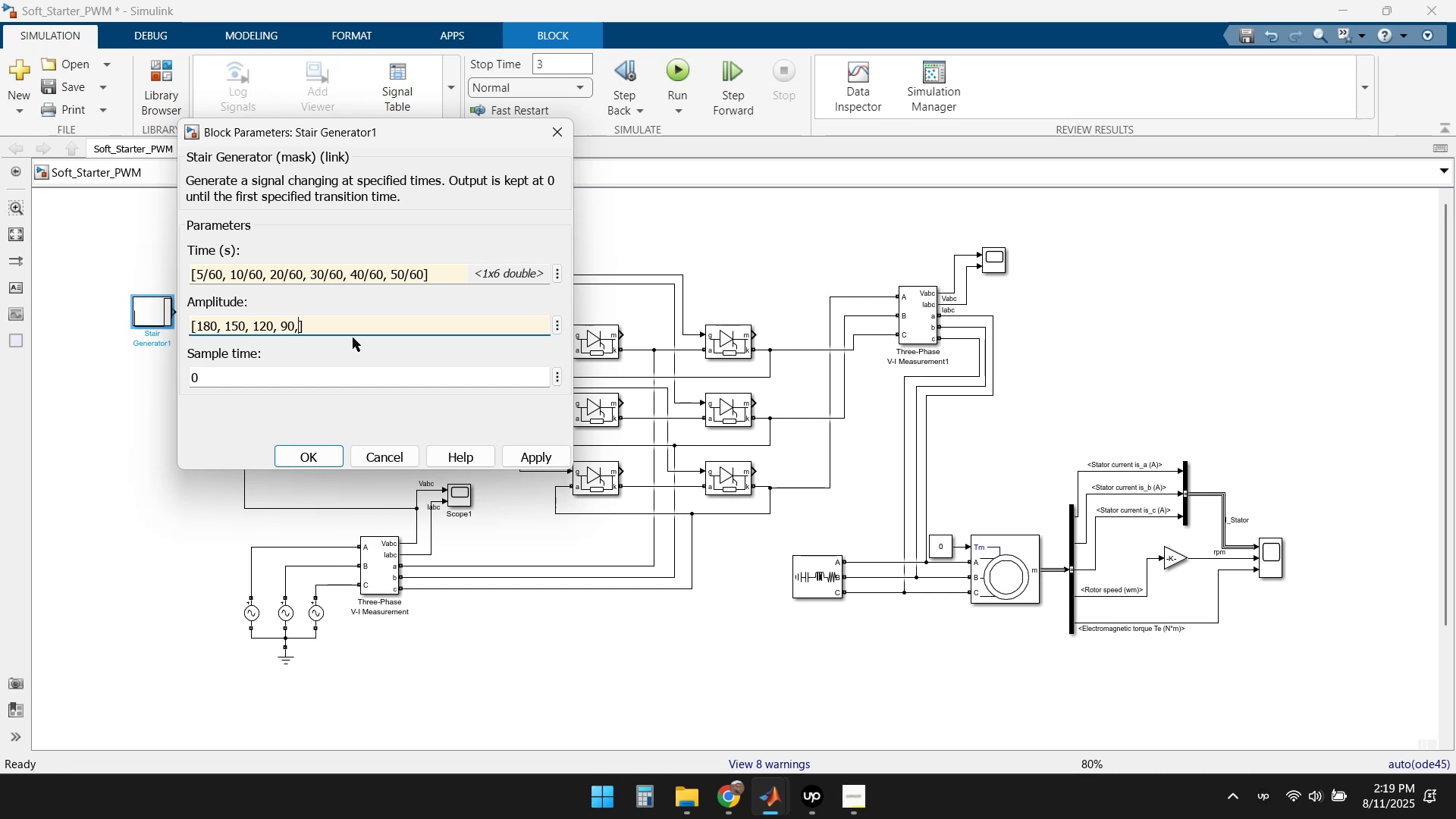 
key(Space)
 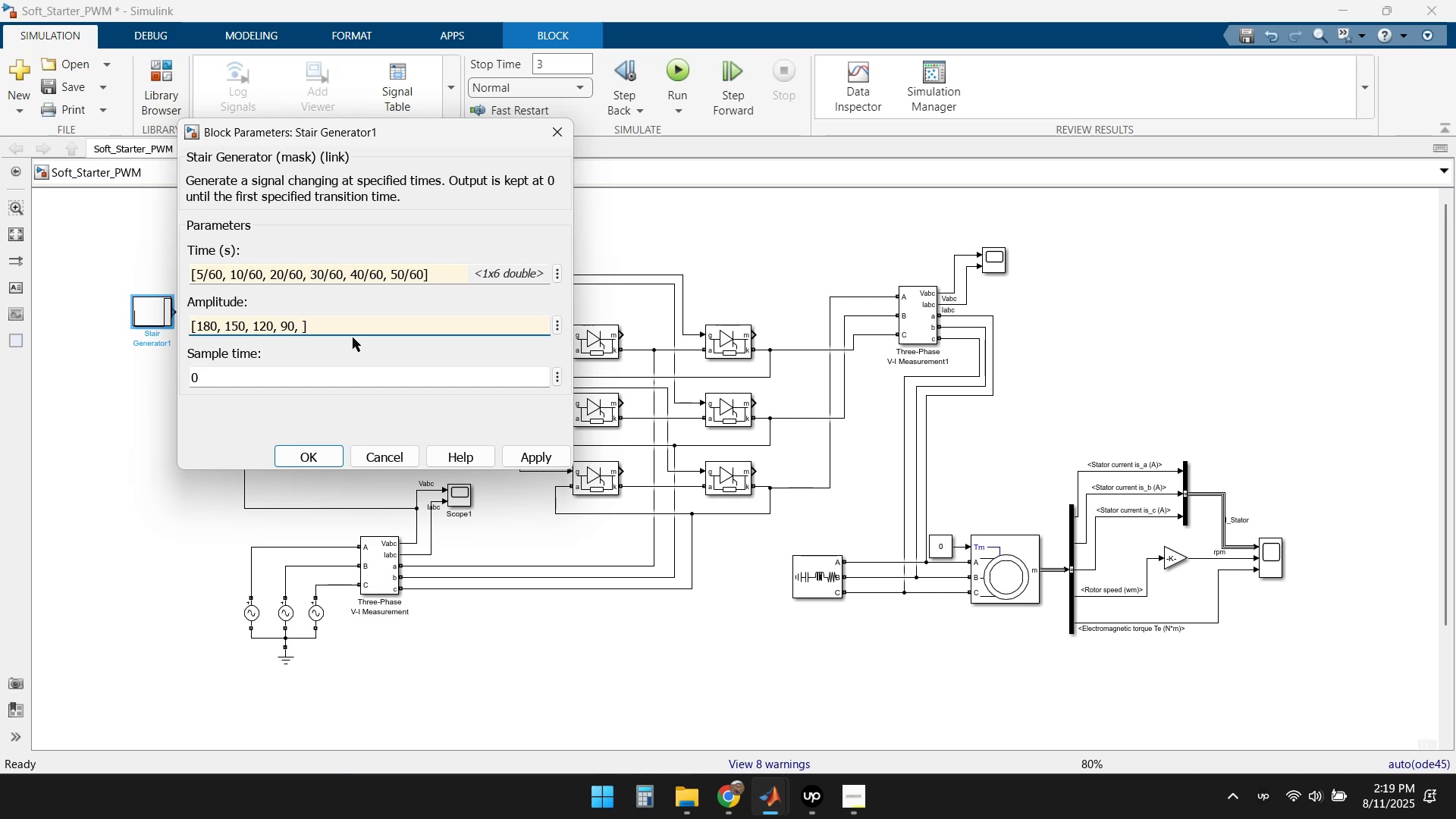 
key(Numpad6)
 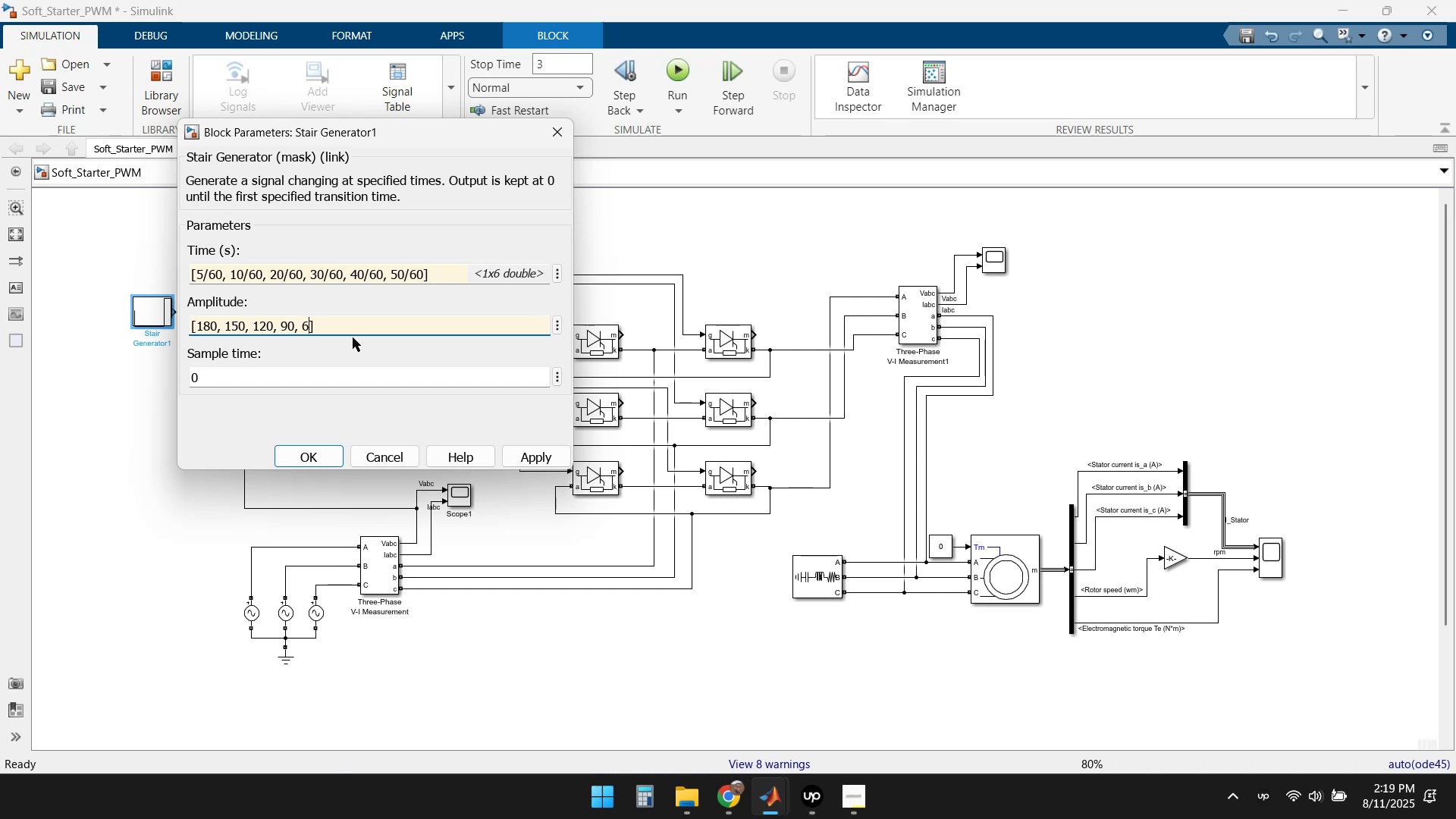 
key(Numpad0)
 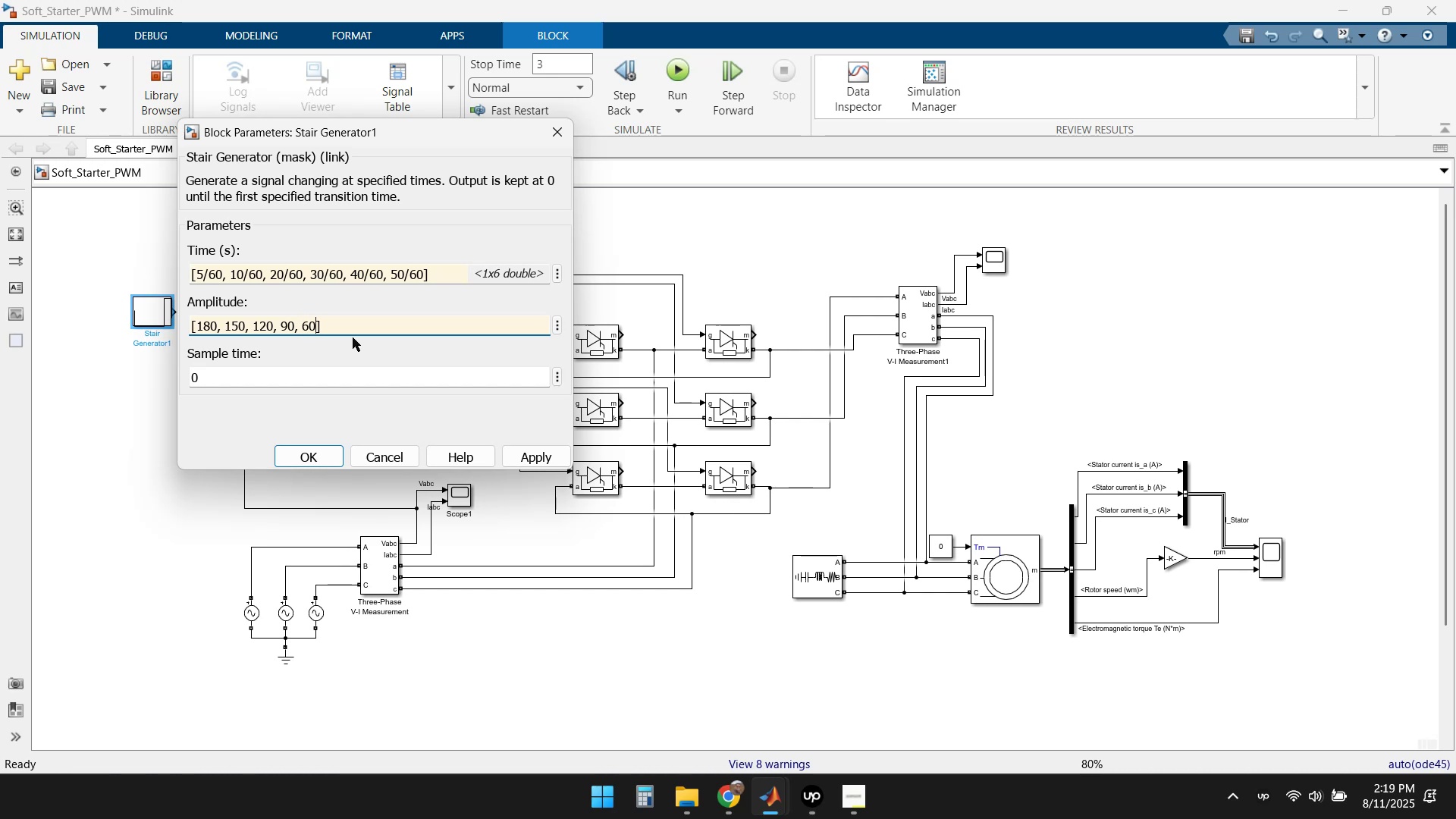 
key(Comma)
 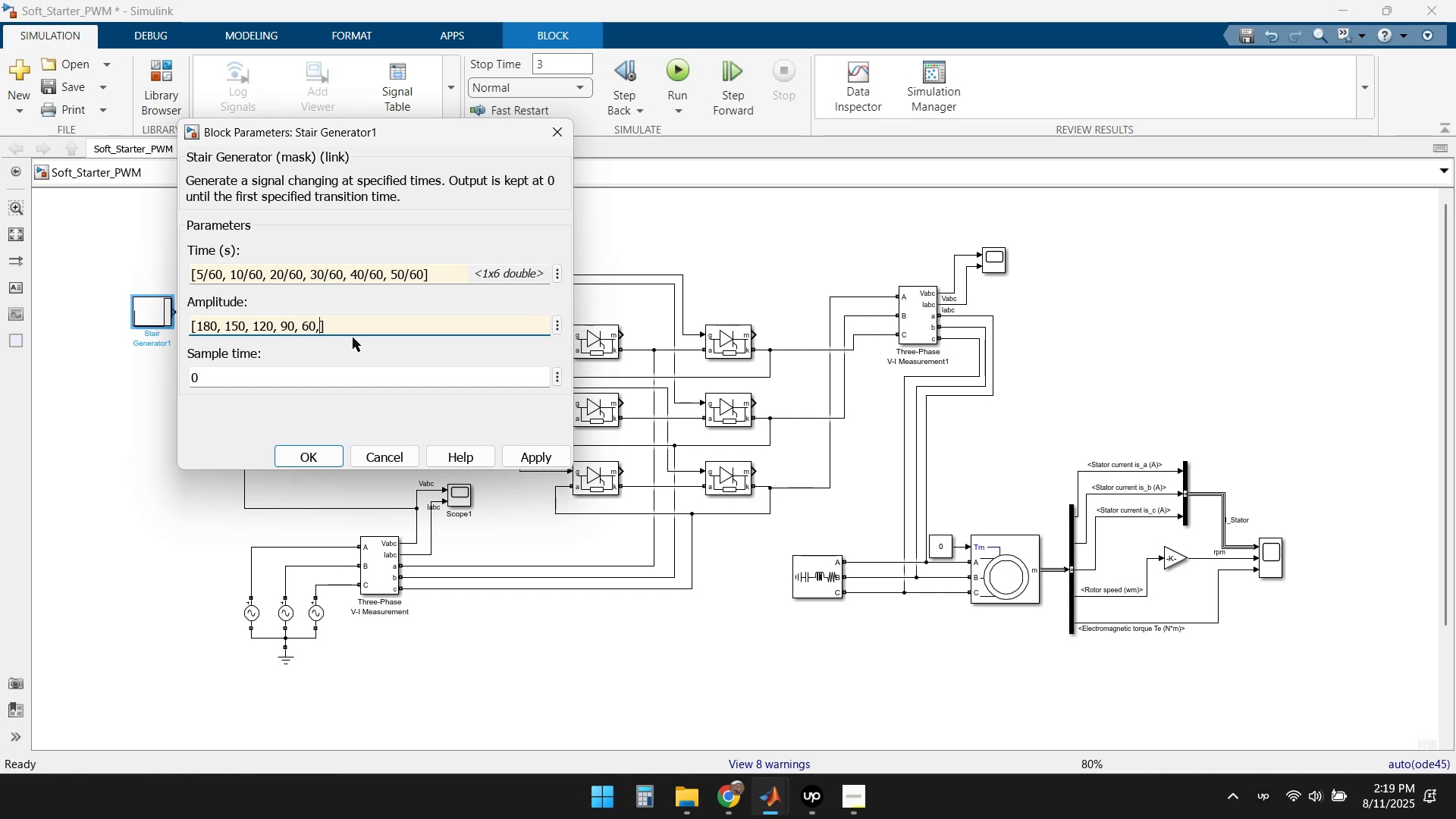 
key(Space)
 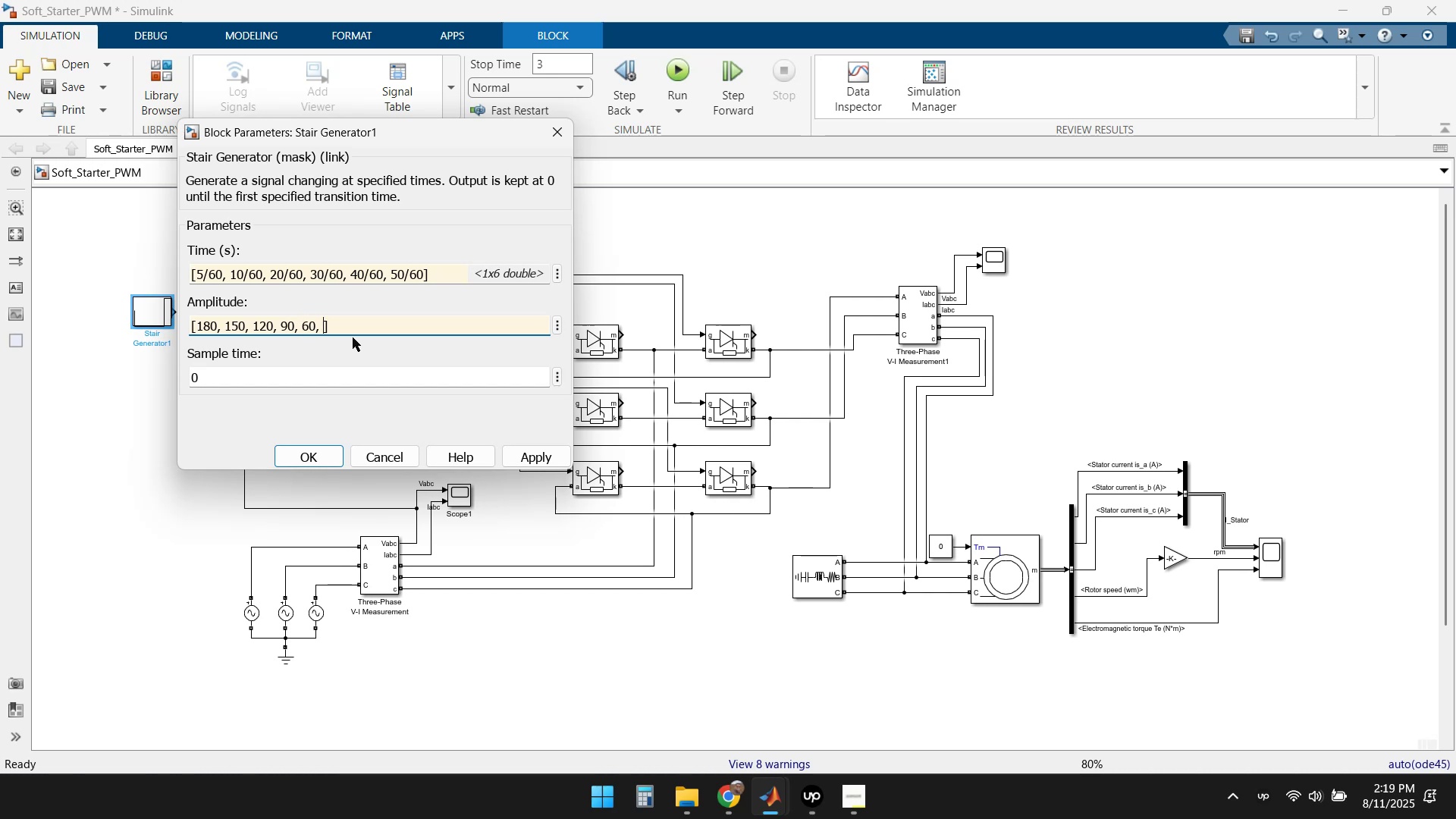 
key(Numpad3)
 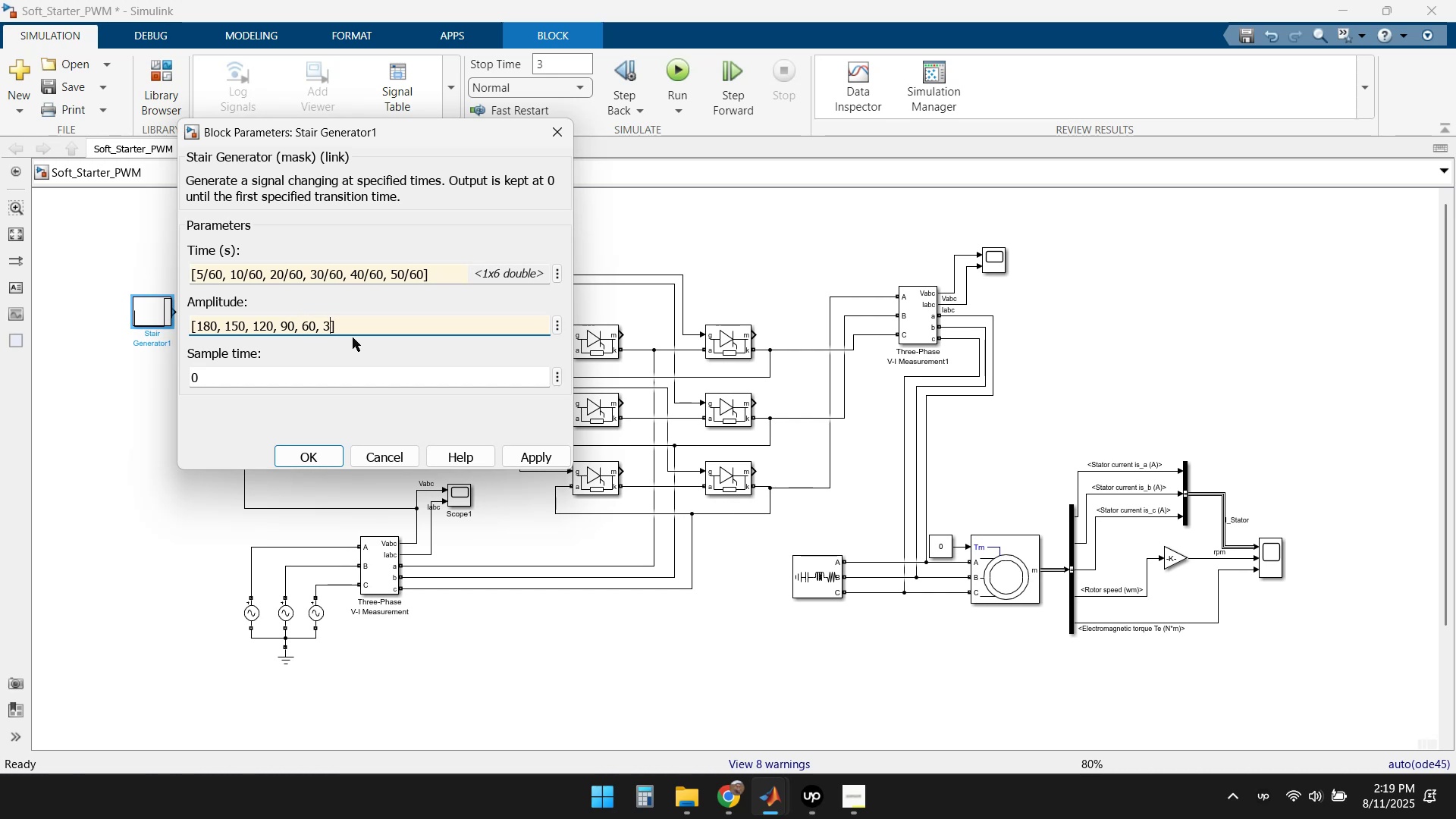 
key(Numpad0)
 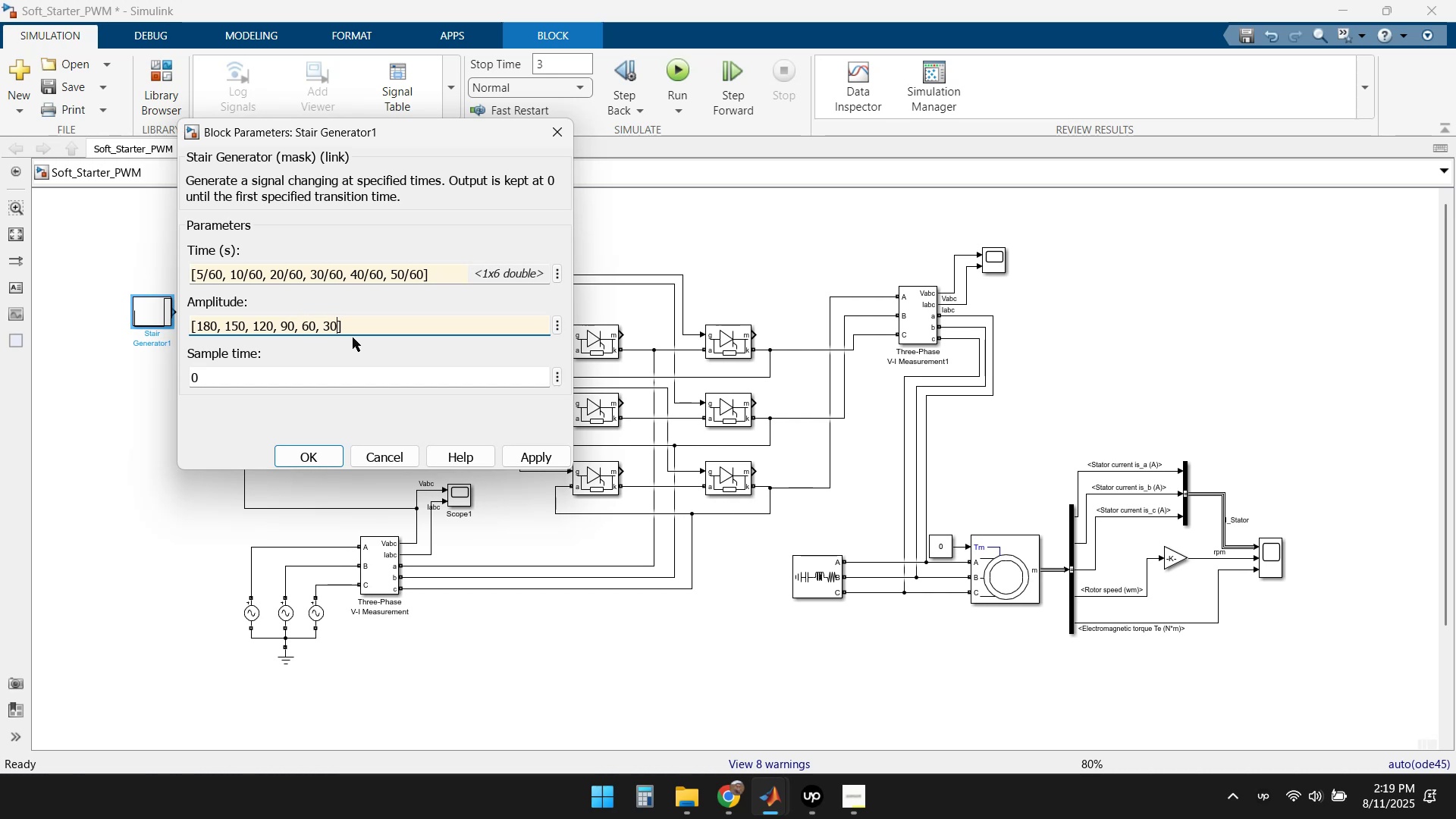 
key(Comma)
 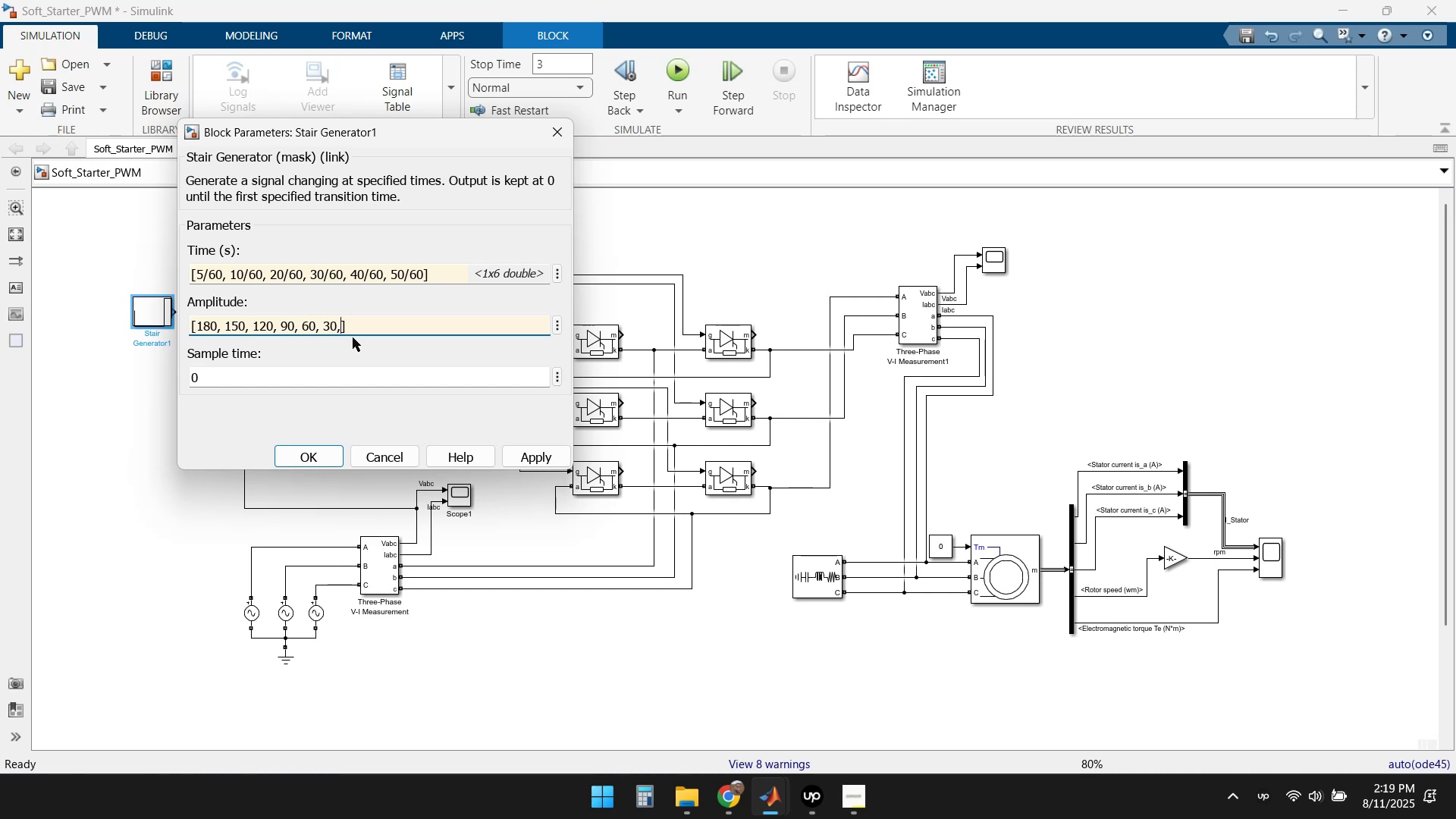 
key(Space)
 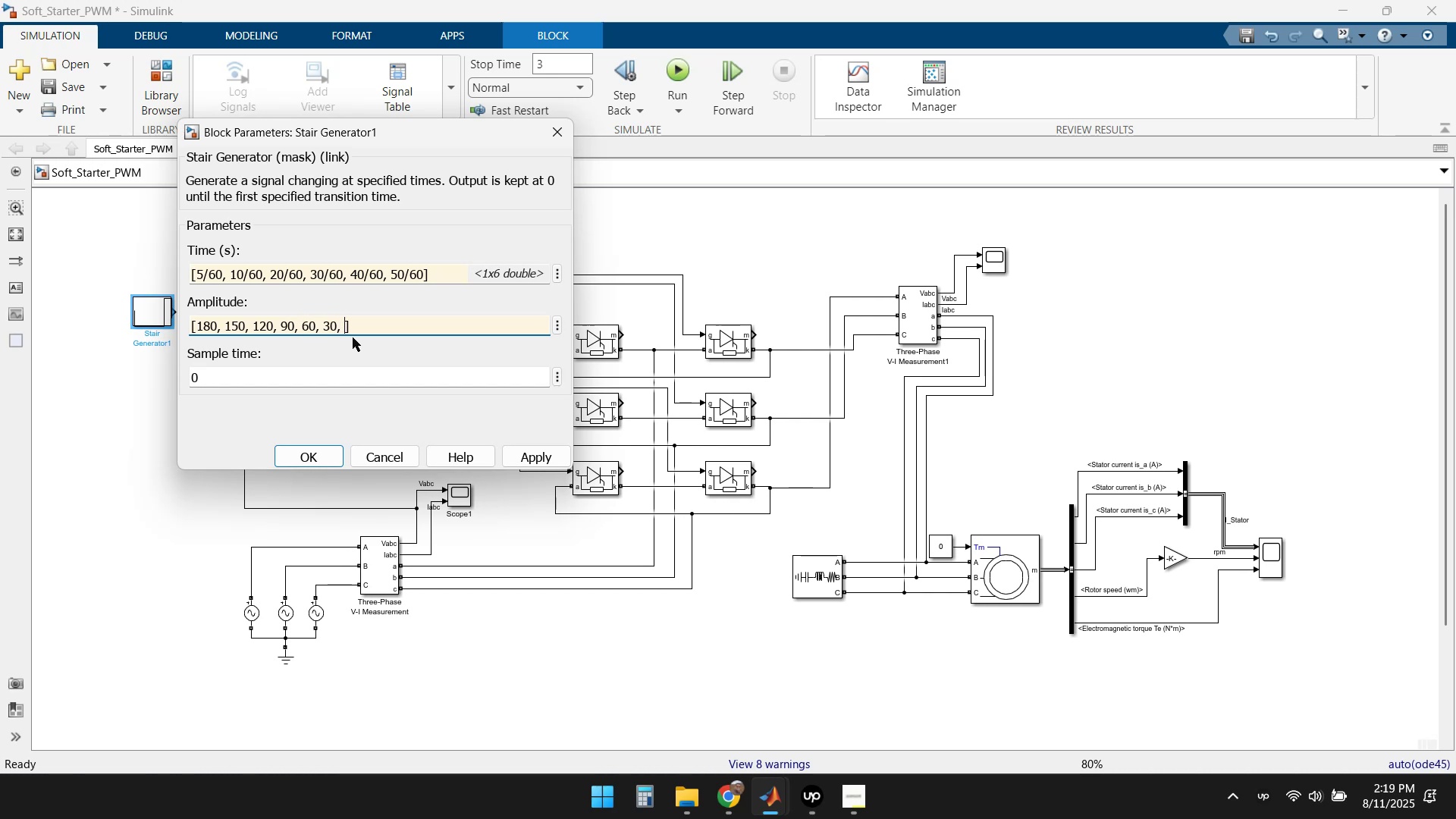 
key(Numpad0)
 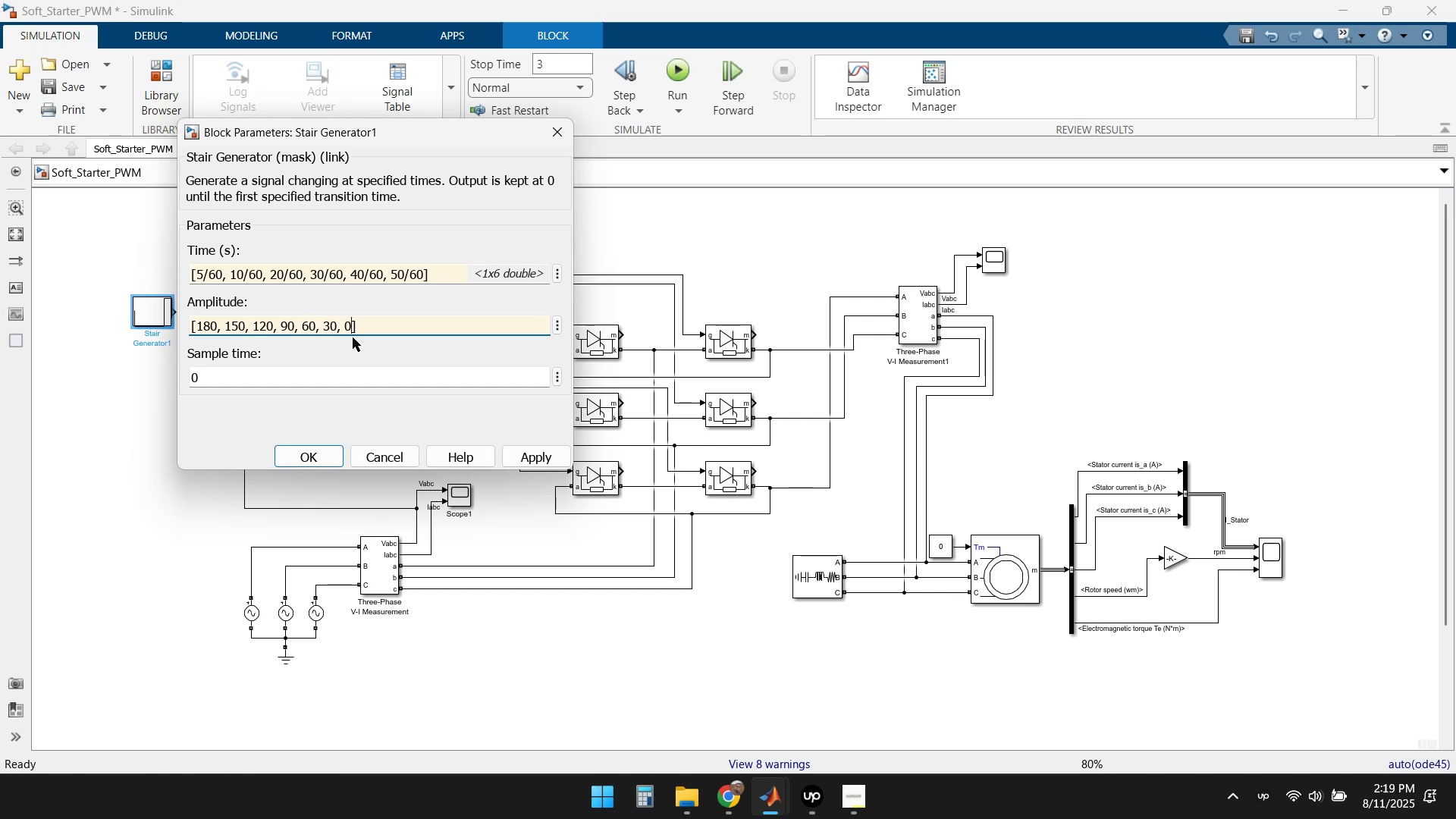 
left_click([354, 368])
 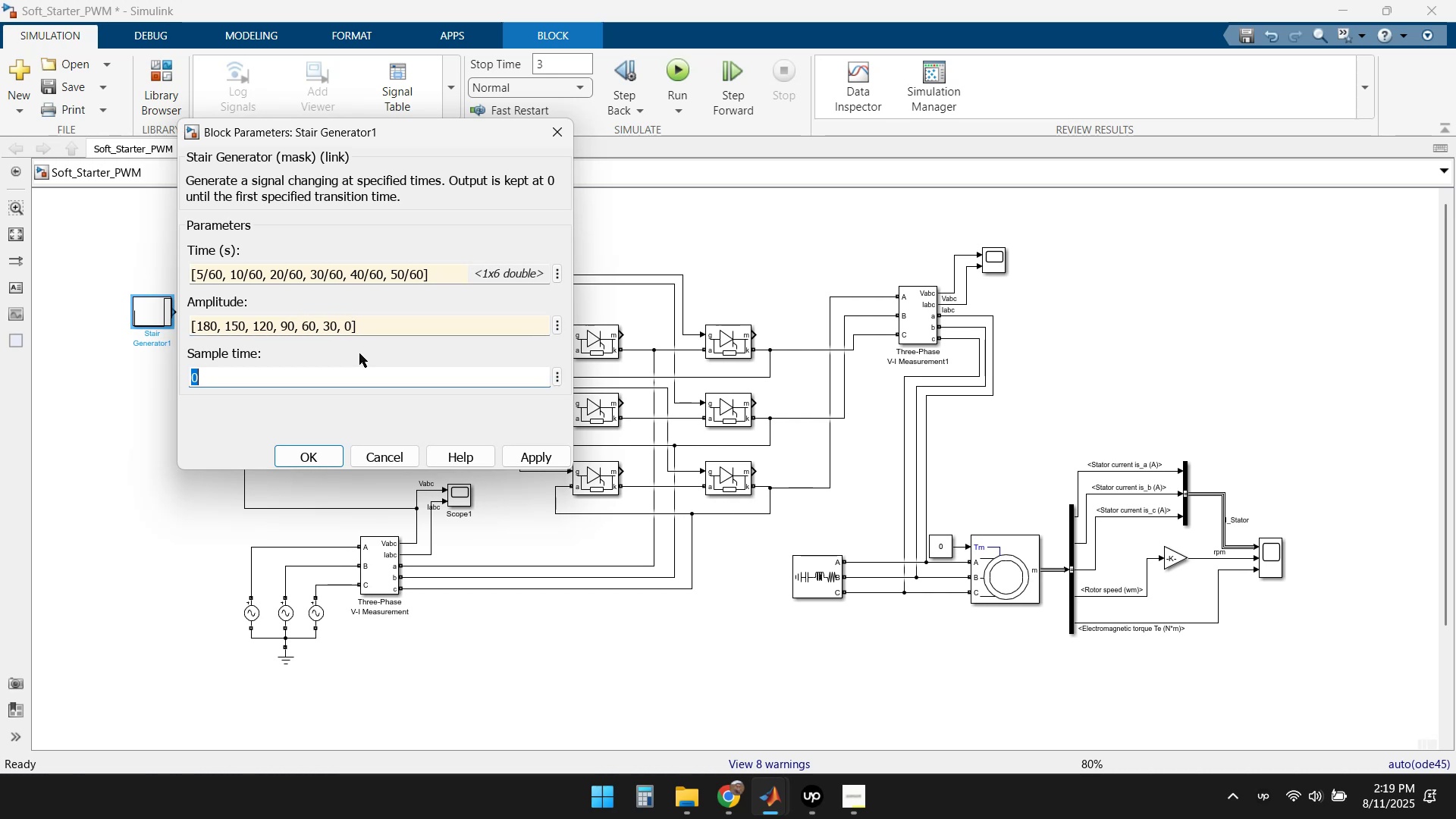 
left_click([359, 352])
 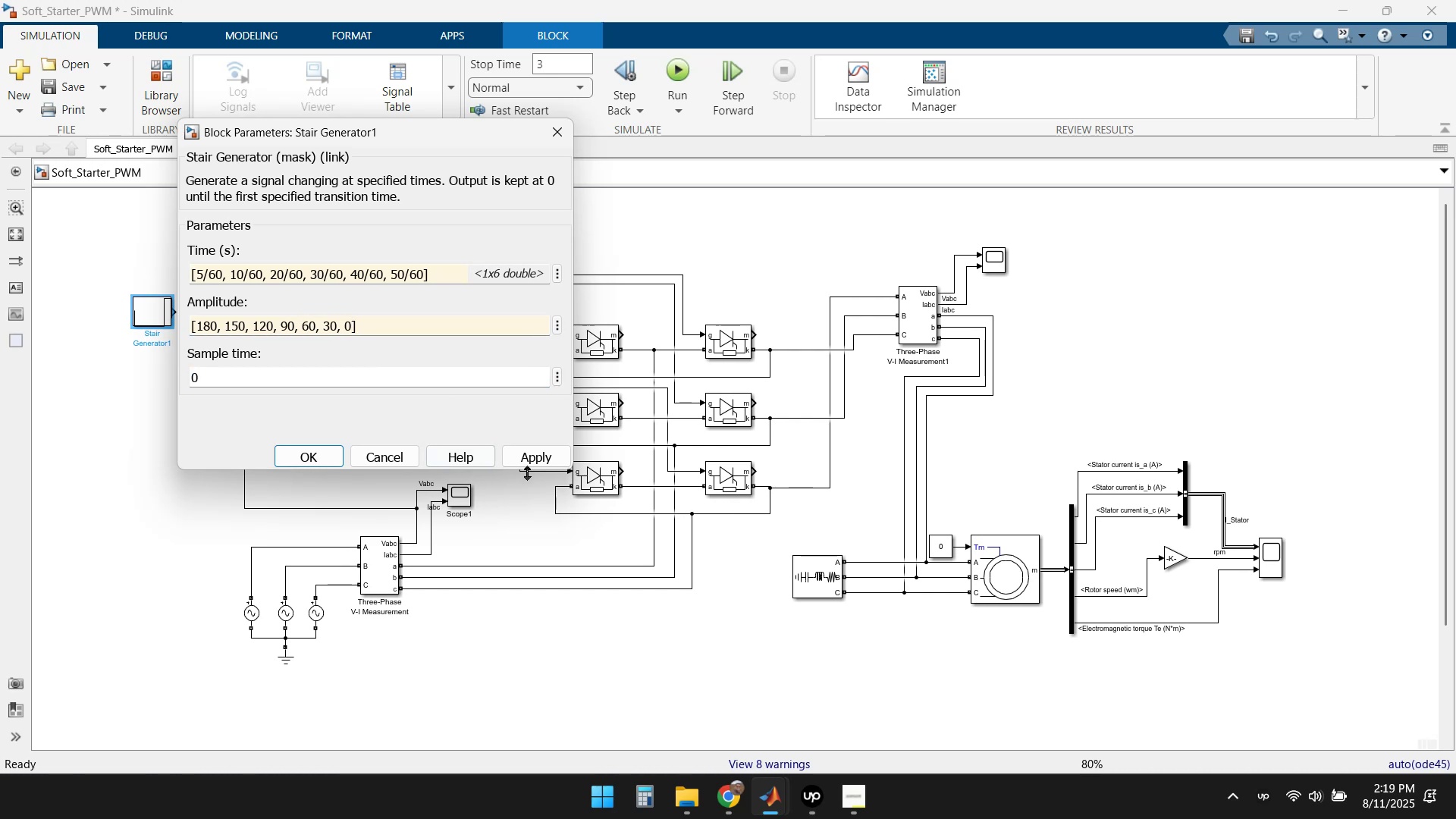 
left_click([541, 456])
 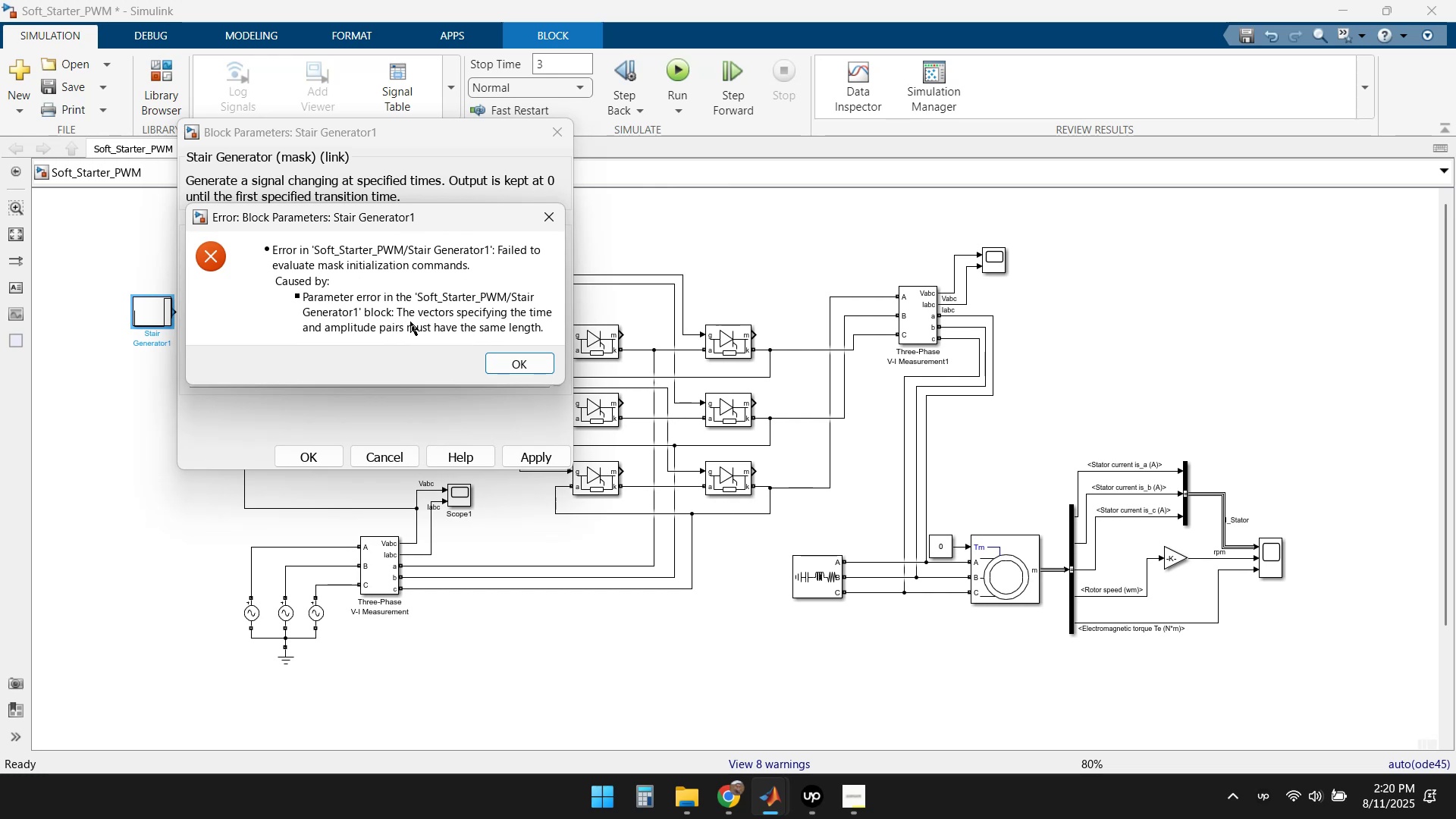 
wait(13.34)
 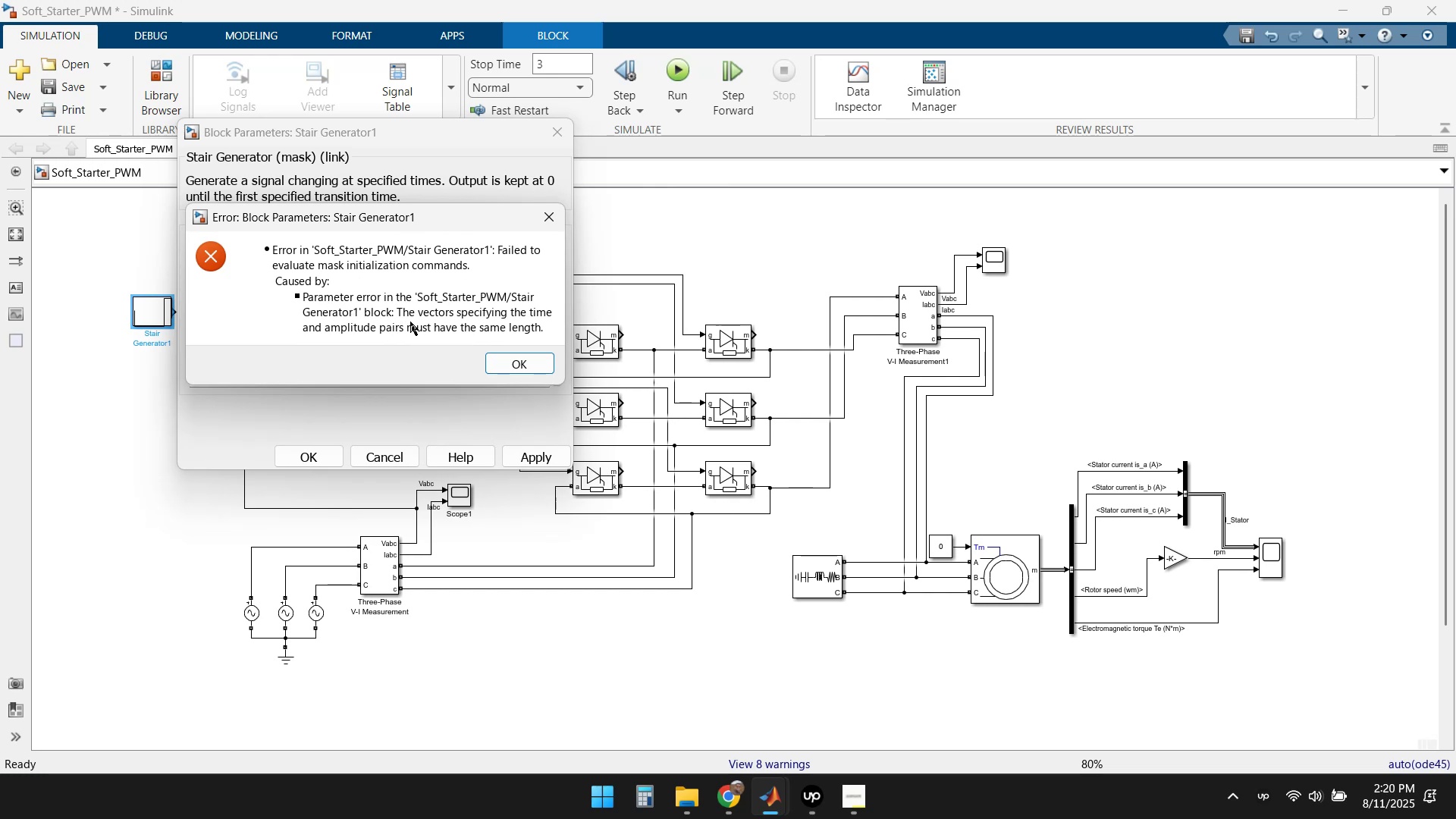 
left_click([510, 362])
 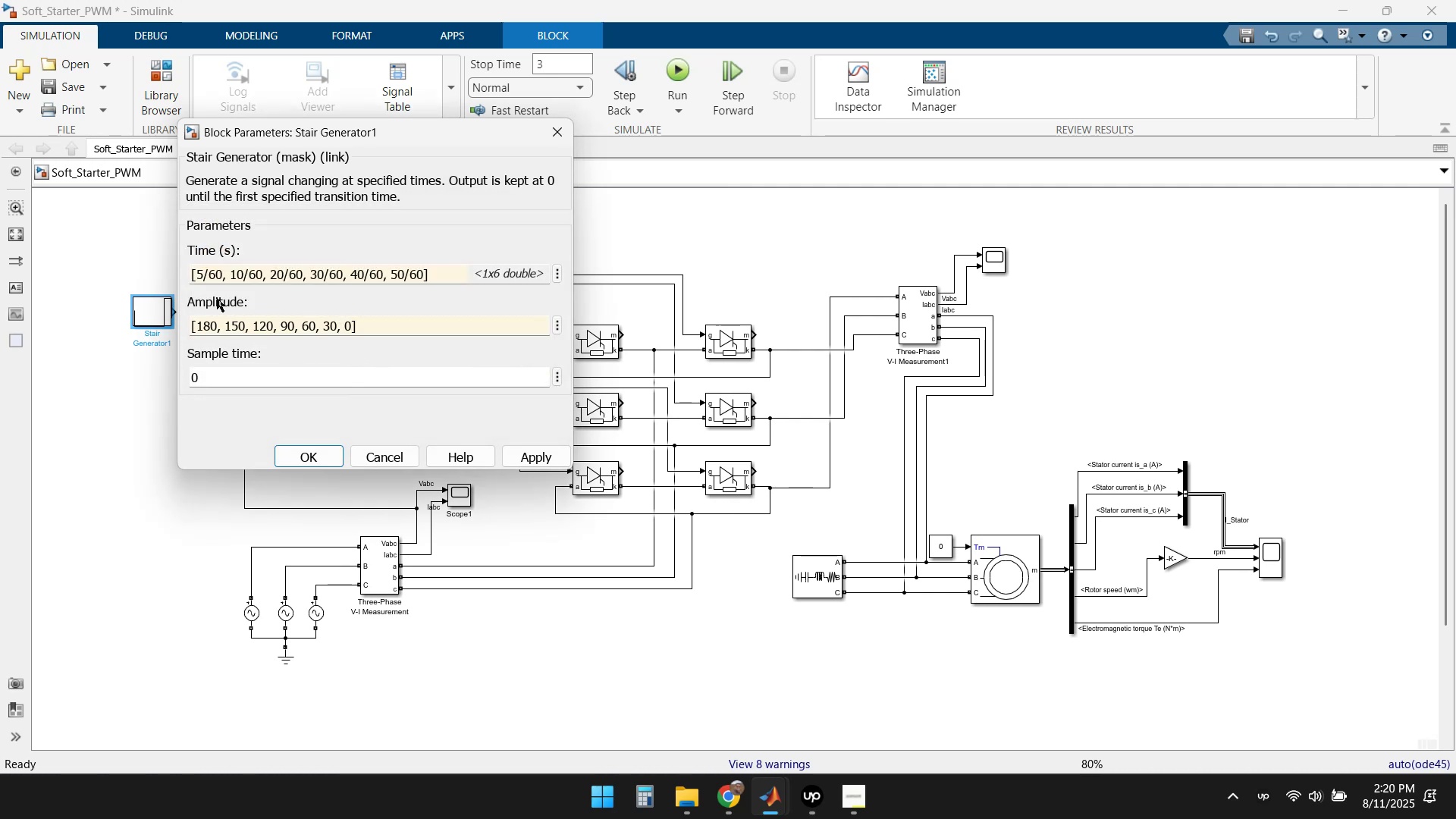 
left_click([213, 273])
 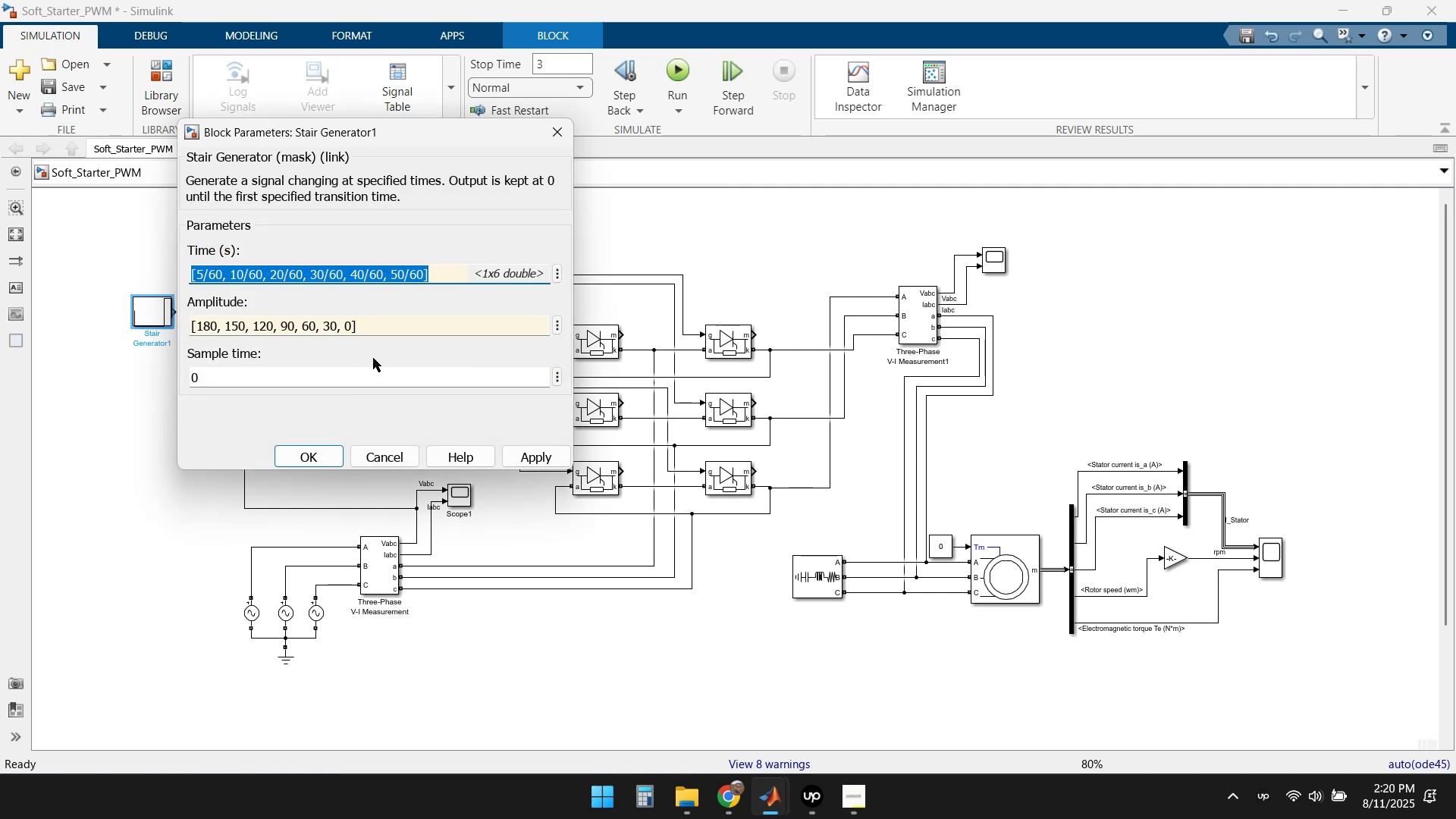 
key(ArrowLeft)
 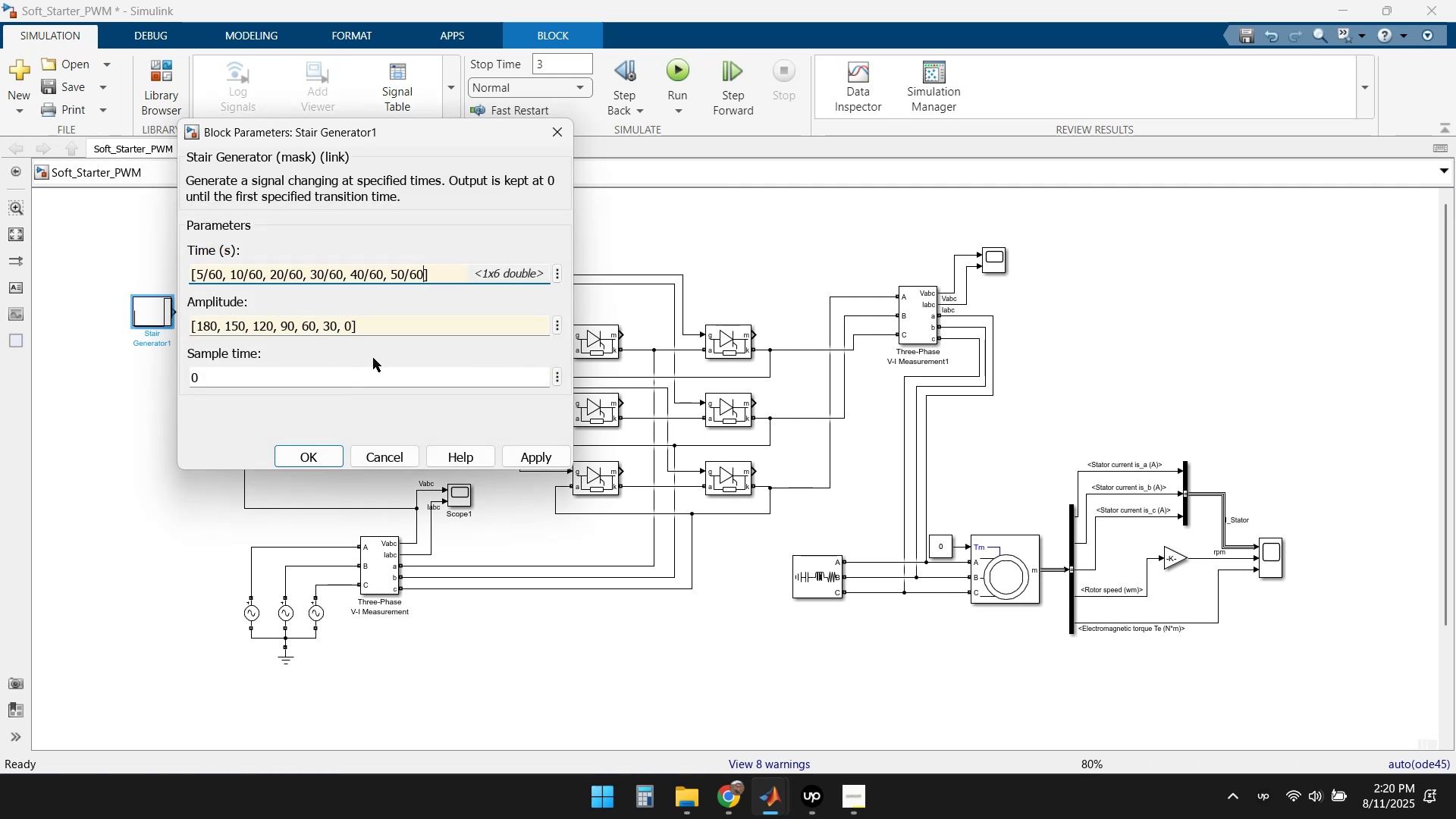 
hold_key(key=ArrowLeft, duration=1.5)
 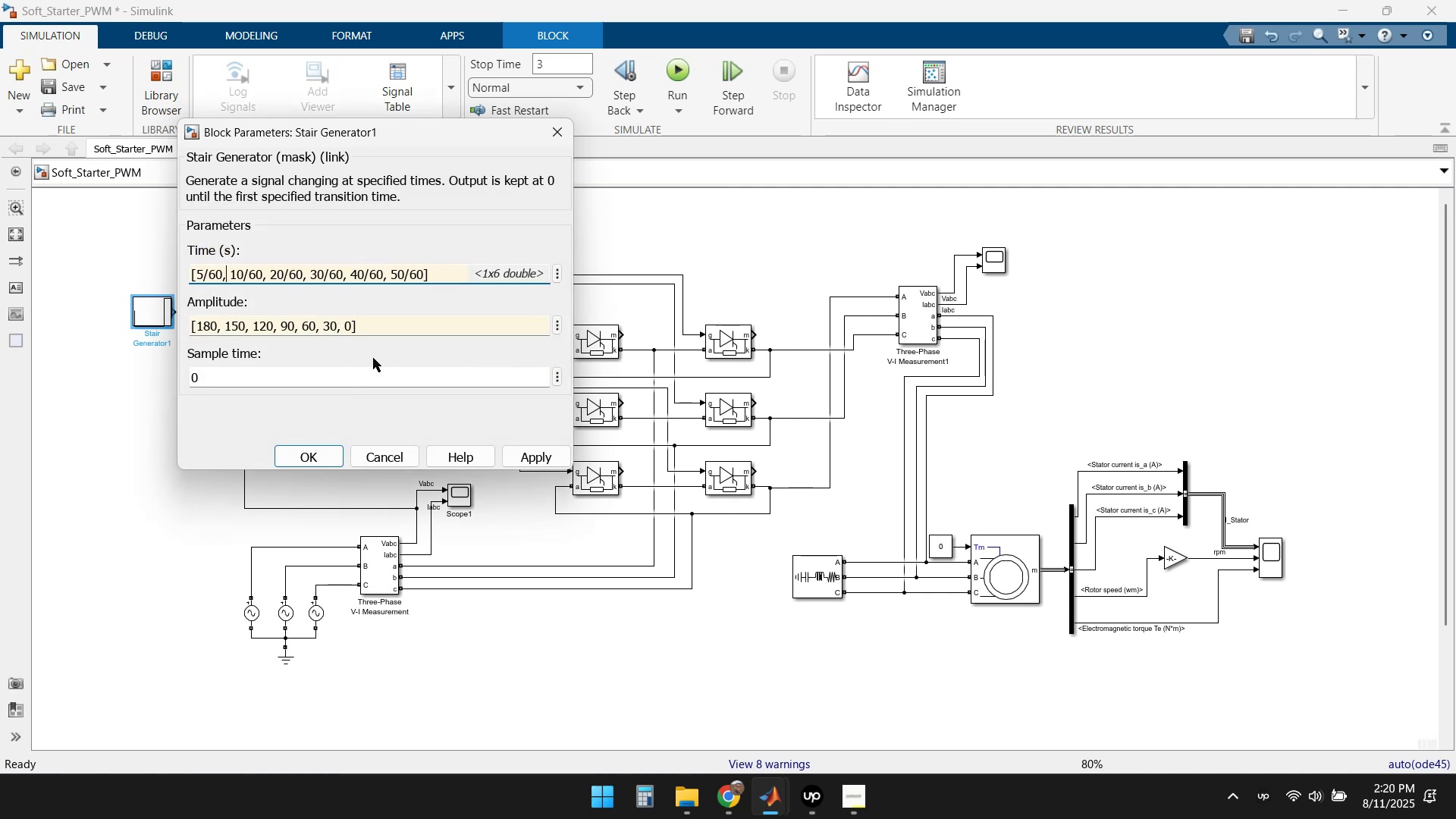 
key(ArrowRight)
 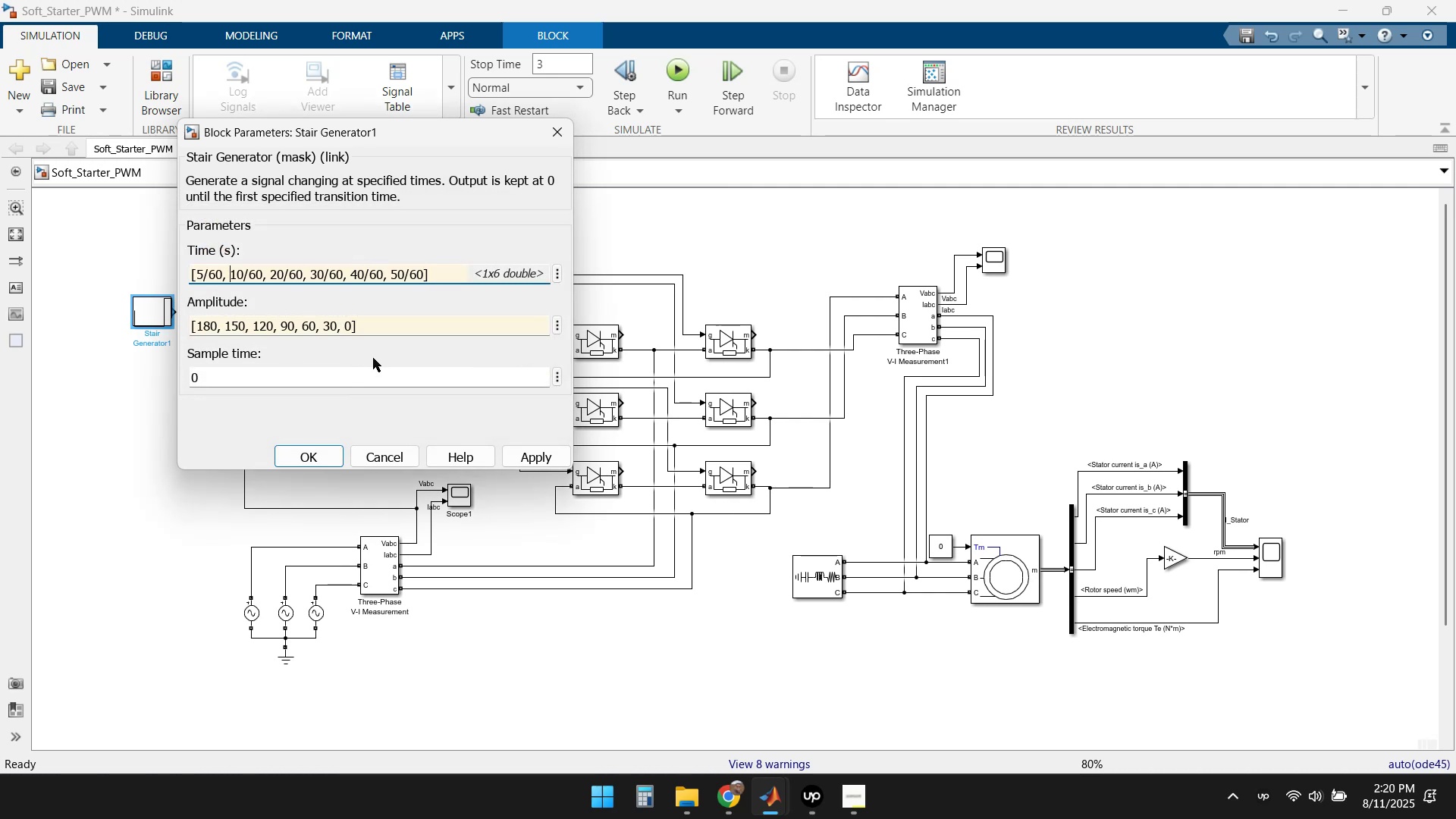 
key(ArrowRight)
 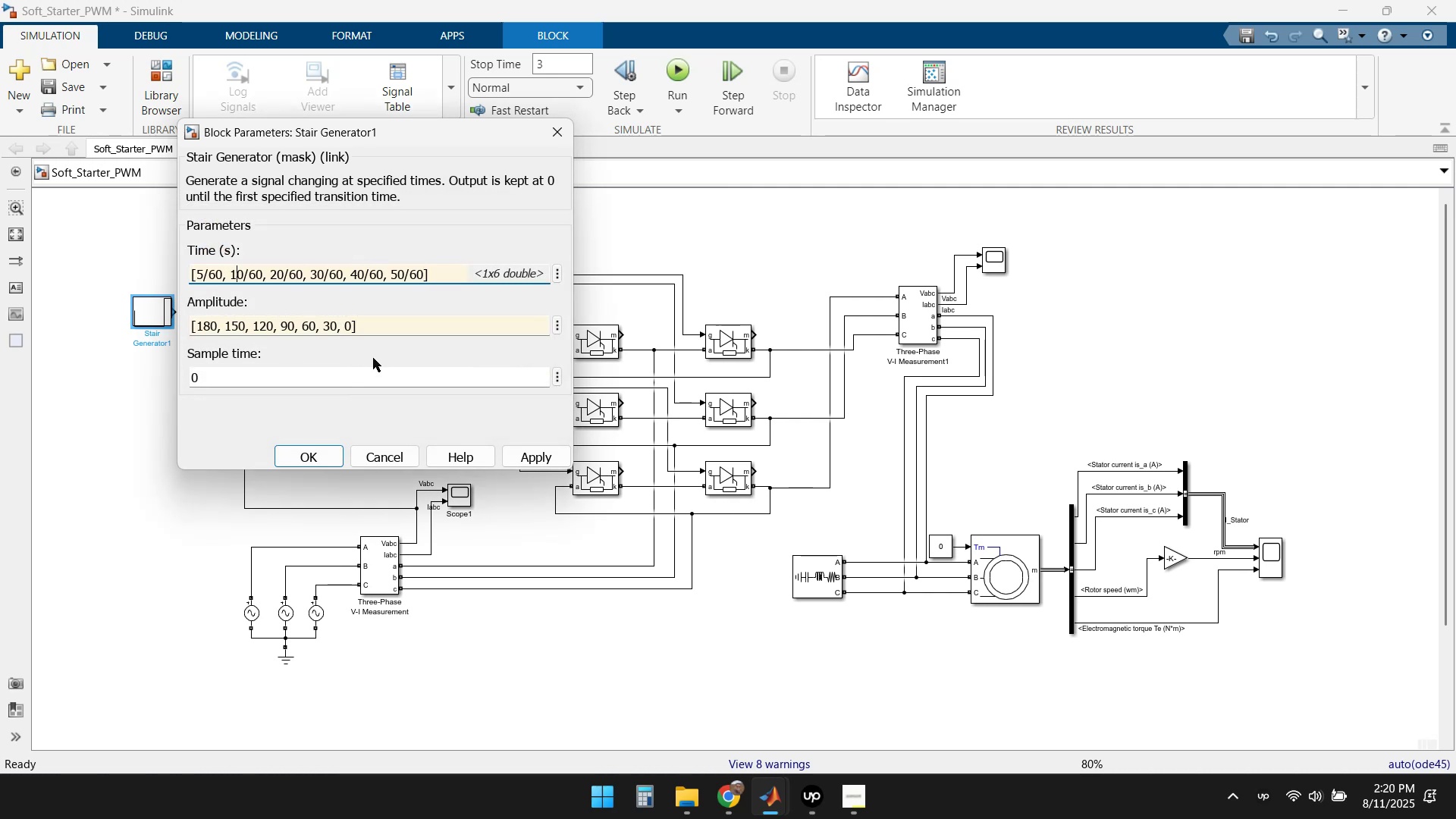 
key(ArrowRight)
 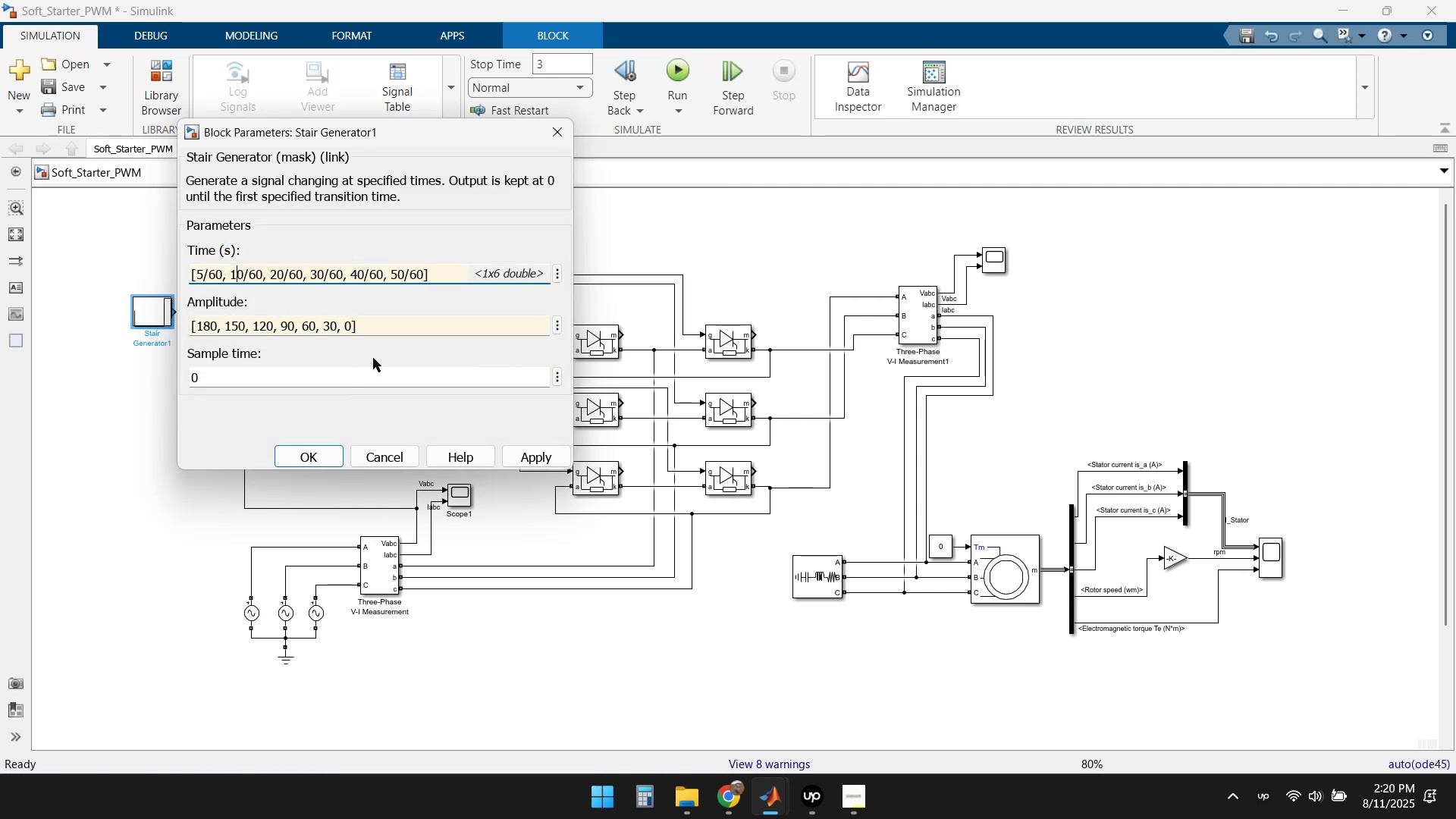 
hold_key(key=ArrowRight, duration=0.63)
 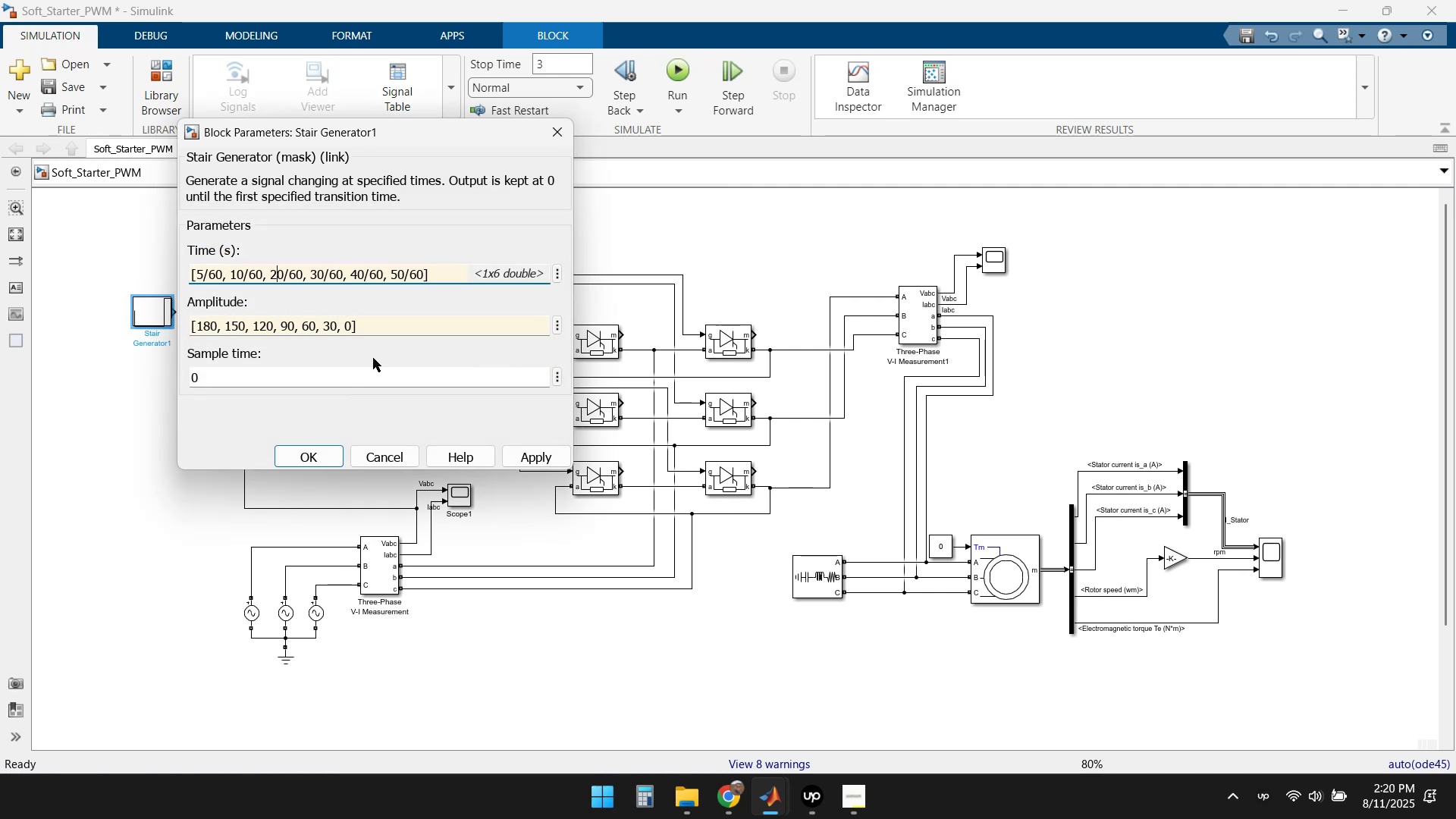 
key(ArrowRight)
 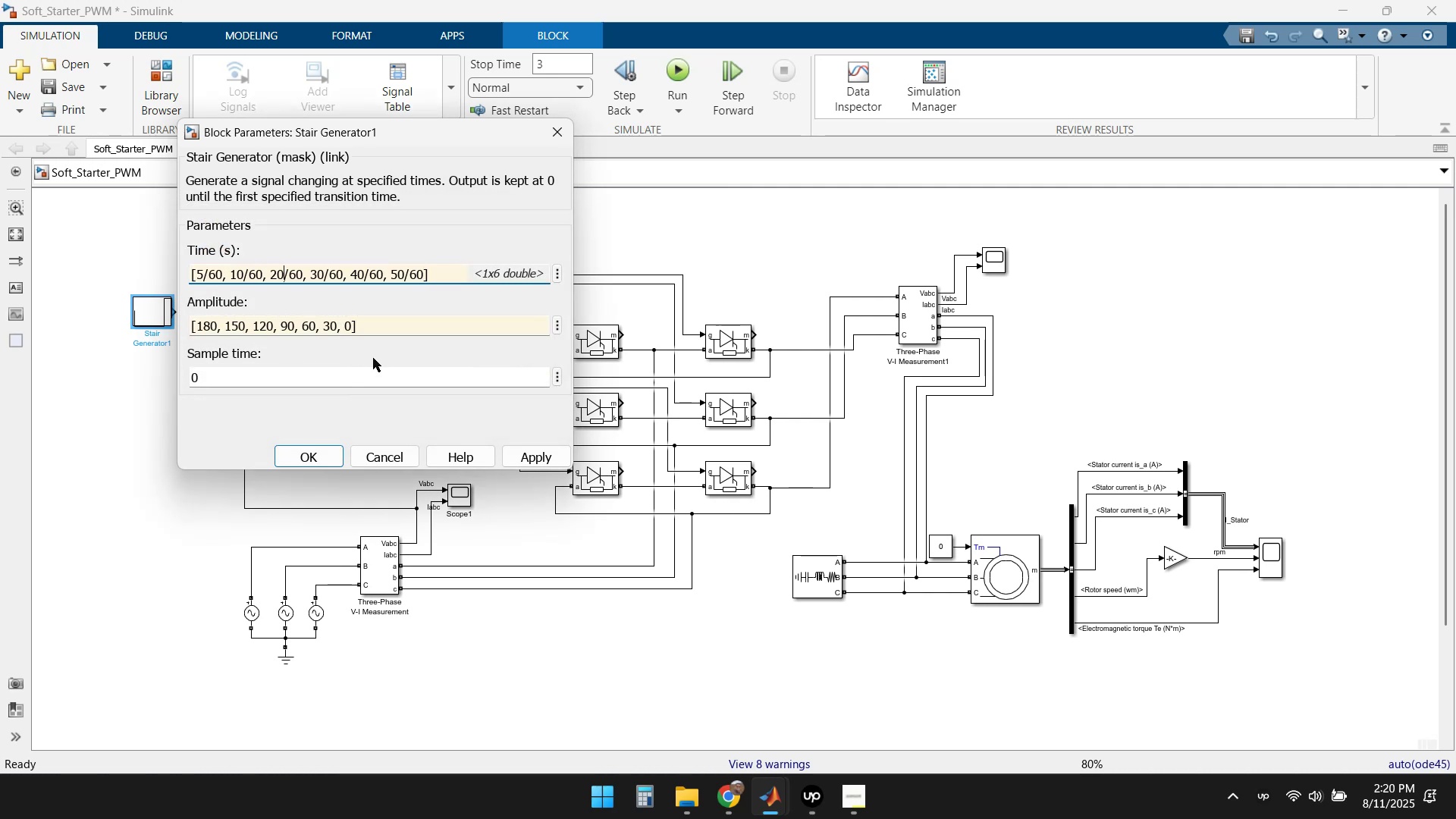 
key(ArrowRight)
 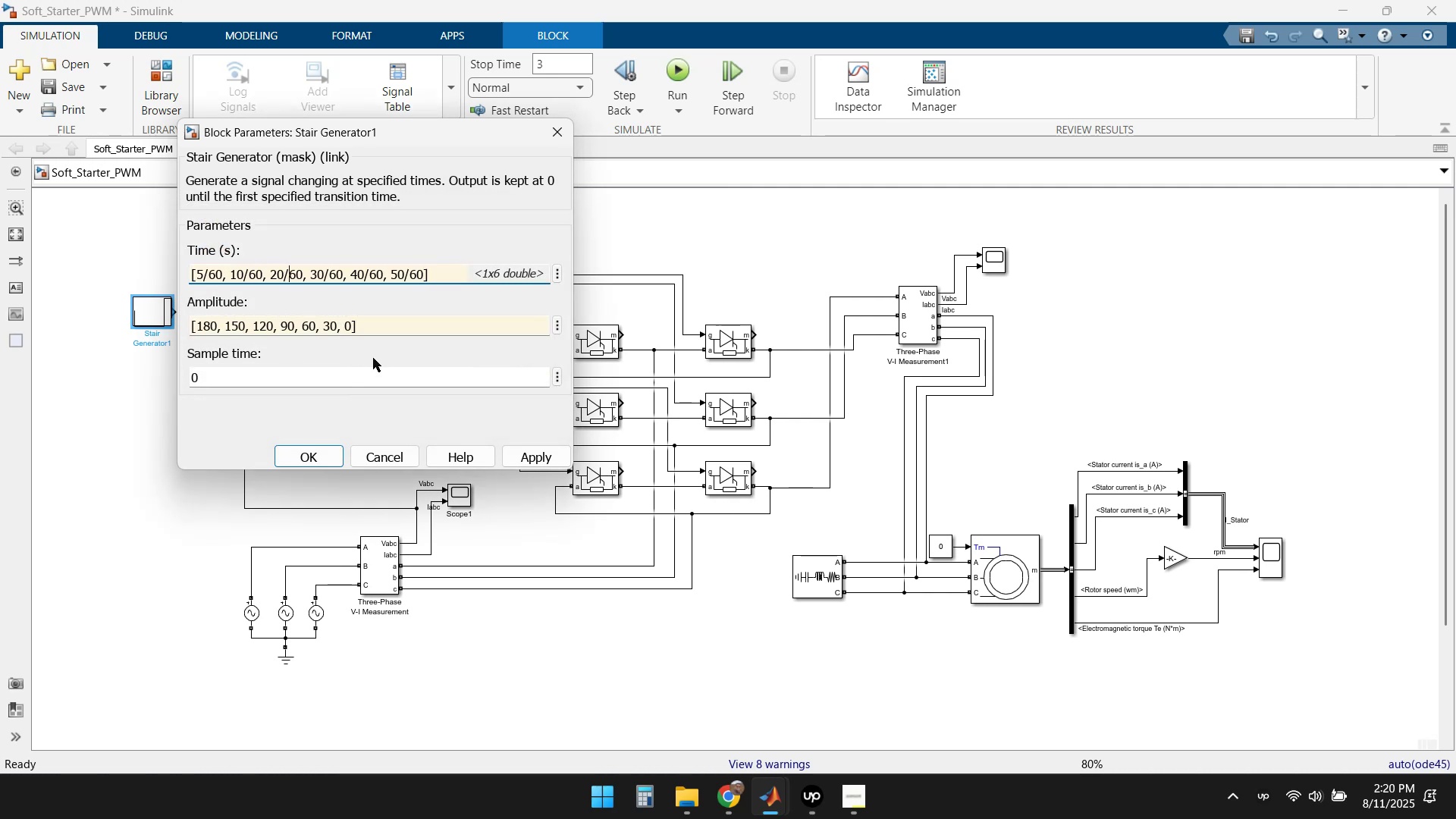 
hold_key(key=ArrowRight, duration=0.63)
 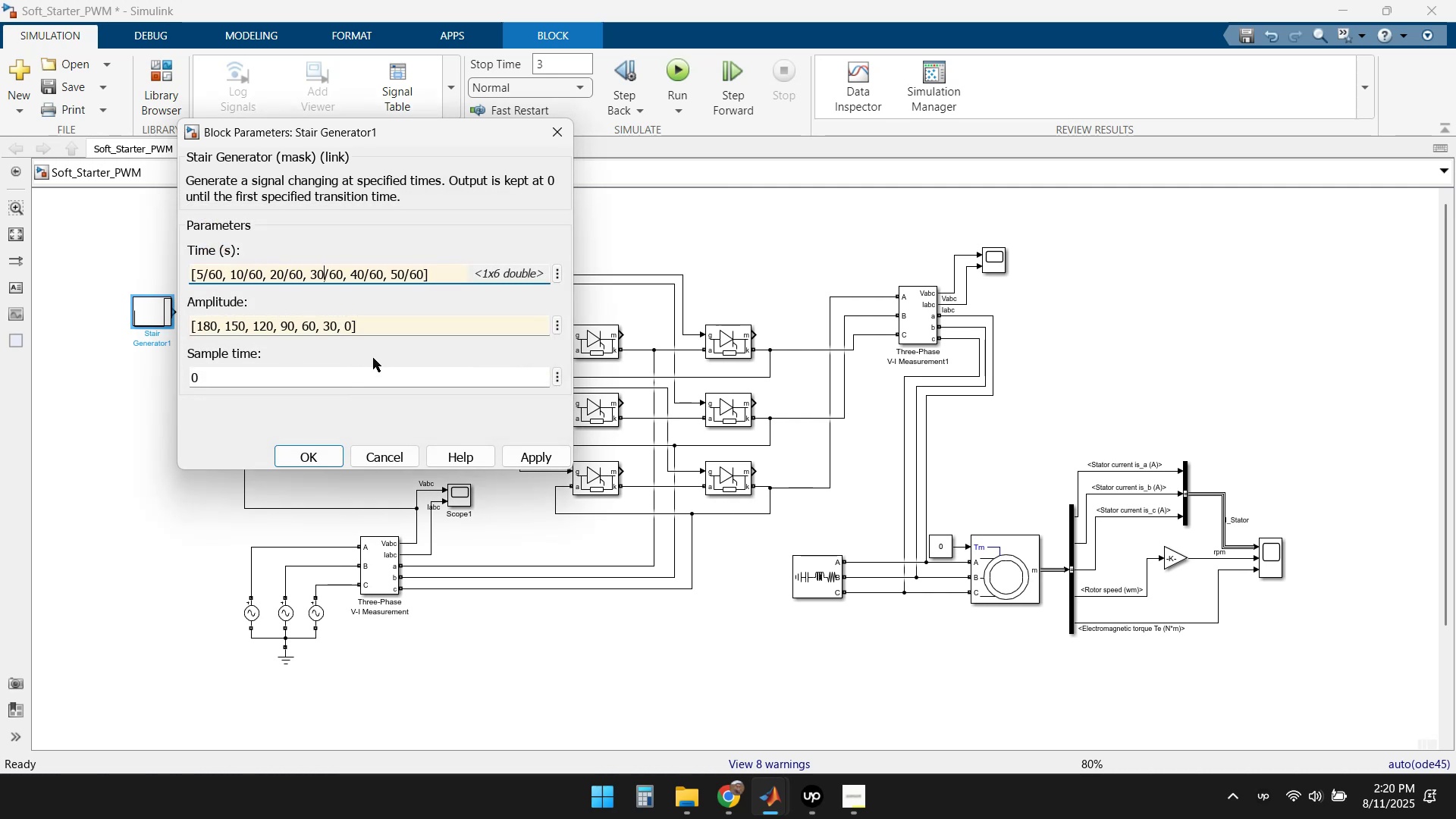 
key(ArrowRight)
 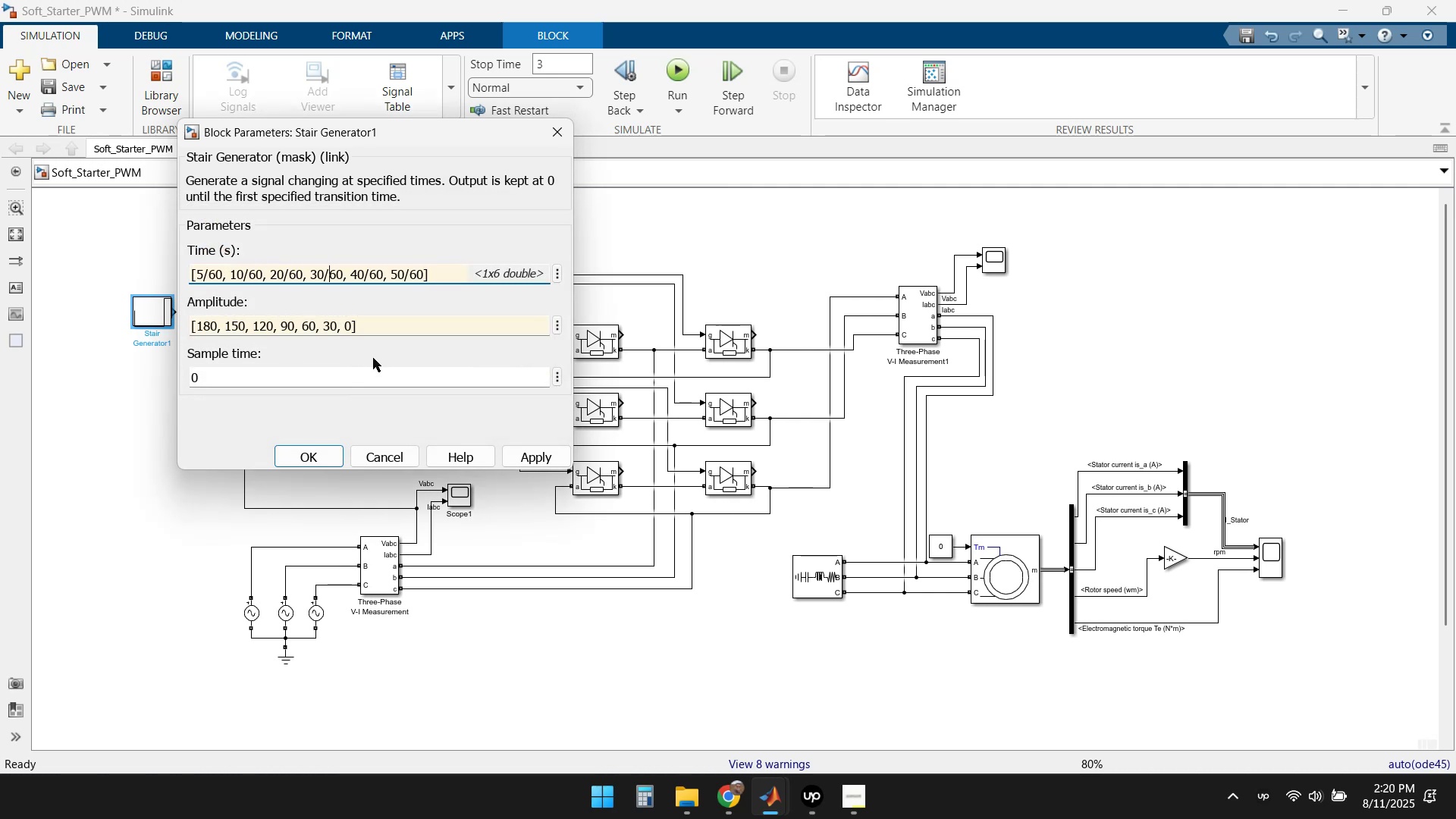 
key(ArrowRight)
 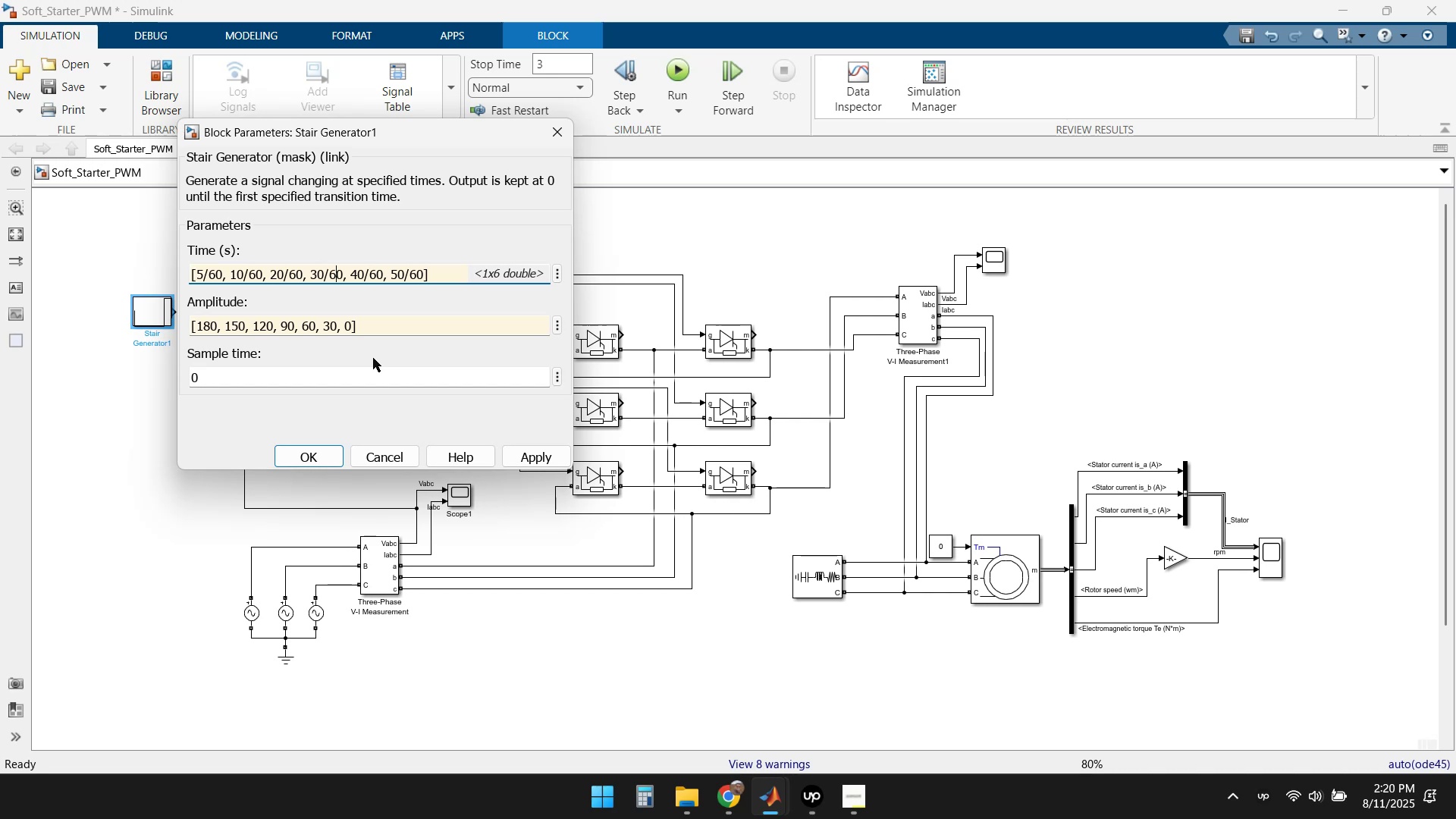 
hold_key(key=ArrowRight, duration=0.64)
 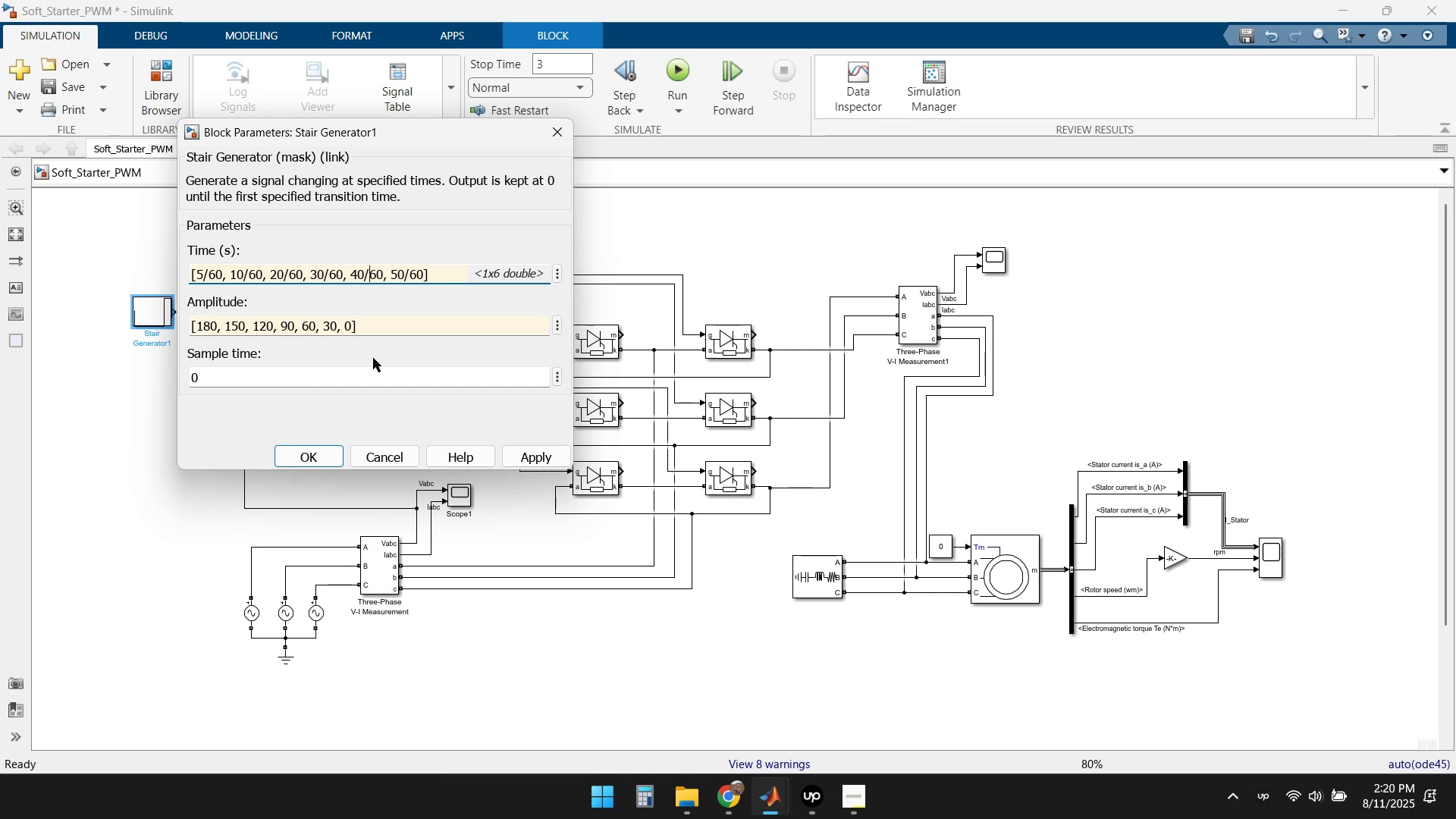 
key(ArrowRight)
 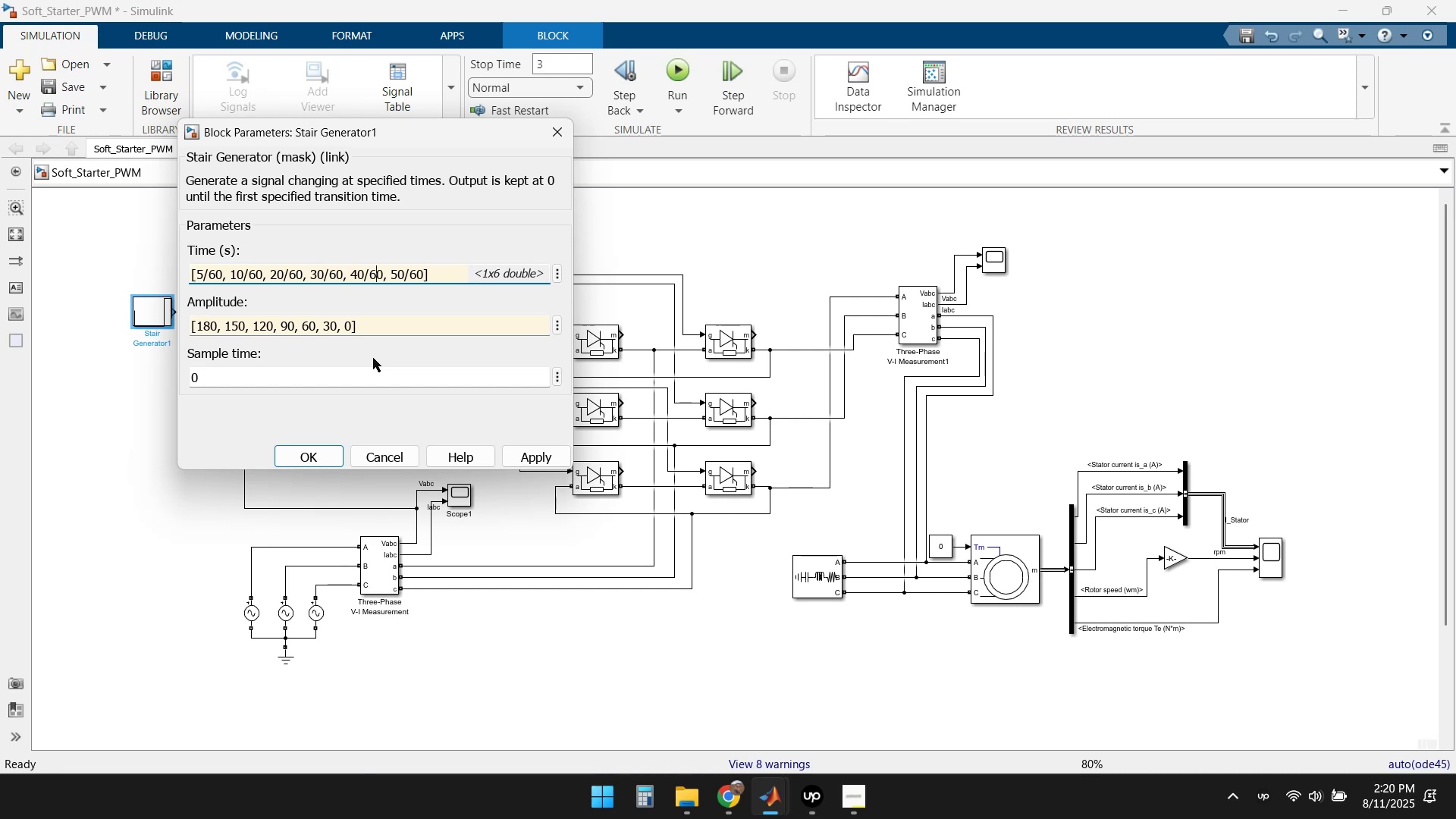 
key(ArrowRight)
 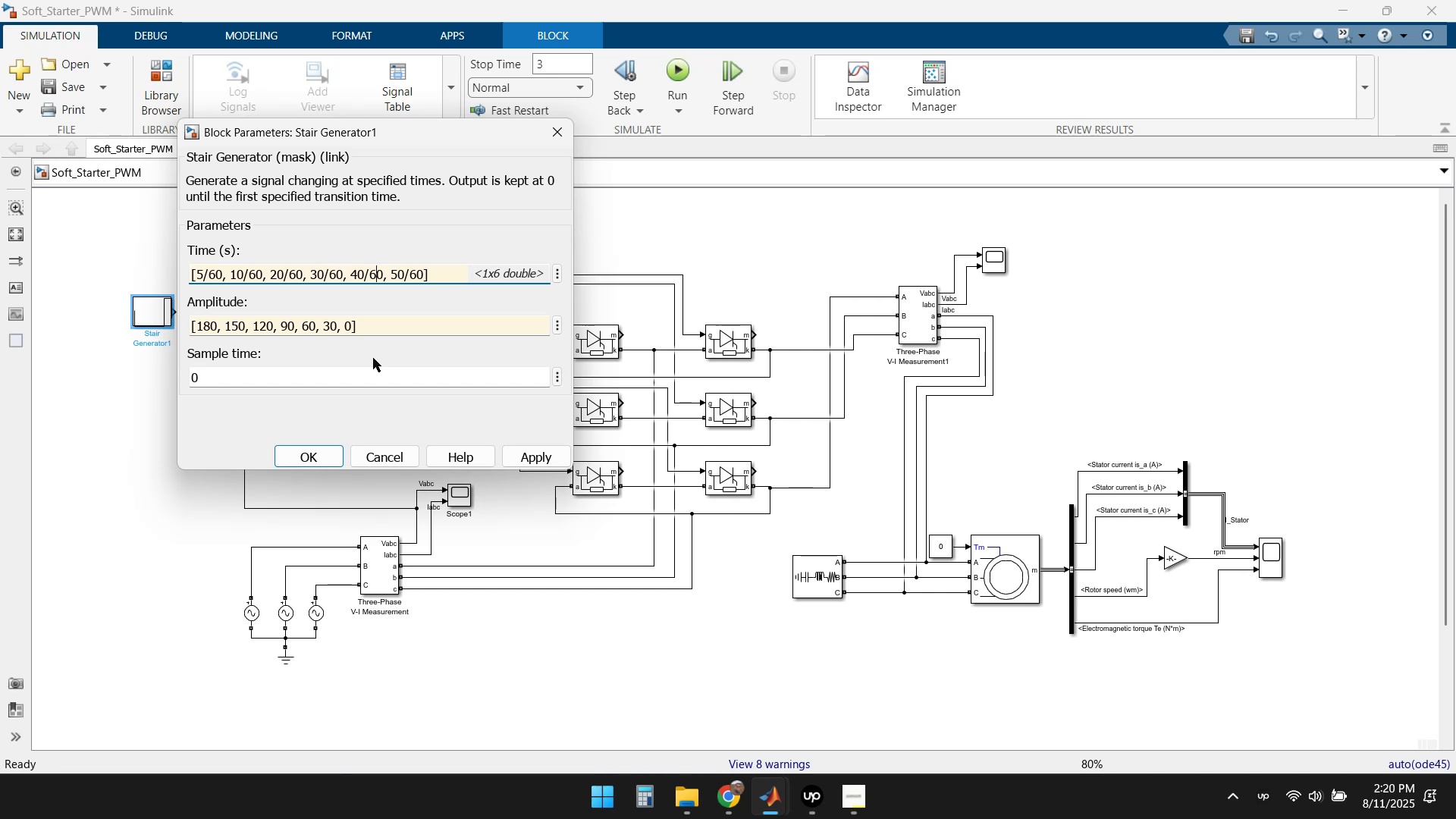 
key(ArrowRight)
 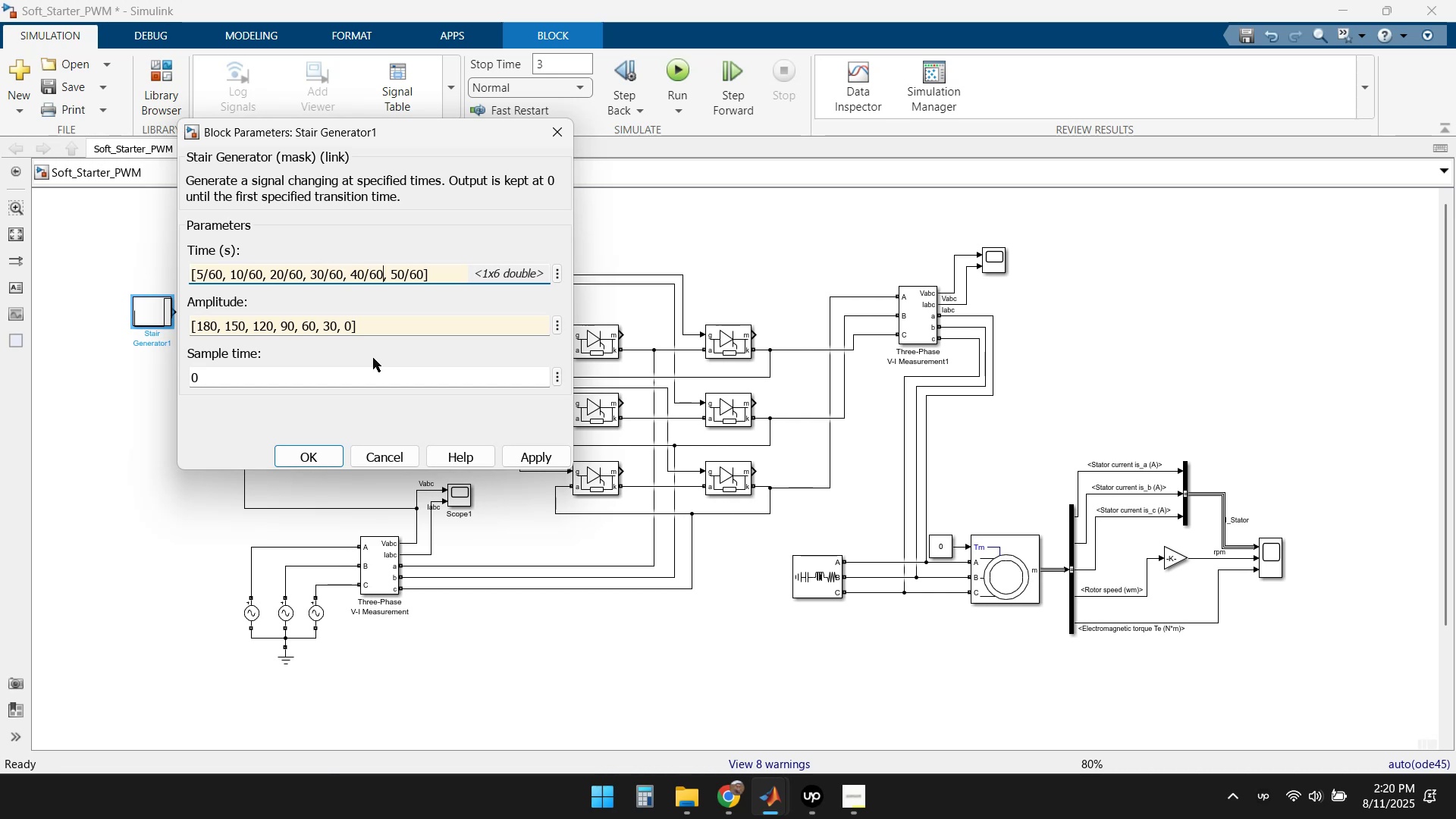 
key(ArrowRight)
 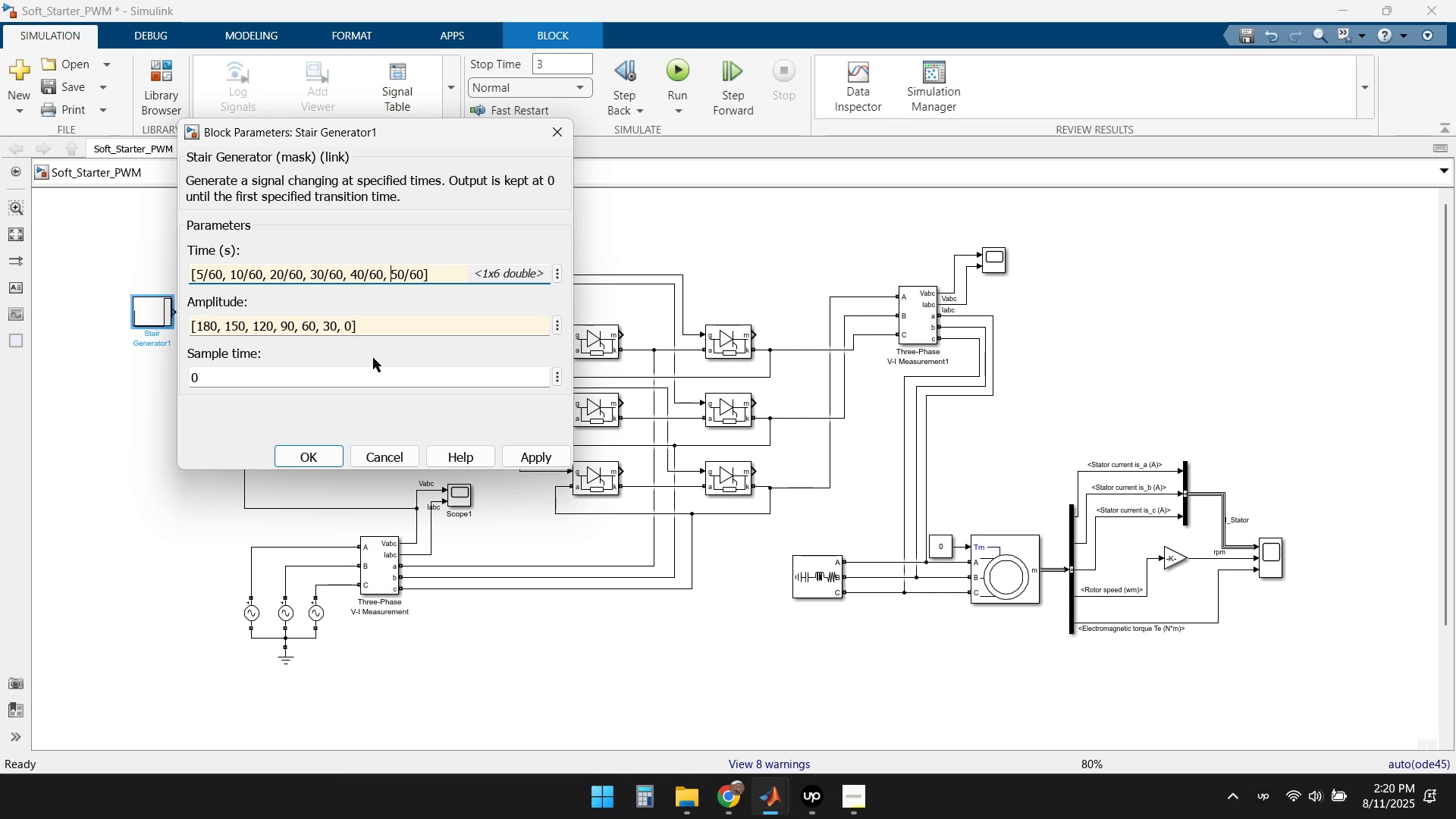 
key(ArrowRight)
 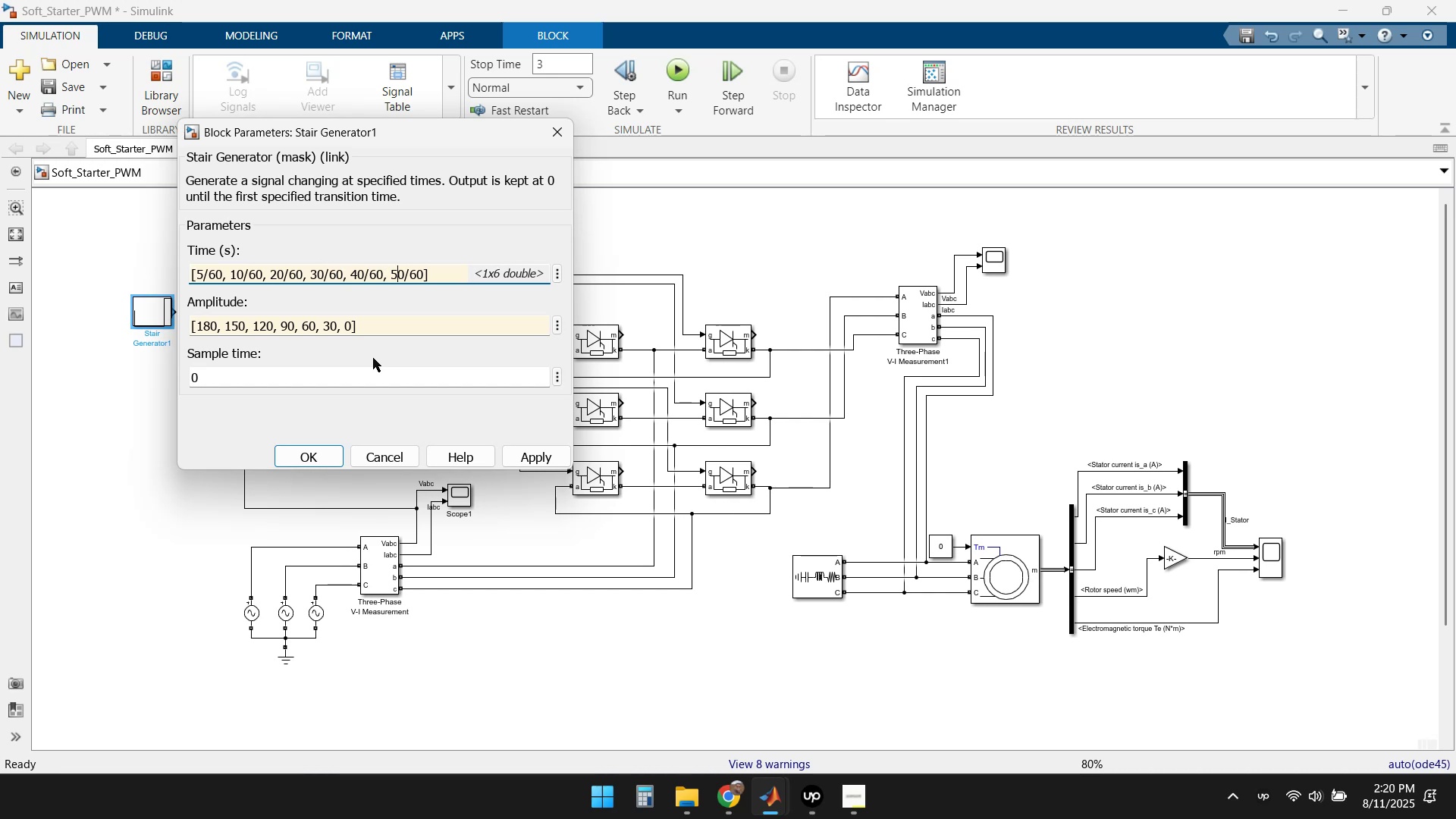 
key(ArrowRight)
 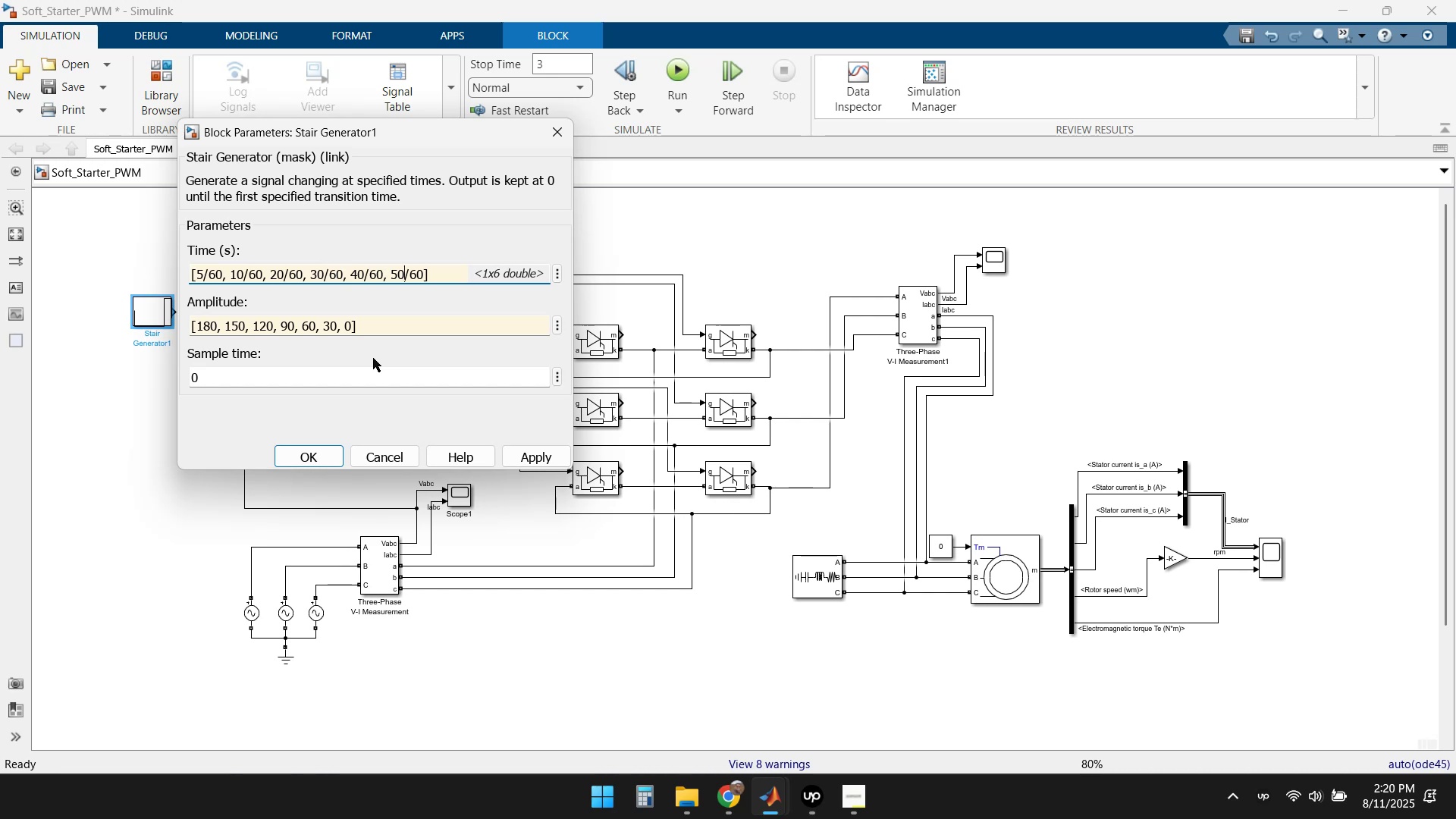 
key(ArrowRight)
 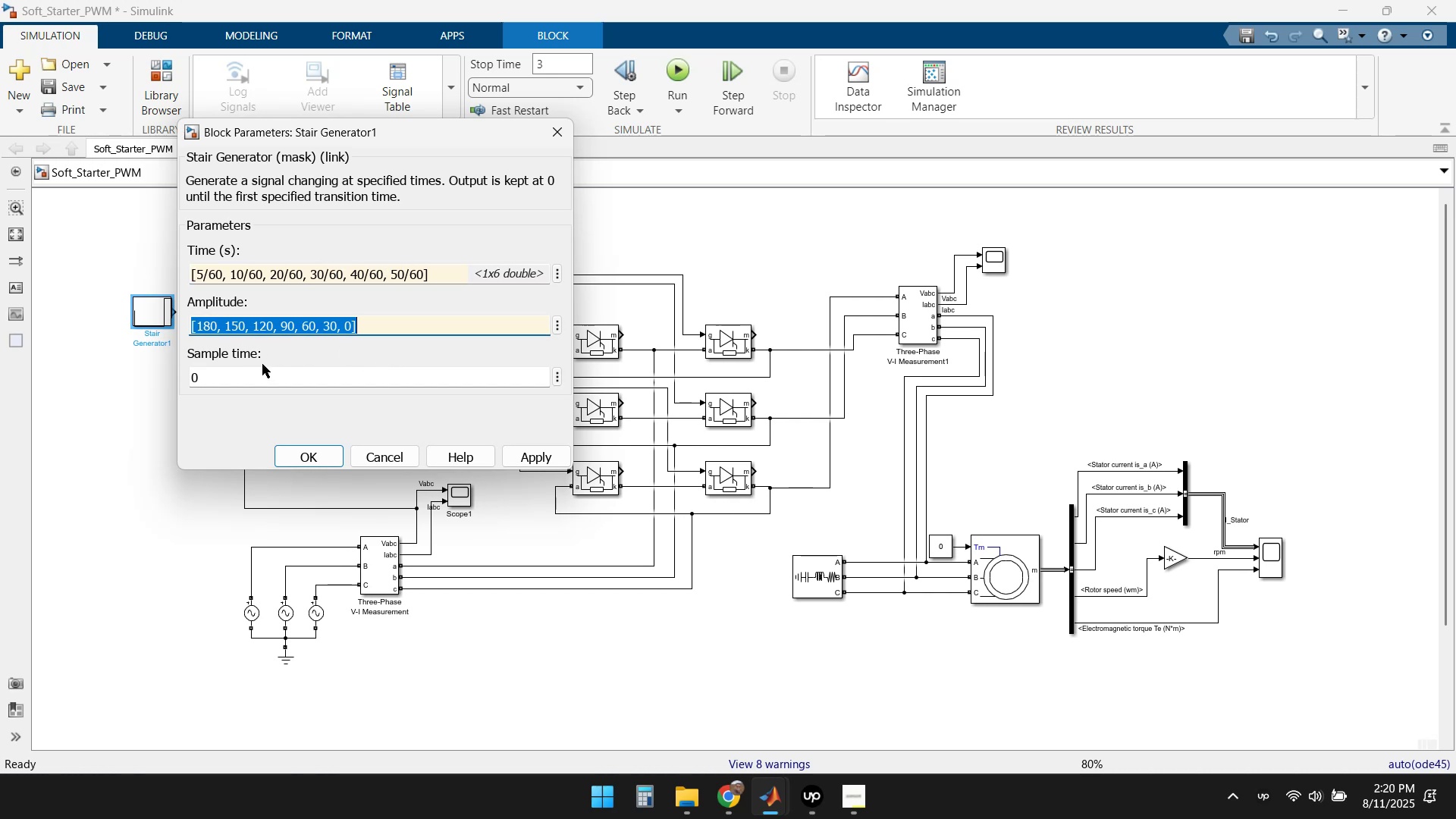 
key(Home)
 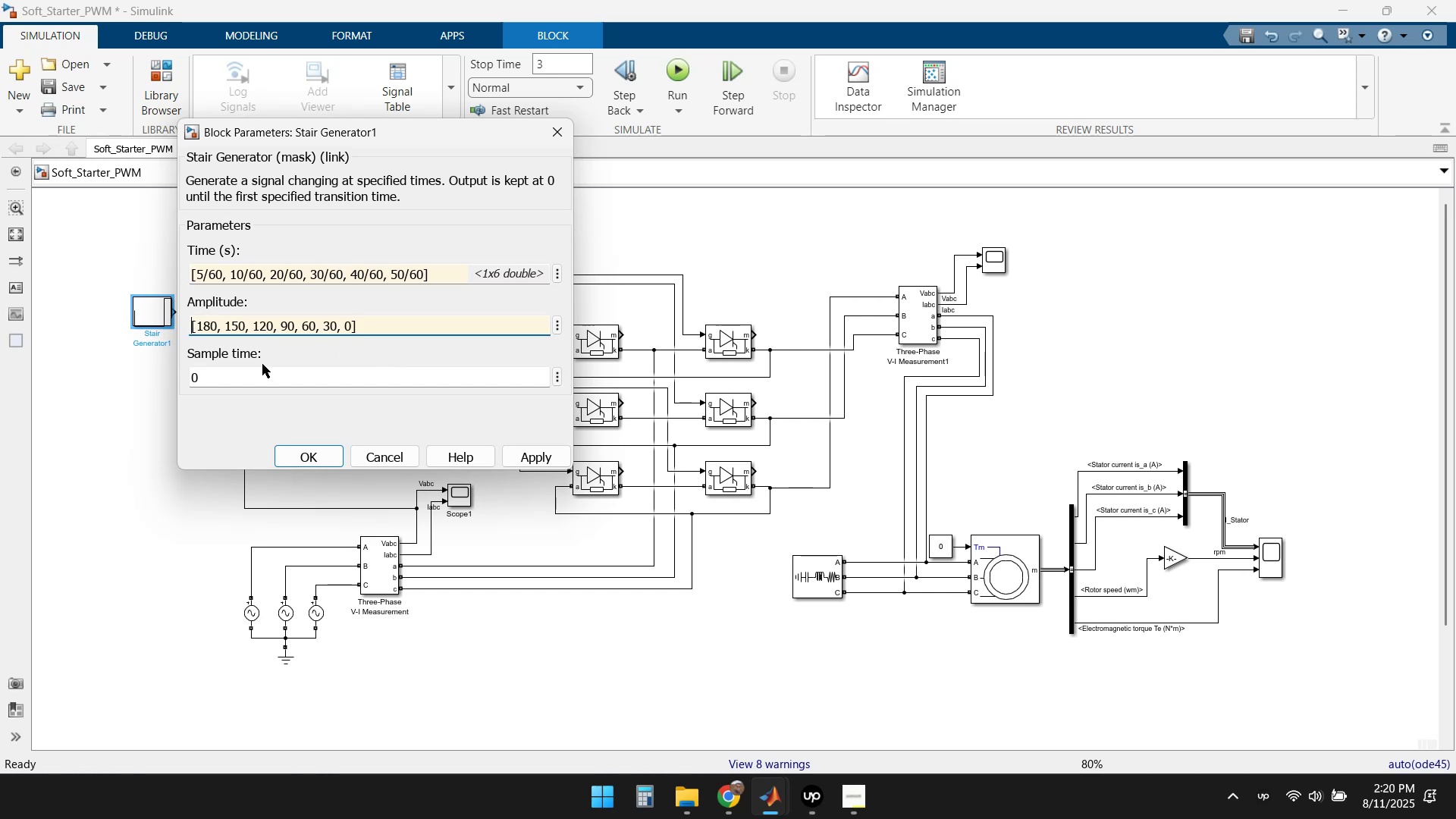 
key(ArrowRight)
 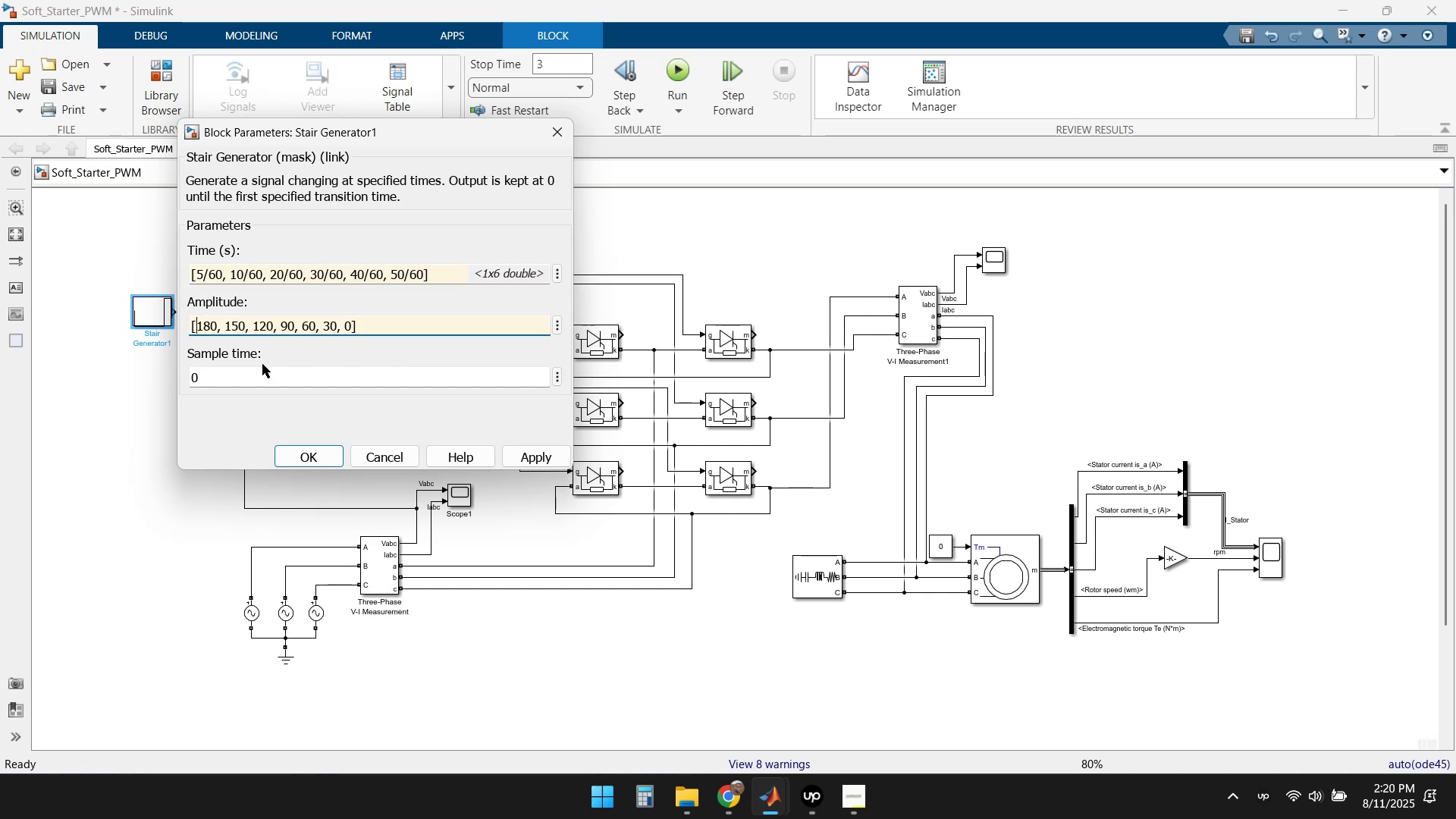 
key(ArrowRight)
 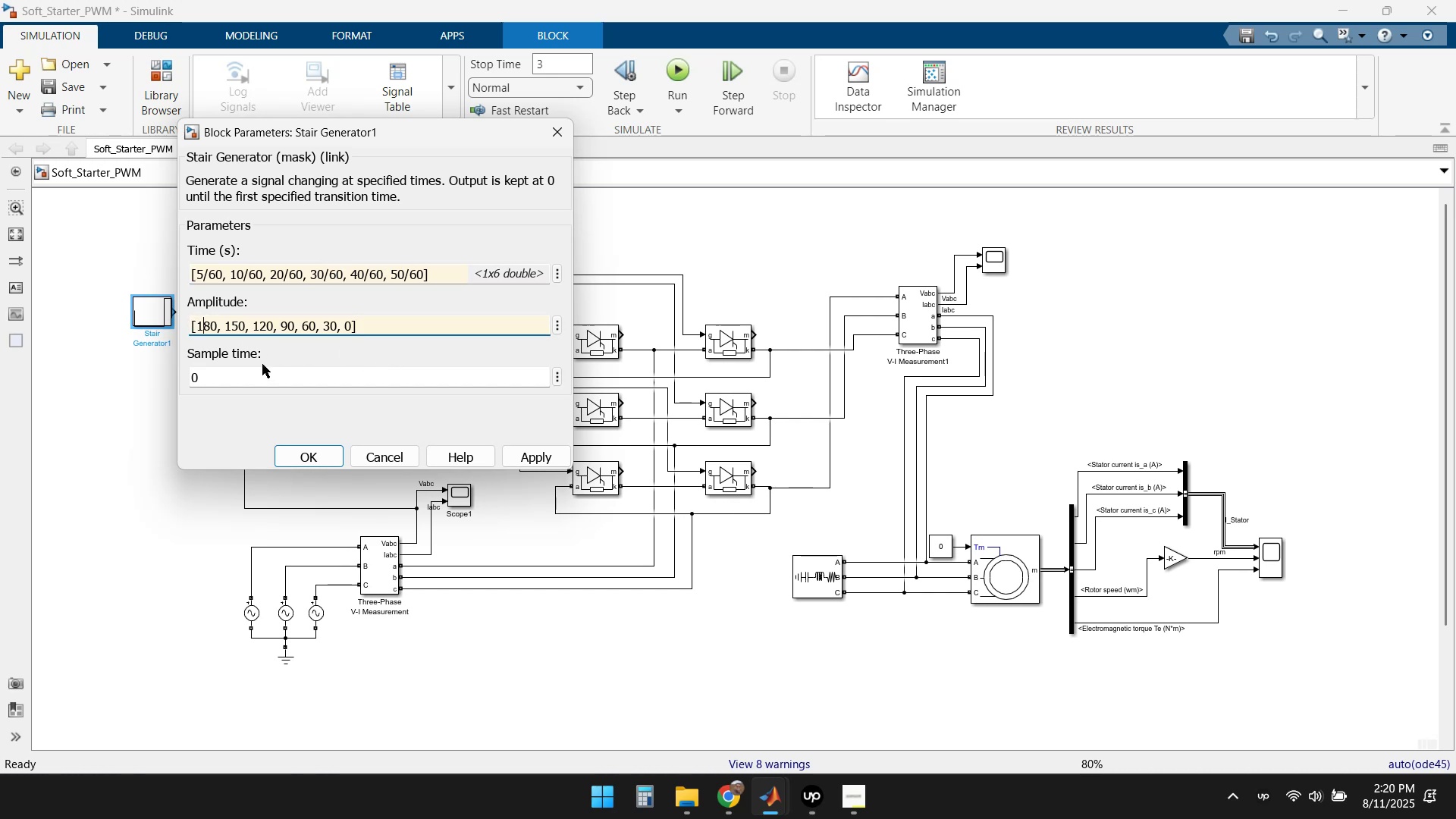 
hold_key(key=ArrowRight, duration=0.57)
 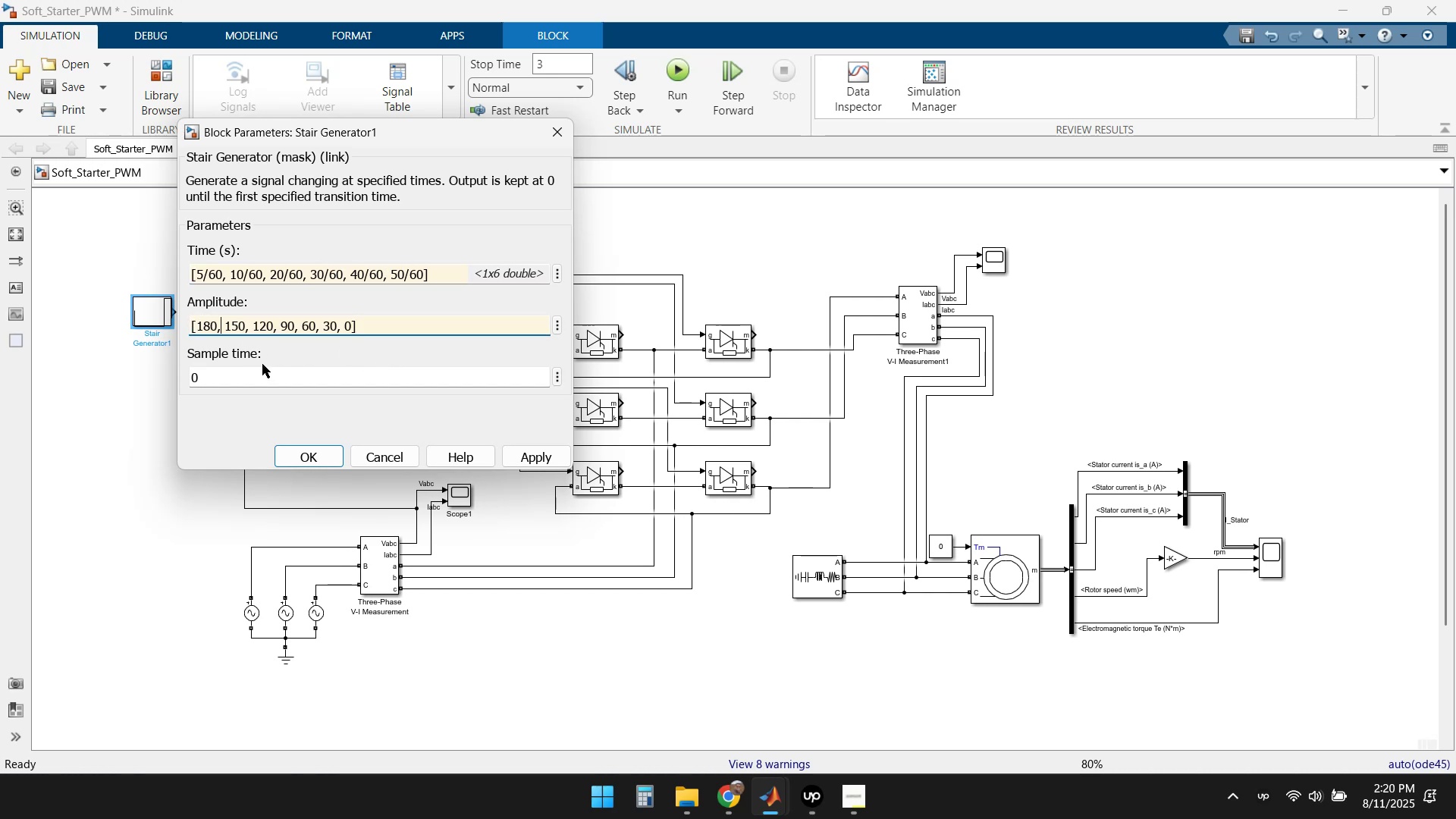 
key(ArrowRight)
 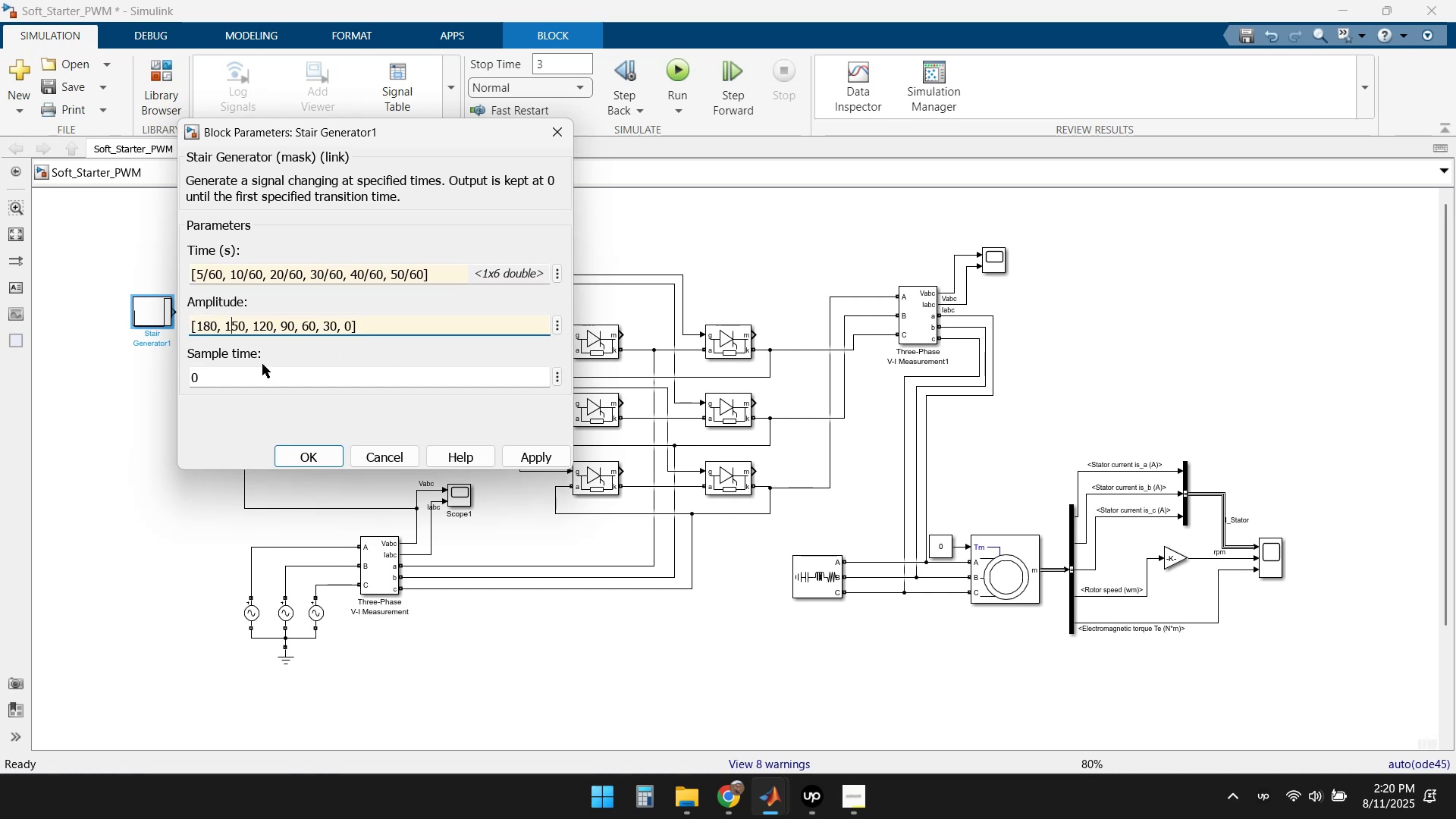 
key(ArrowRight)
 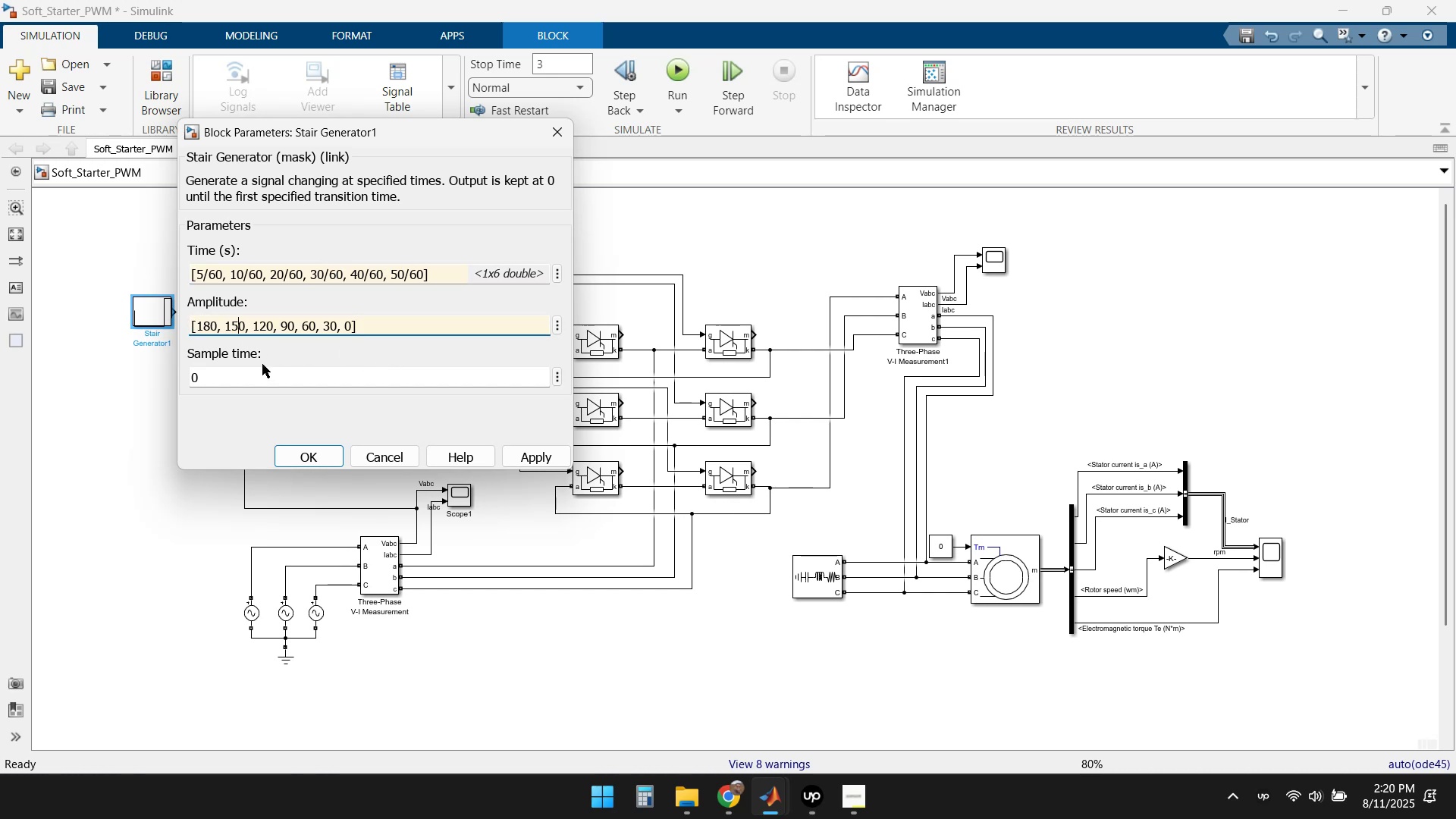 
key(ArrowRight)
 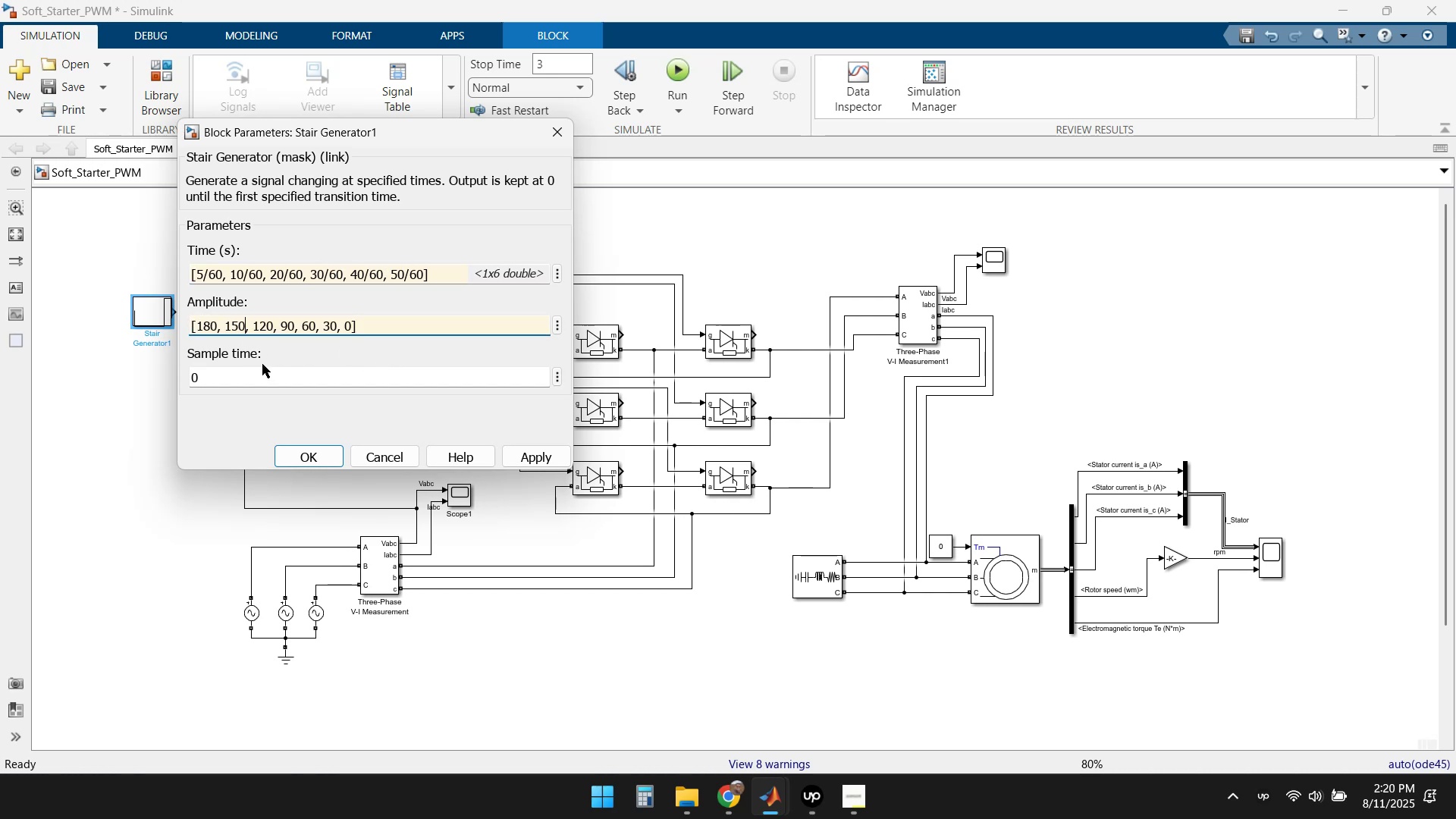 
key(ArrowRight)
 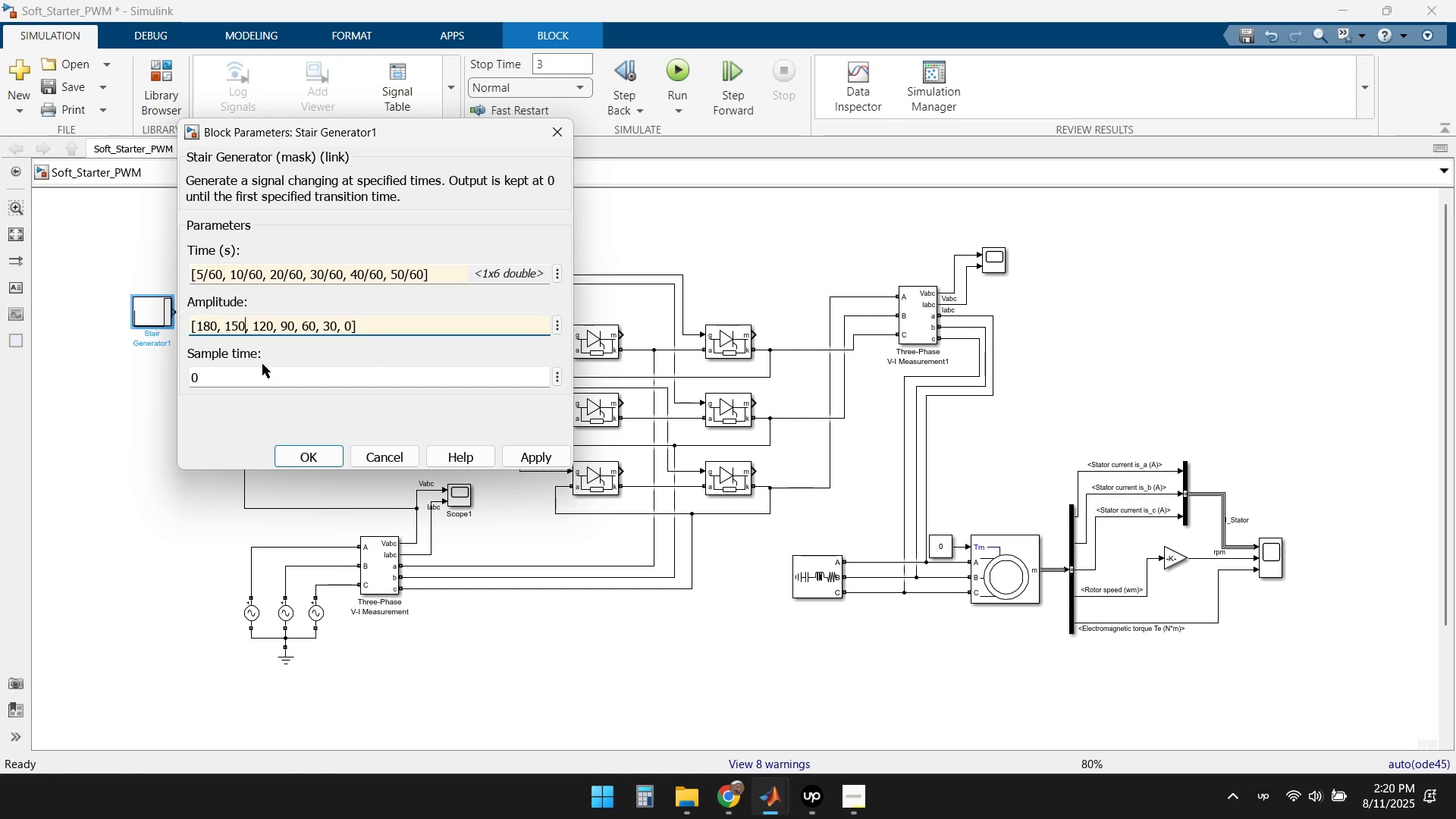 
key(ArrowRight)
 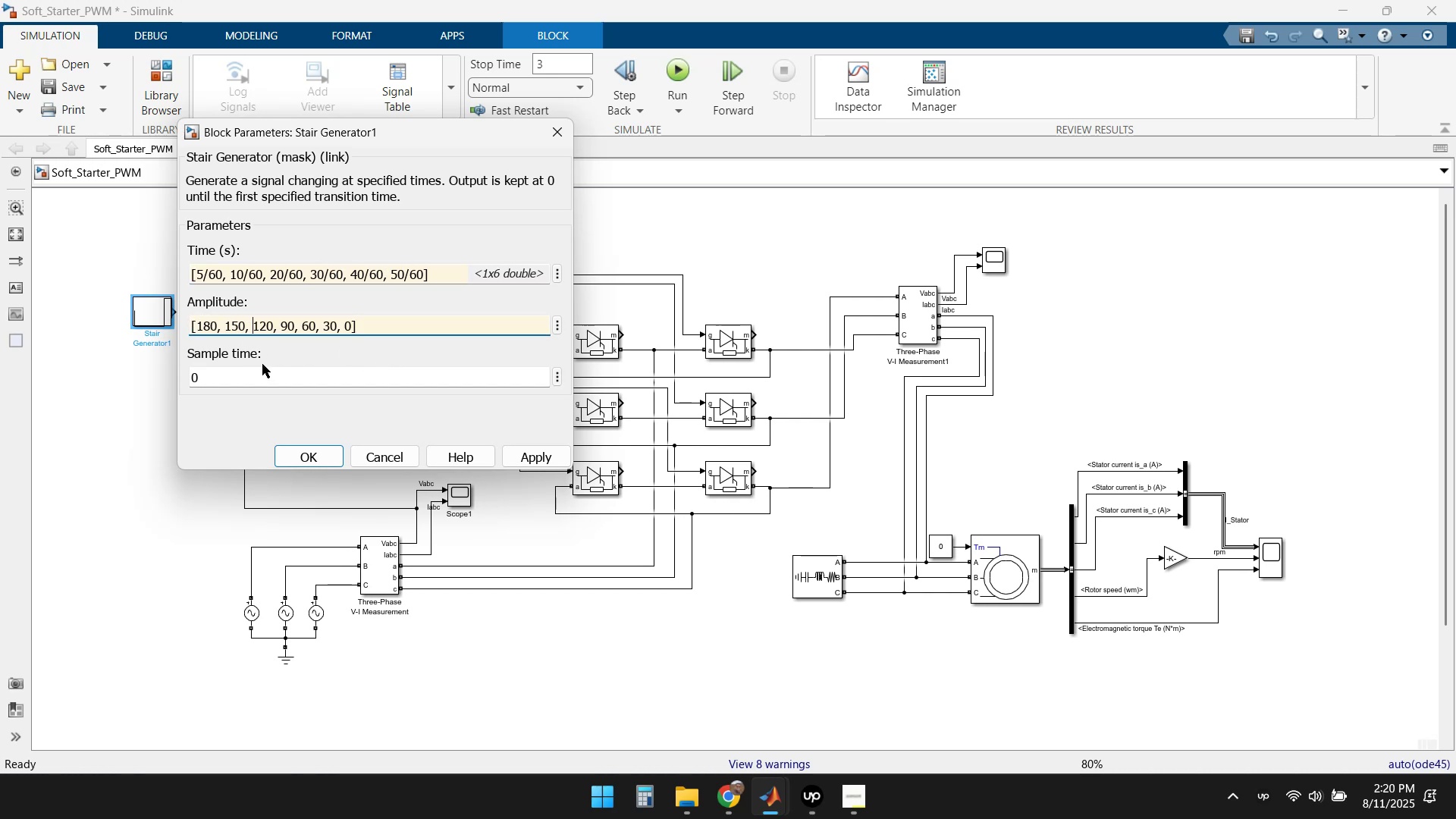 
key(ArrowRight)
 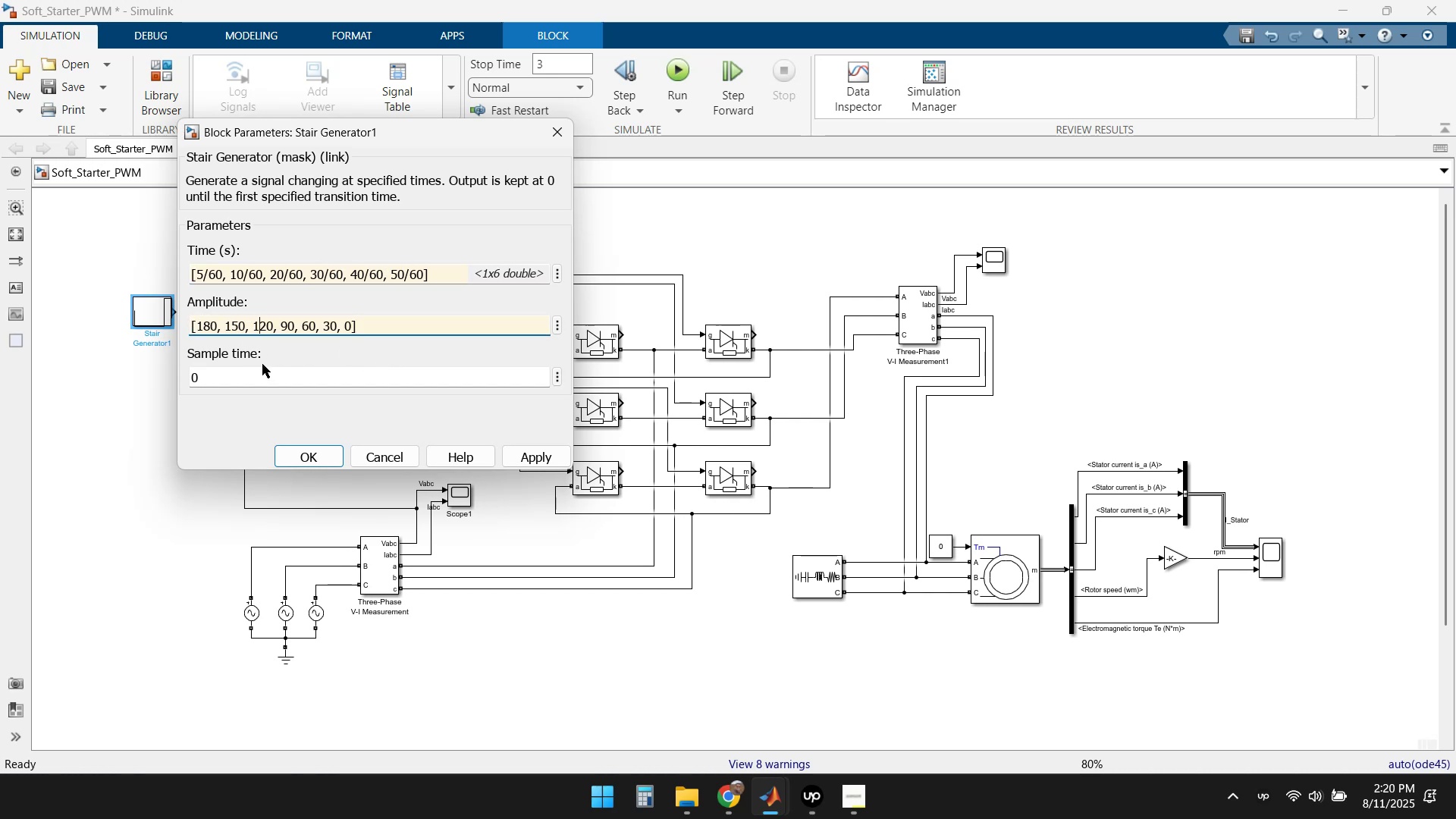 
key(ArrowRight)
 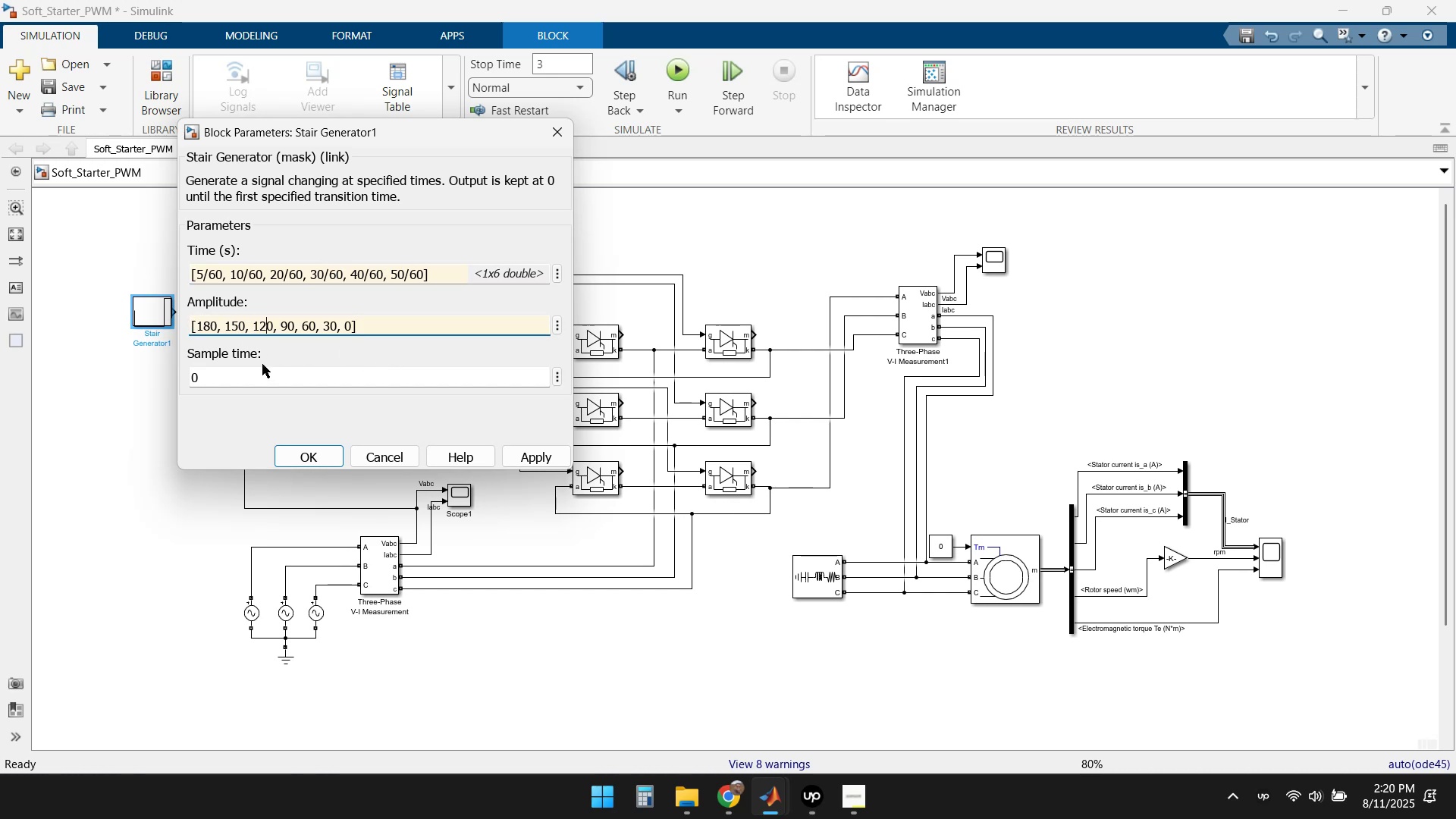 
key(ArrowRight)
 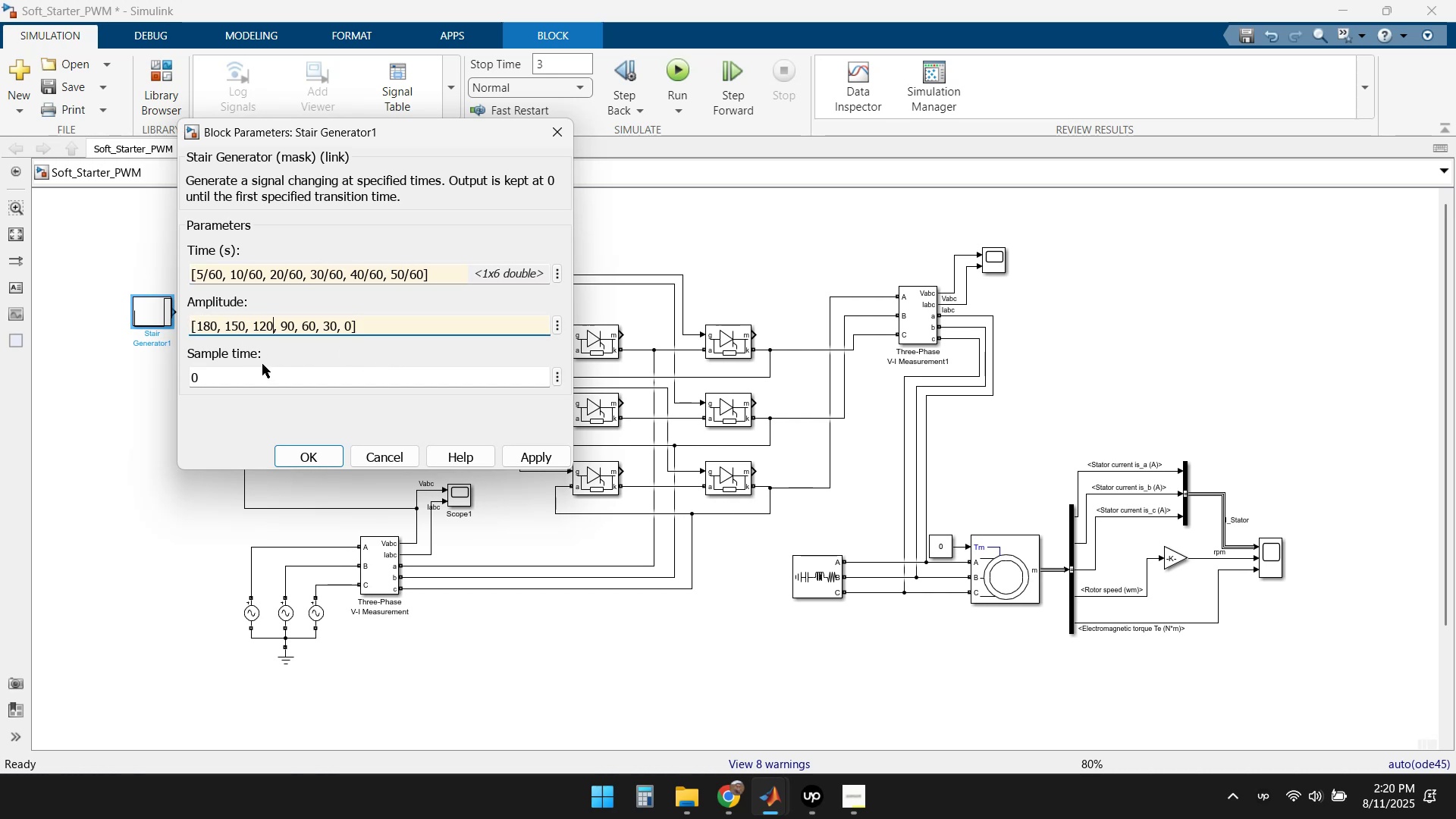 
key(ArrowRight)
 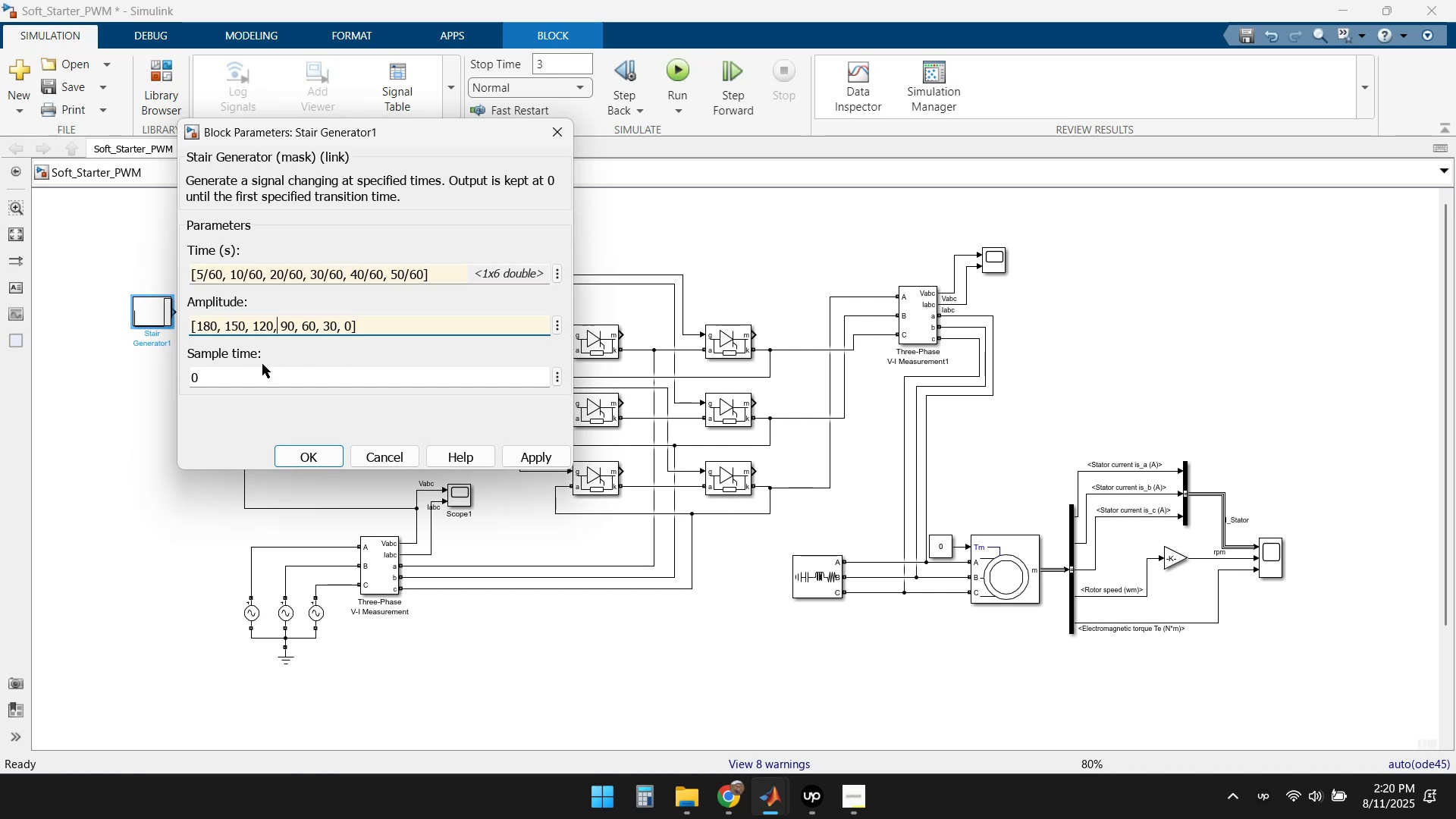 
key(ArrowRight)
 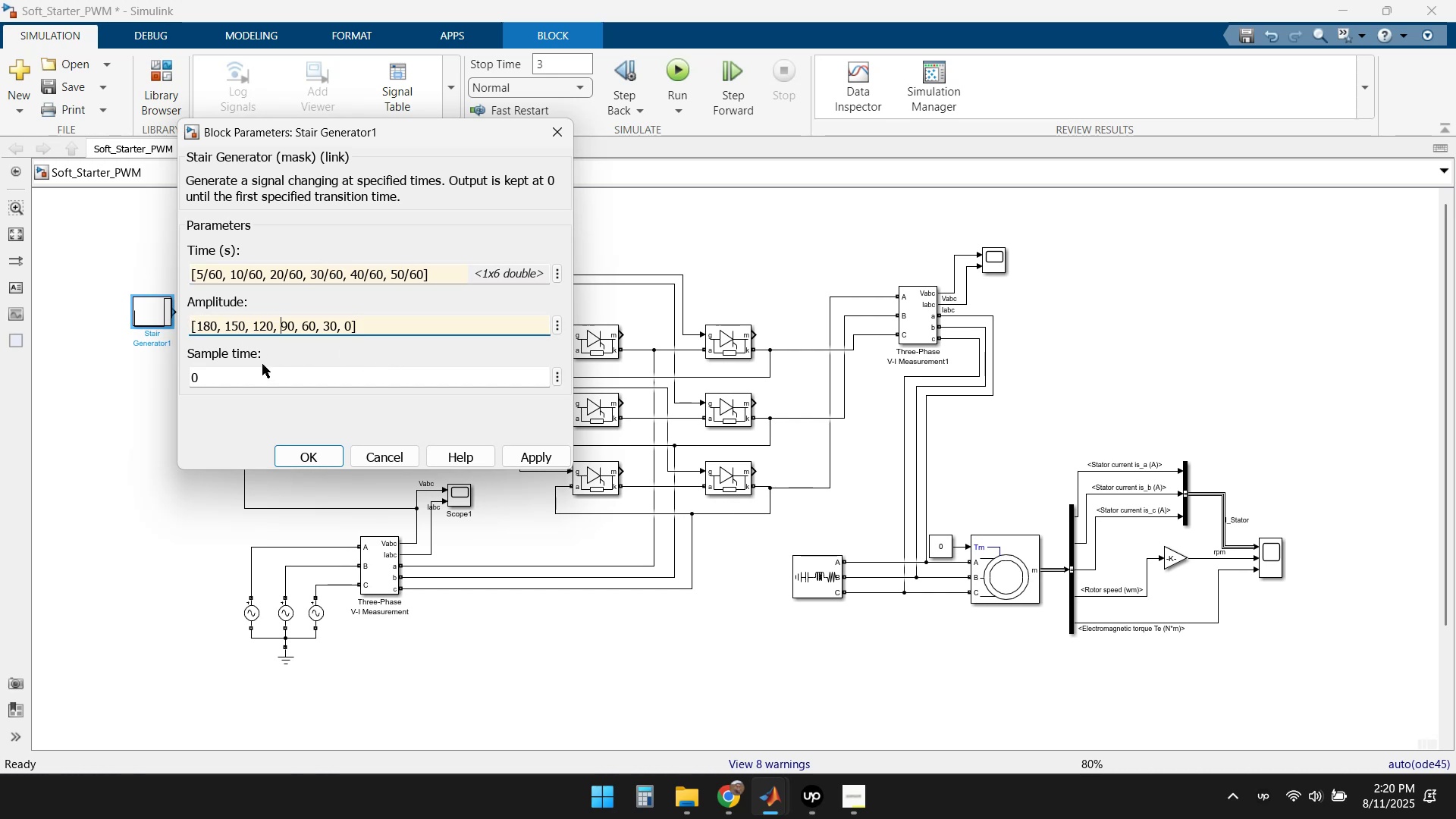 
key(ArrowRight)
 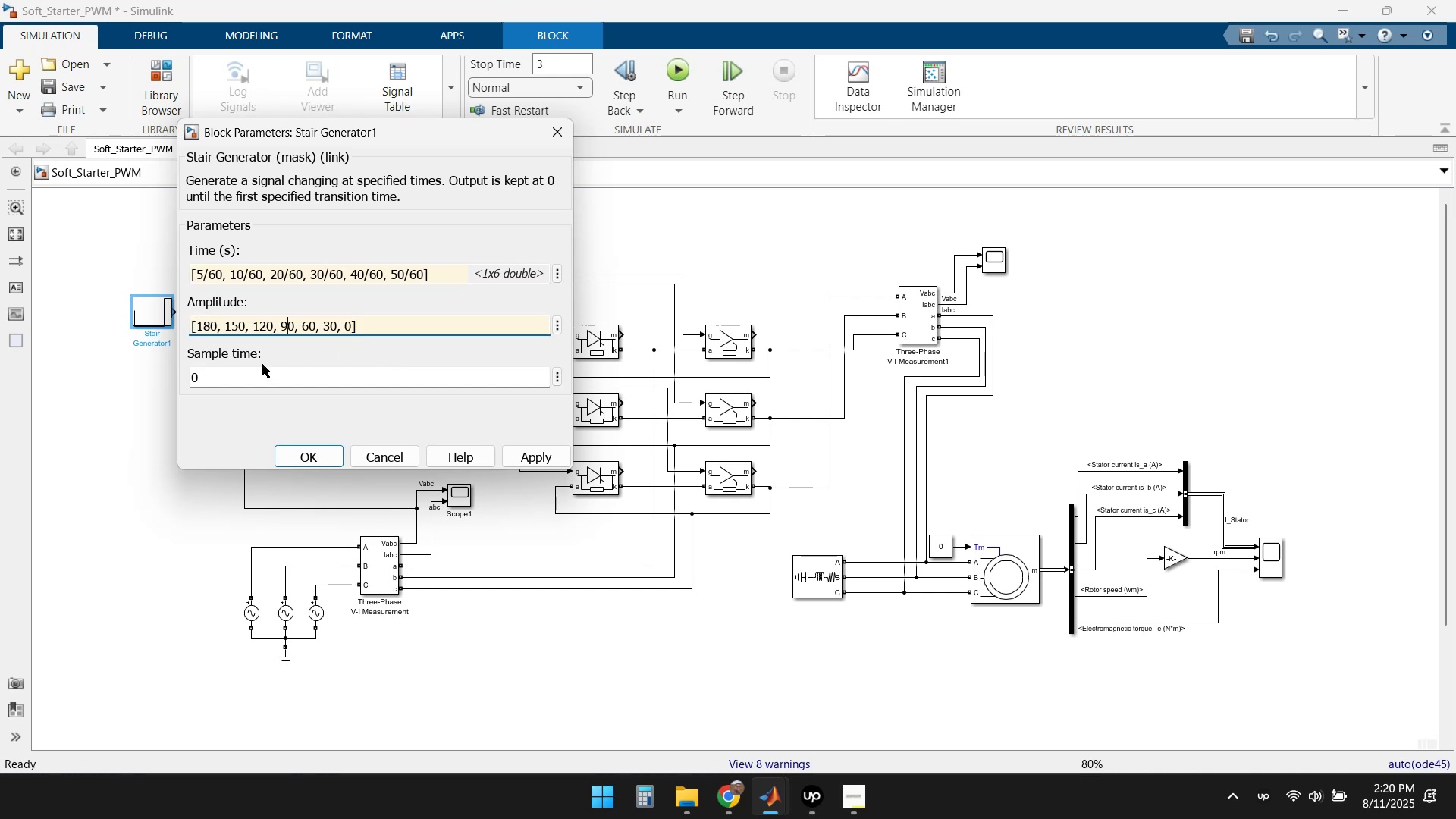 
key(ArrowRight)
 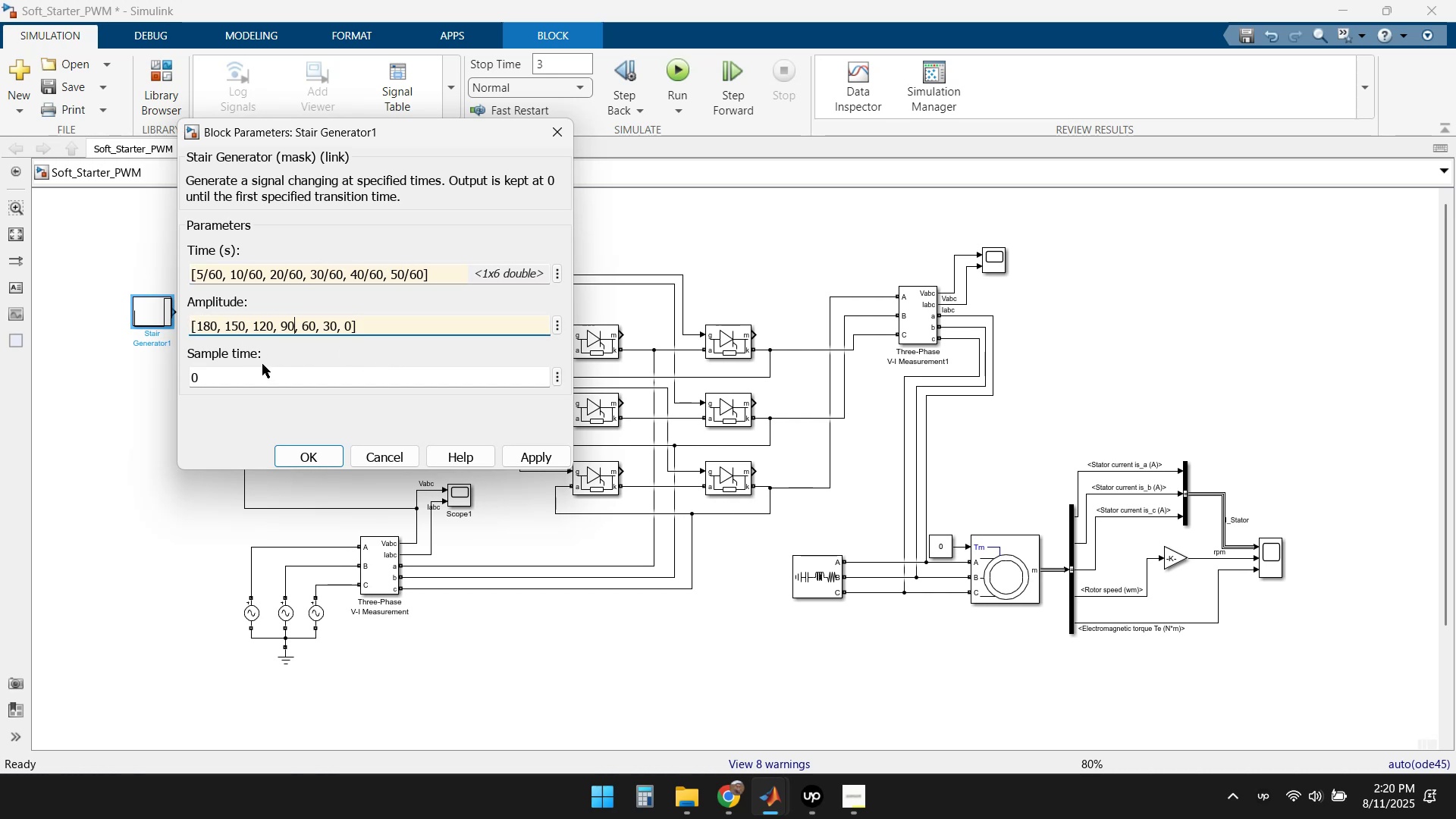 
key(ArrowRight)
 